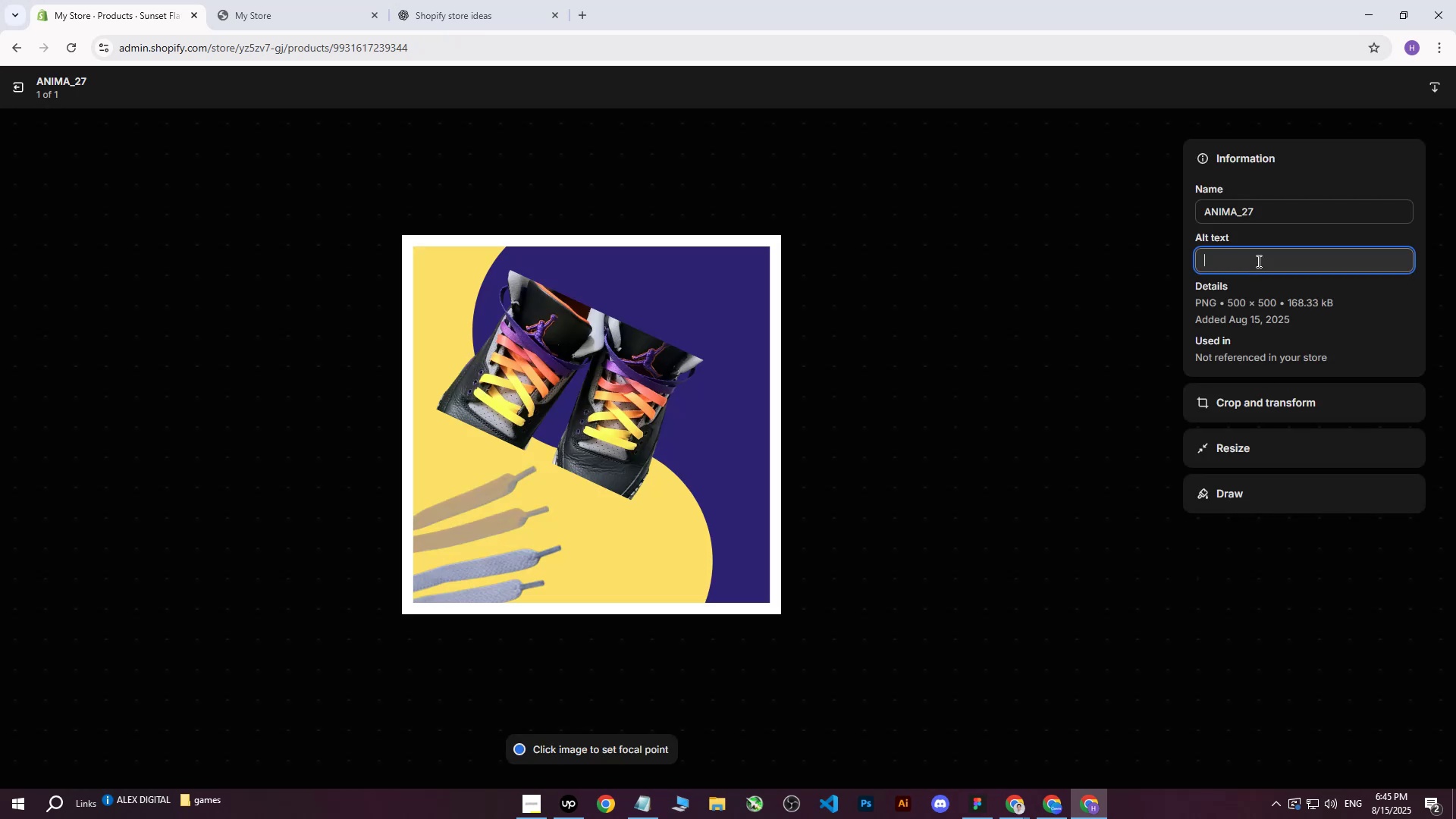 
key(Control+ControlLeft)
 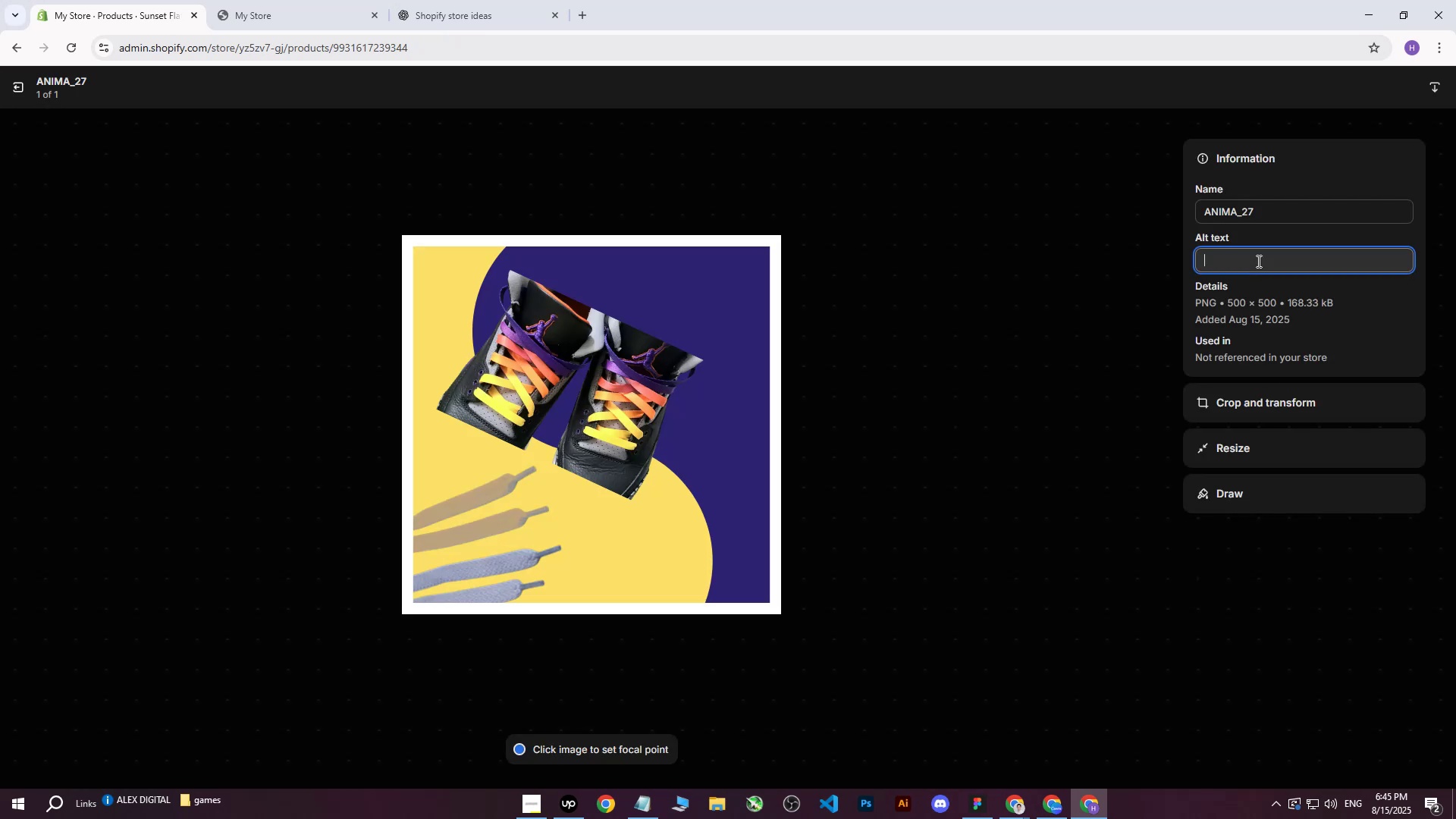 
key(Control+V)
 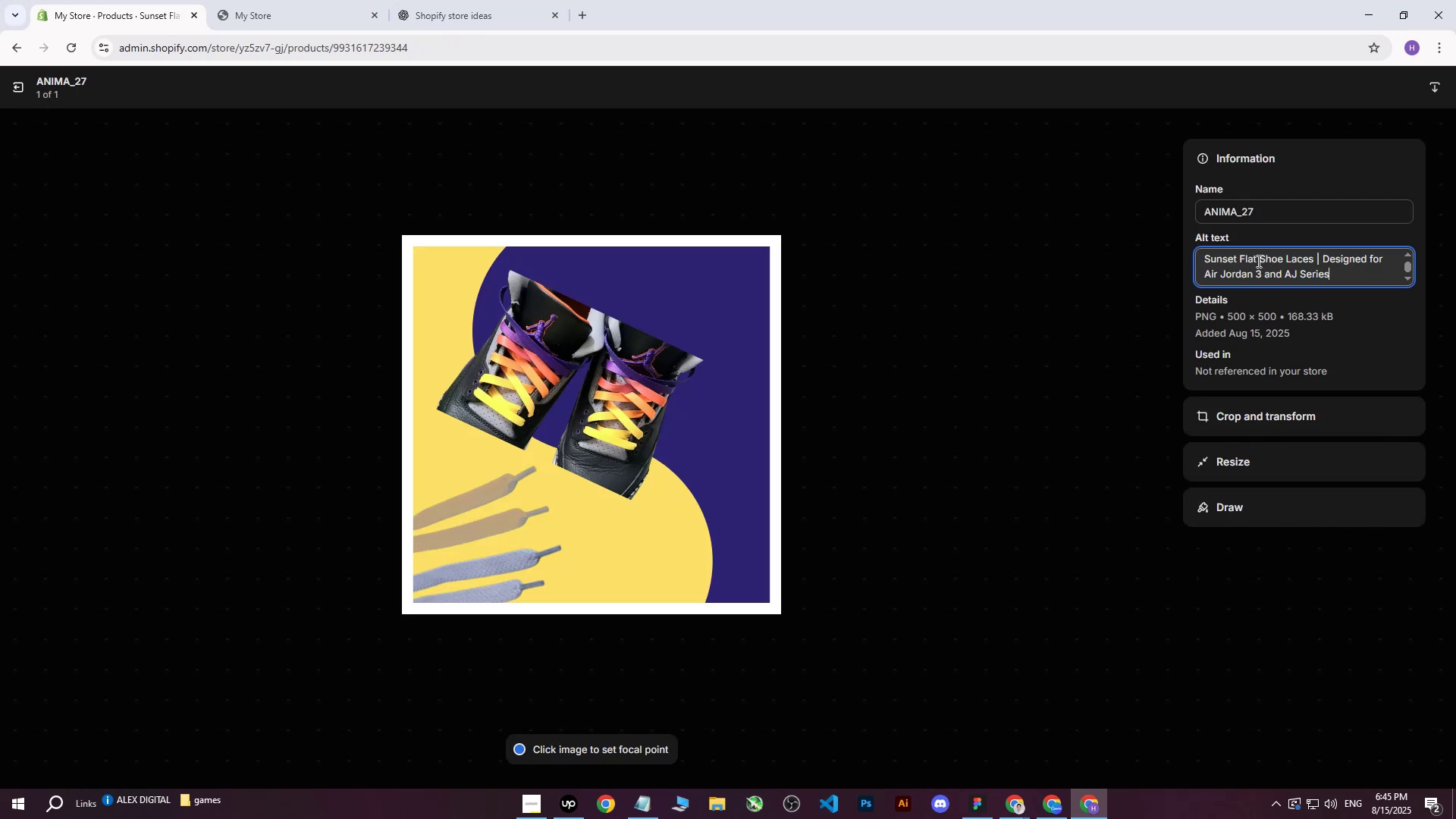 
type( on blue and yellow )
 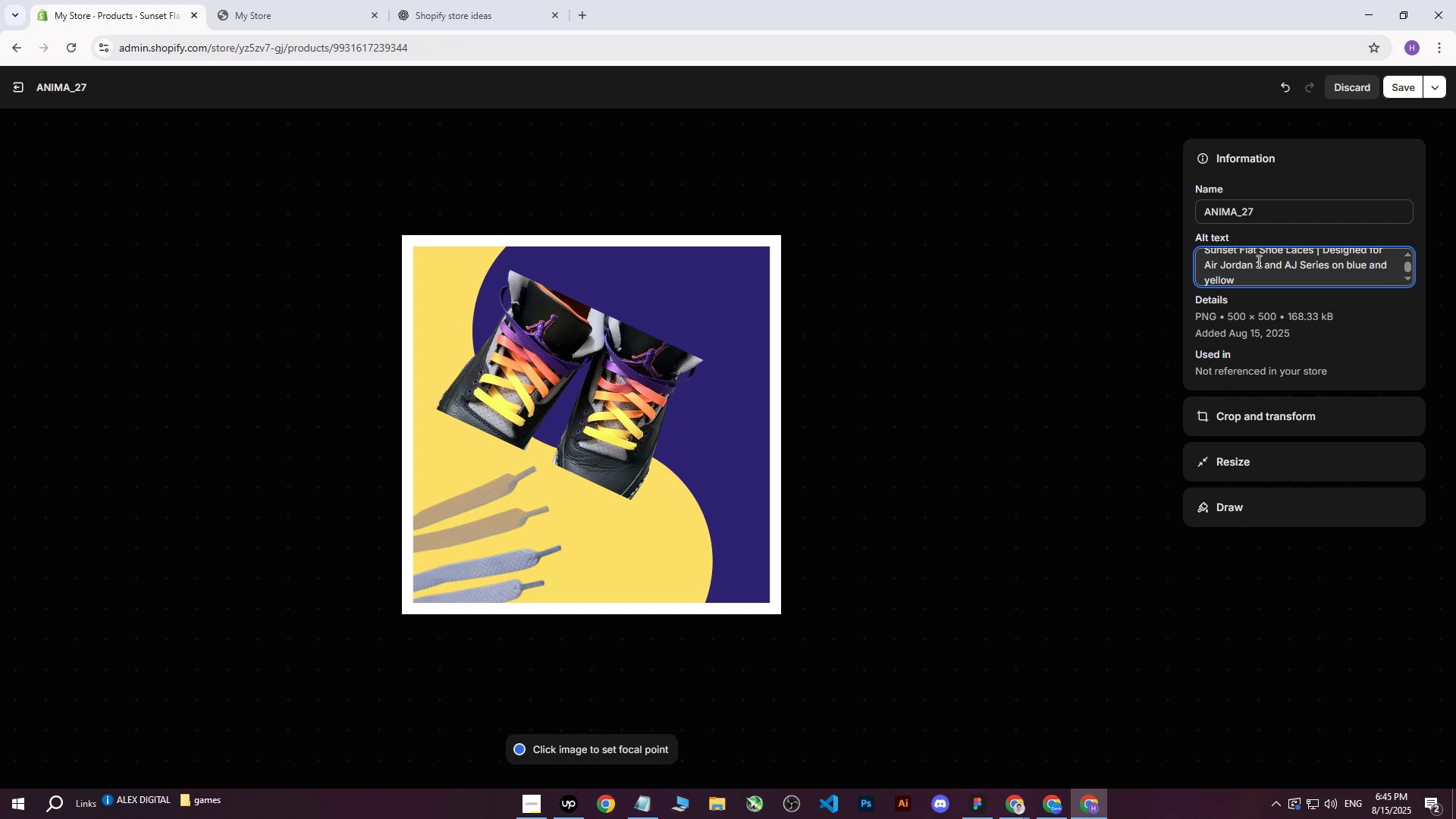 
hold_key(key=Backspace, duration=0.73)
 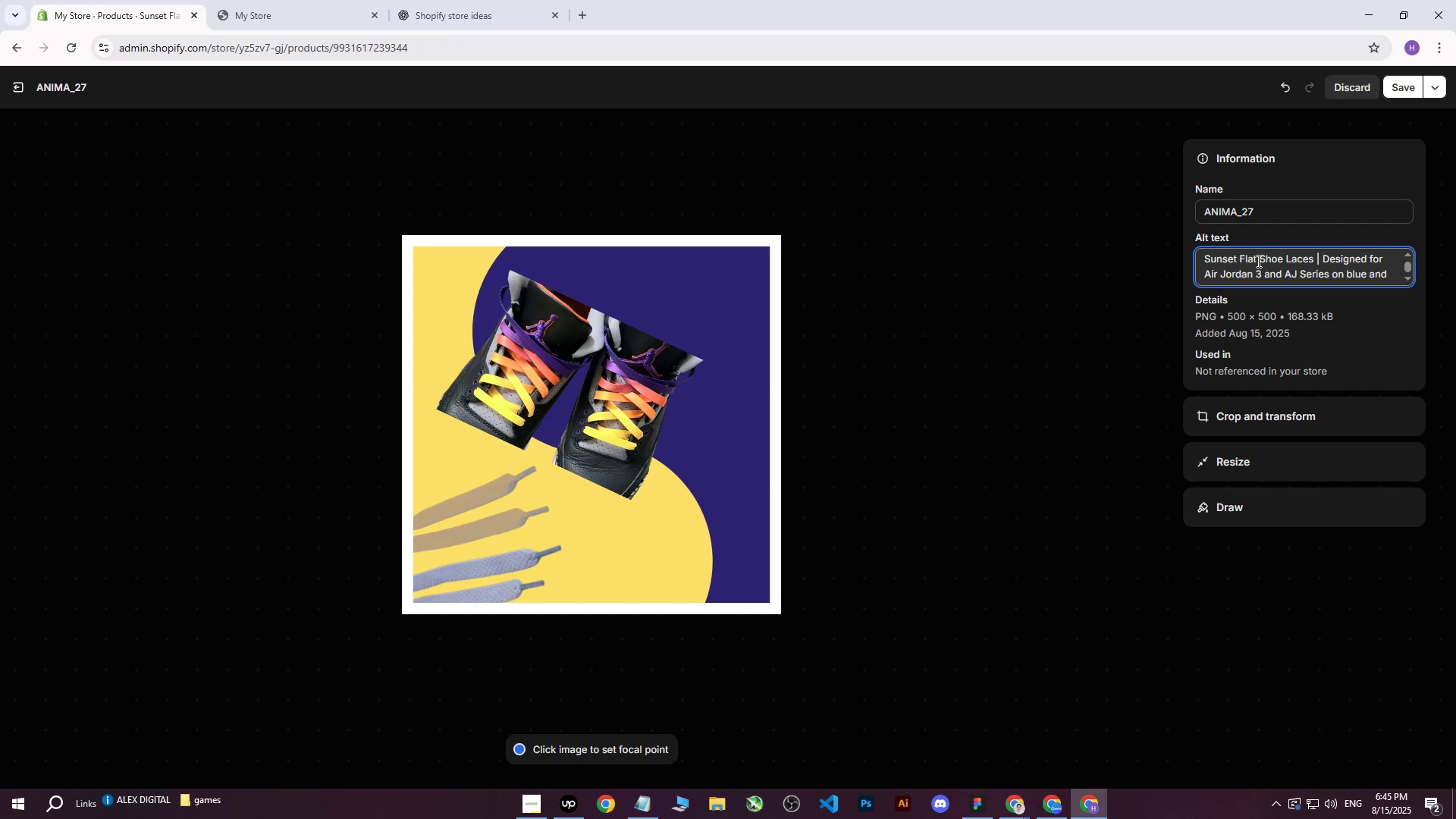 
type(yellow background with 2 types of laces on it.)
 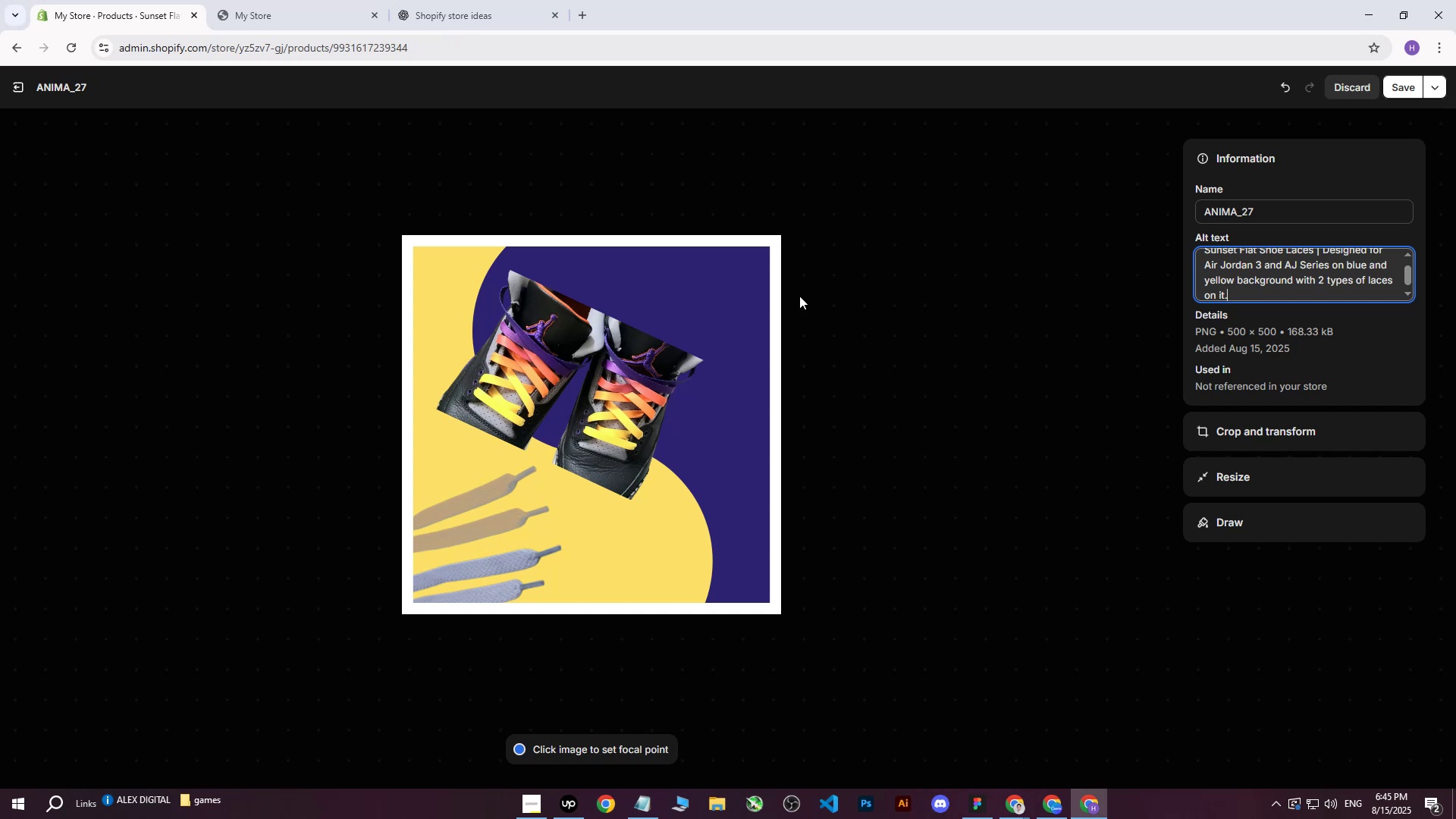 
left_click([596, 443])
 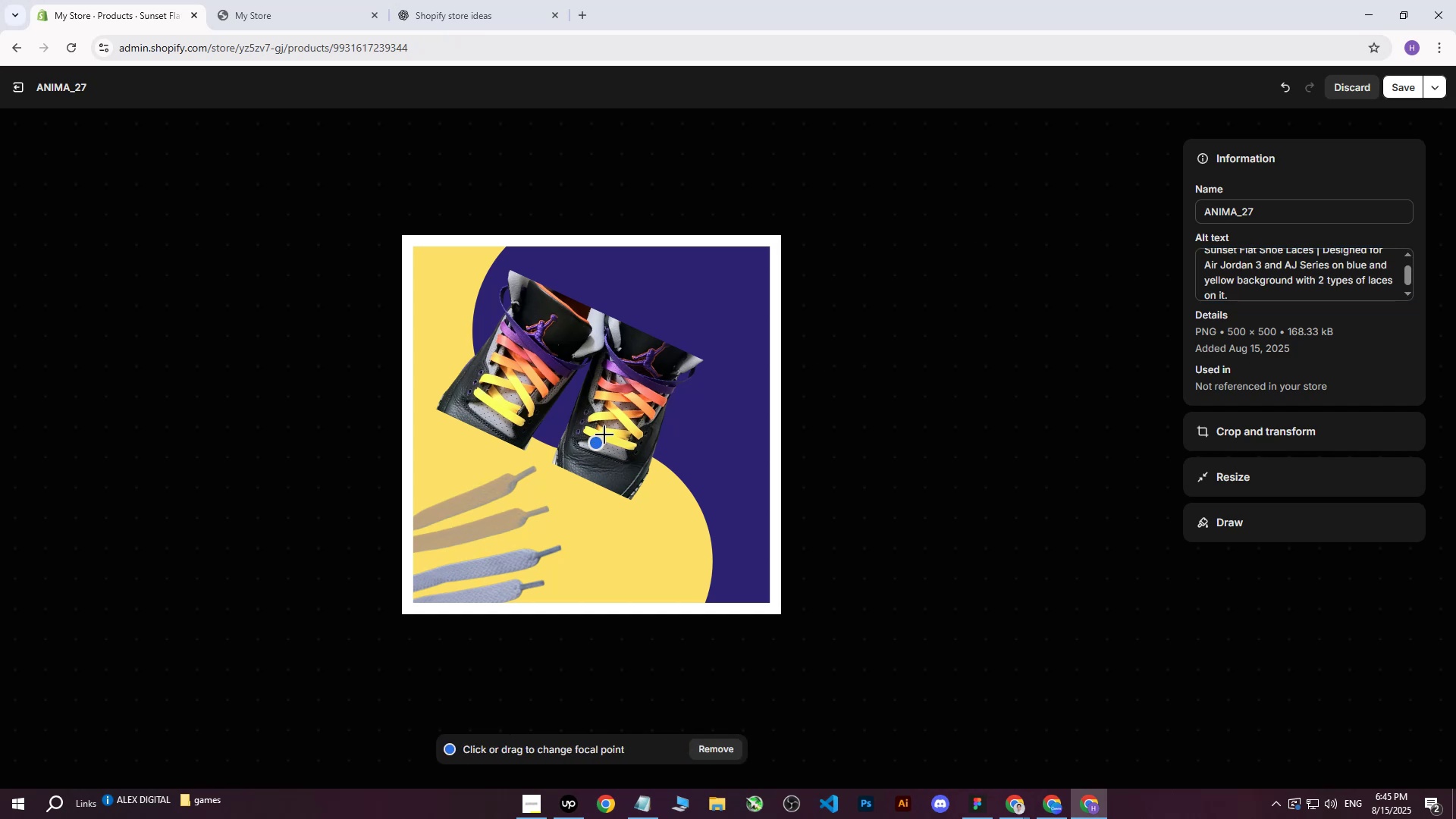 
left_click([603, 438])
 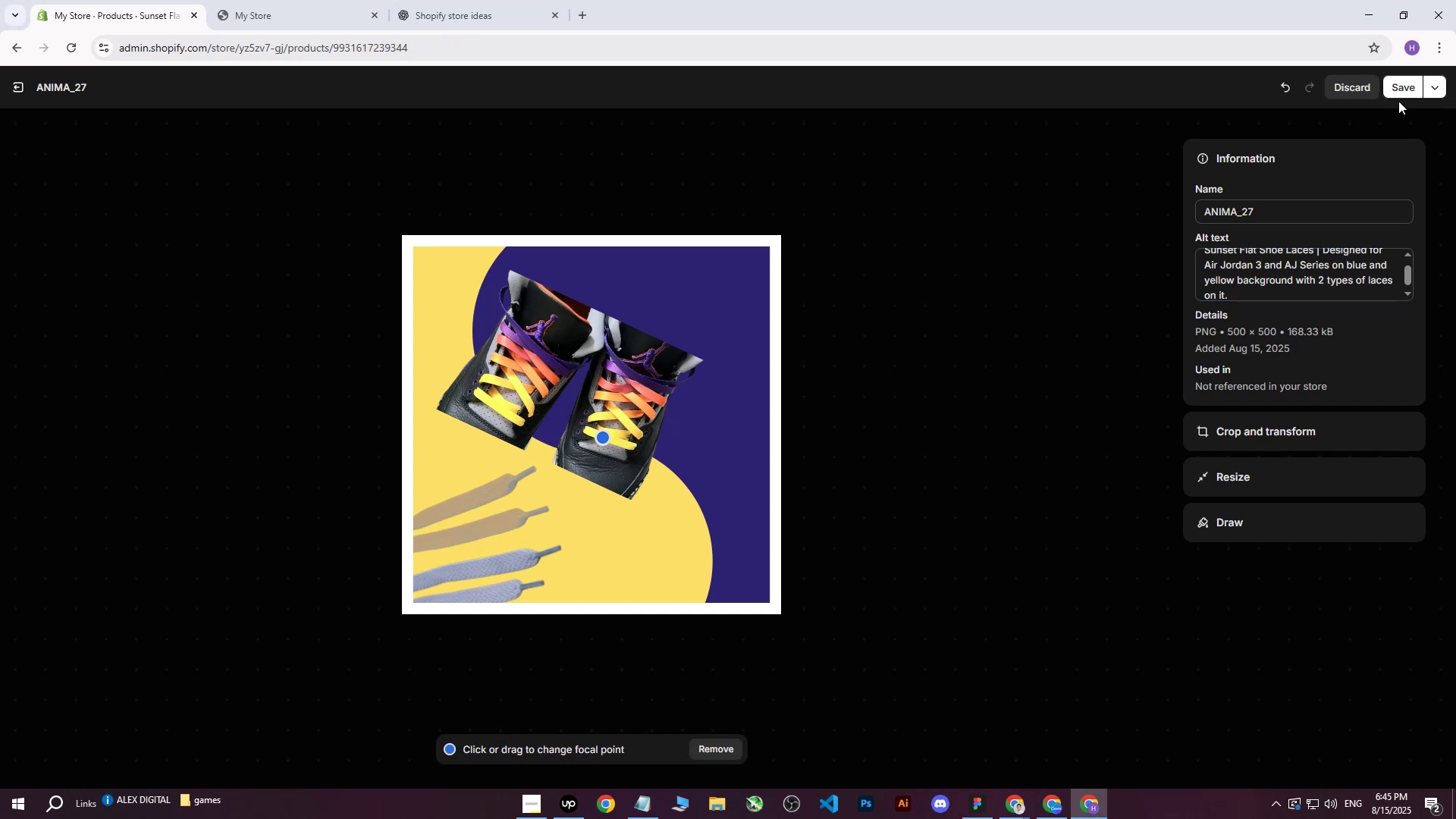 
double_click([1401, 96])
 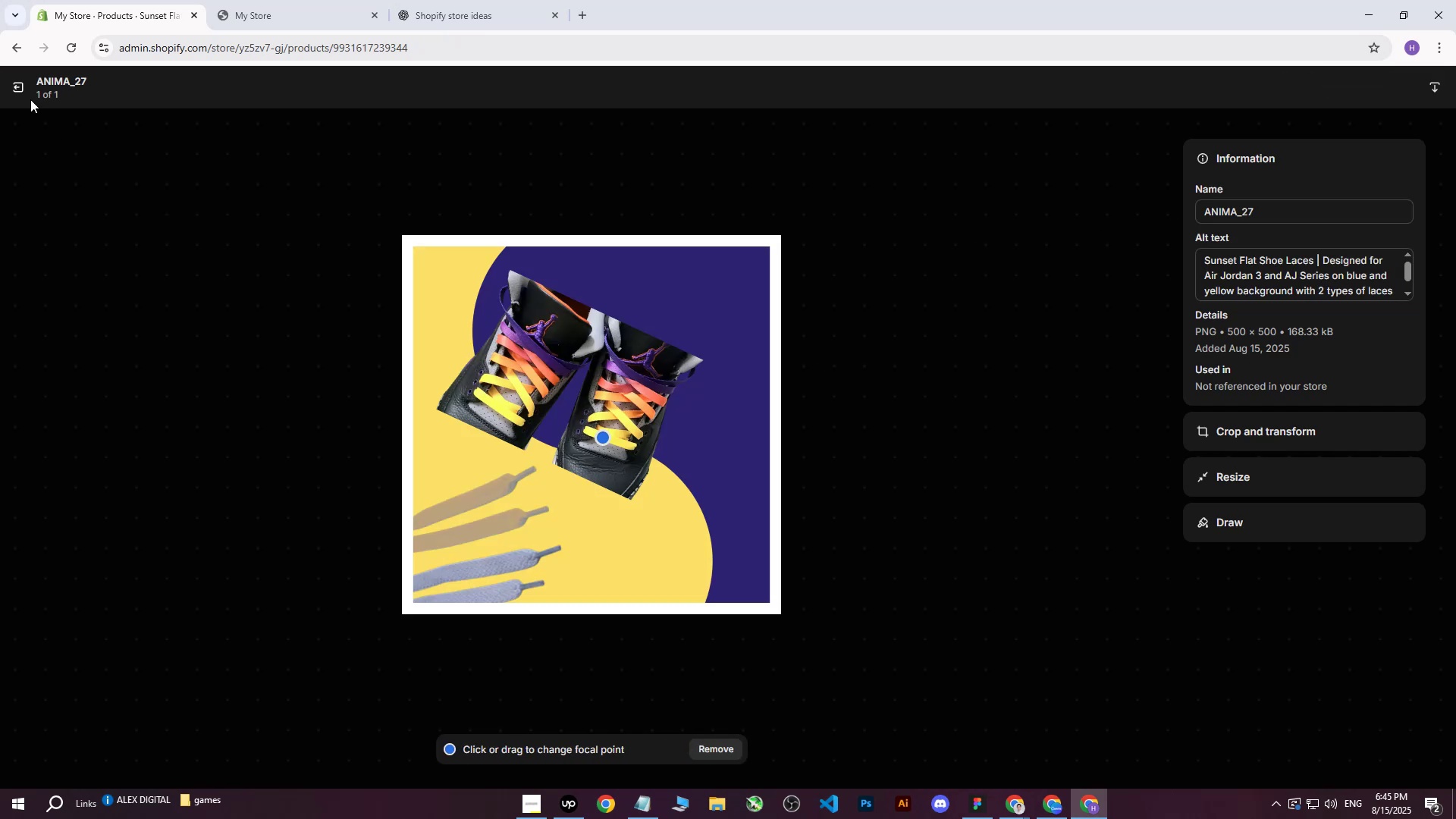 
left_click([17, 83])
 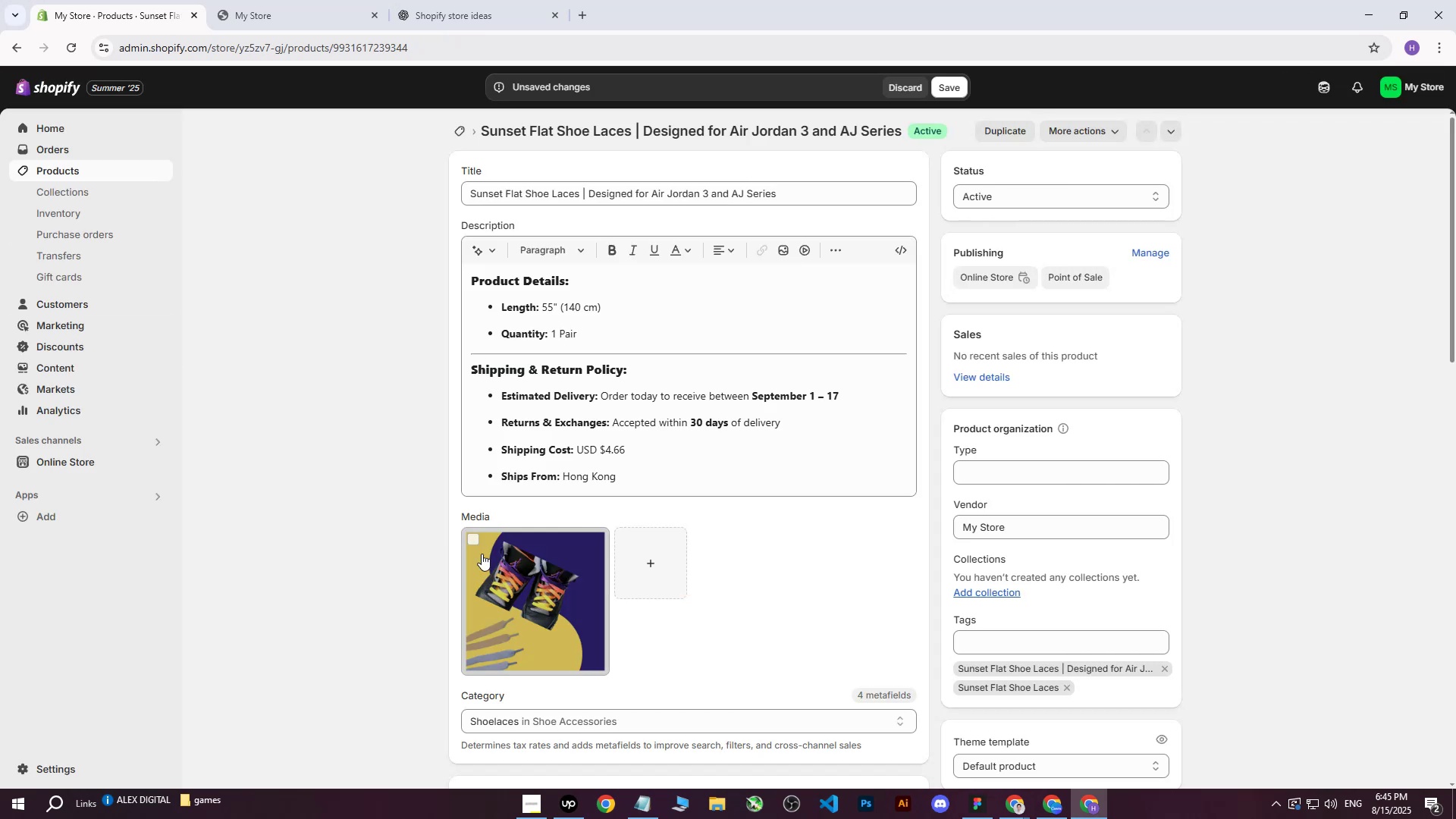 
scroll: coordinate [679, 486], scroll_direction: down, amount: 4.0
 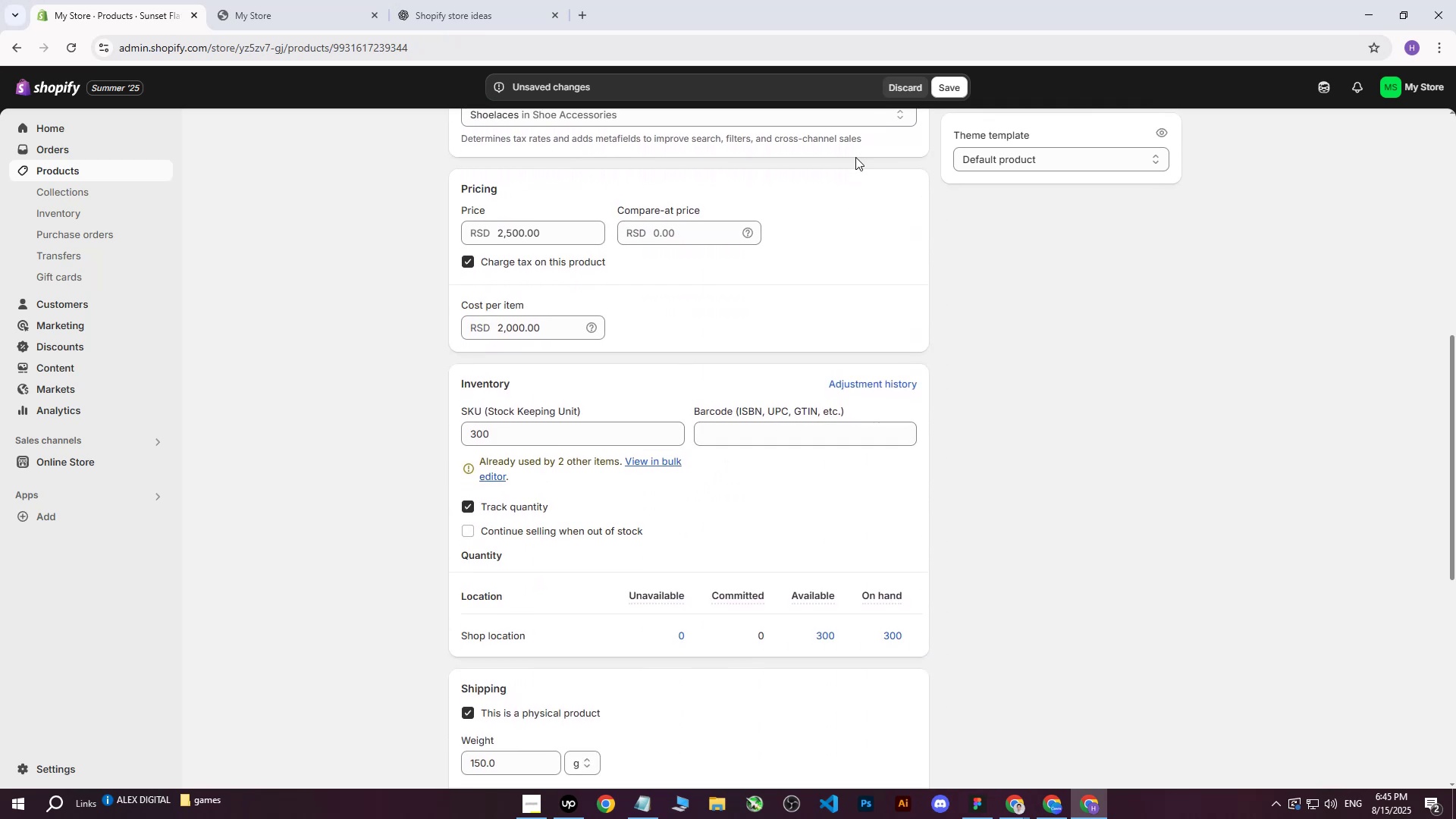 
left_click([949, 83])
 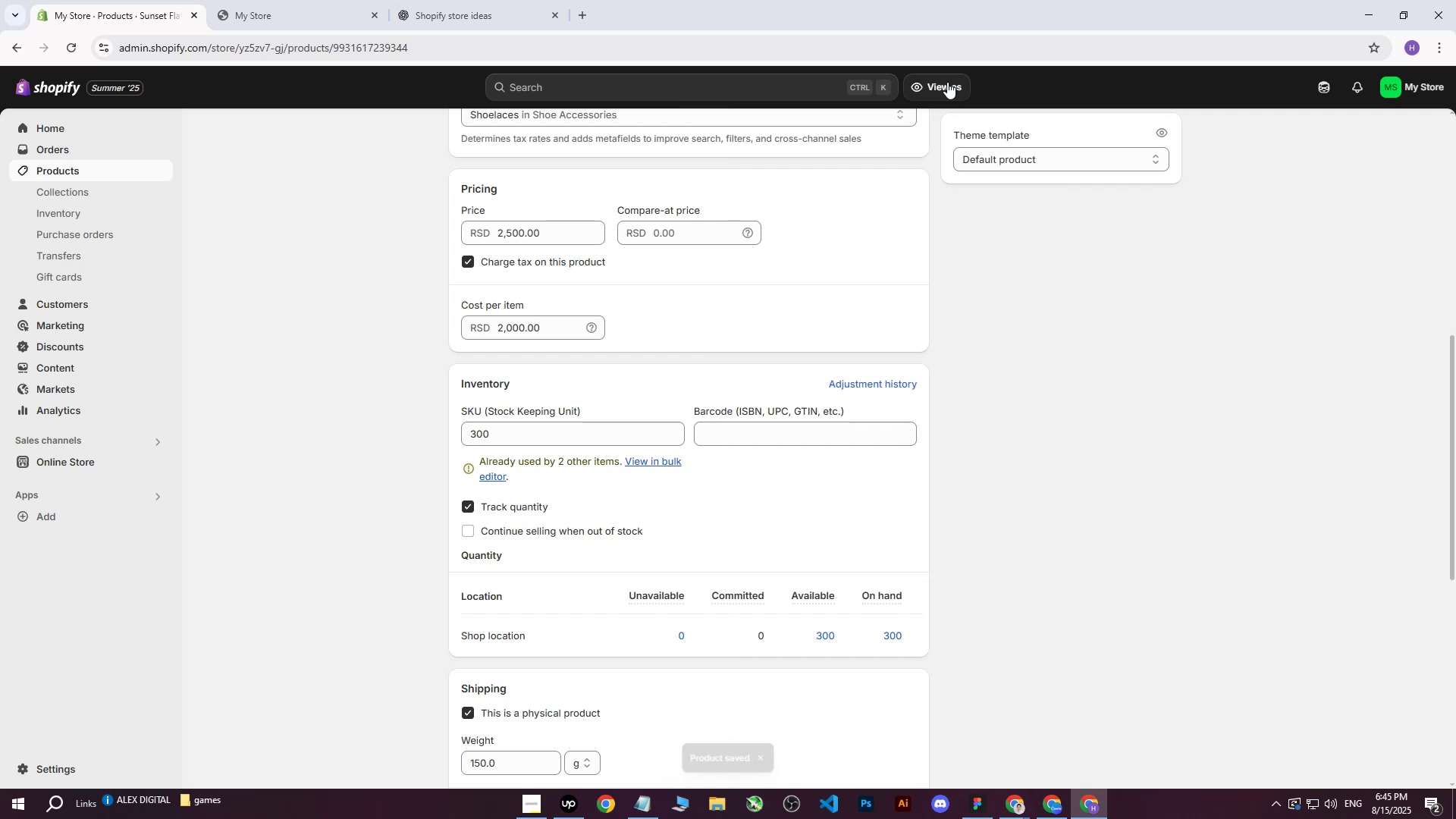 
wait(11.91)
 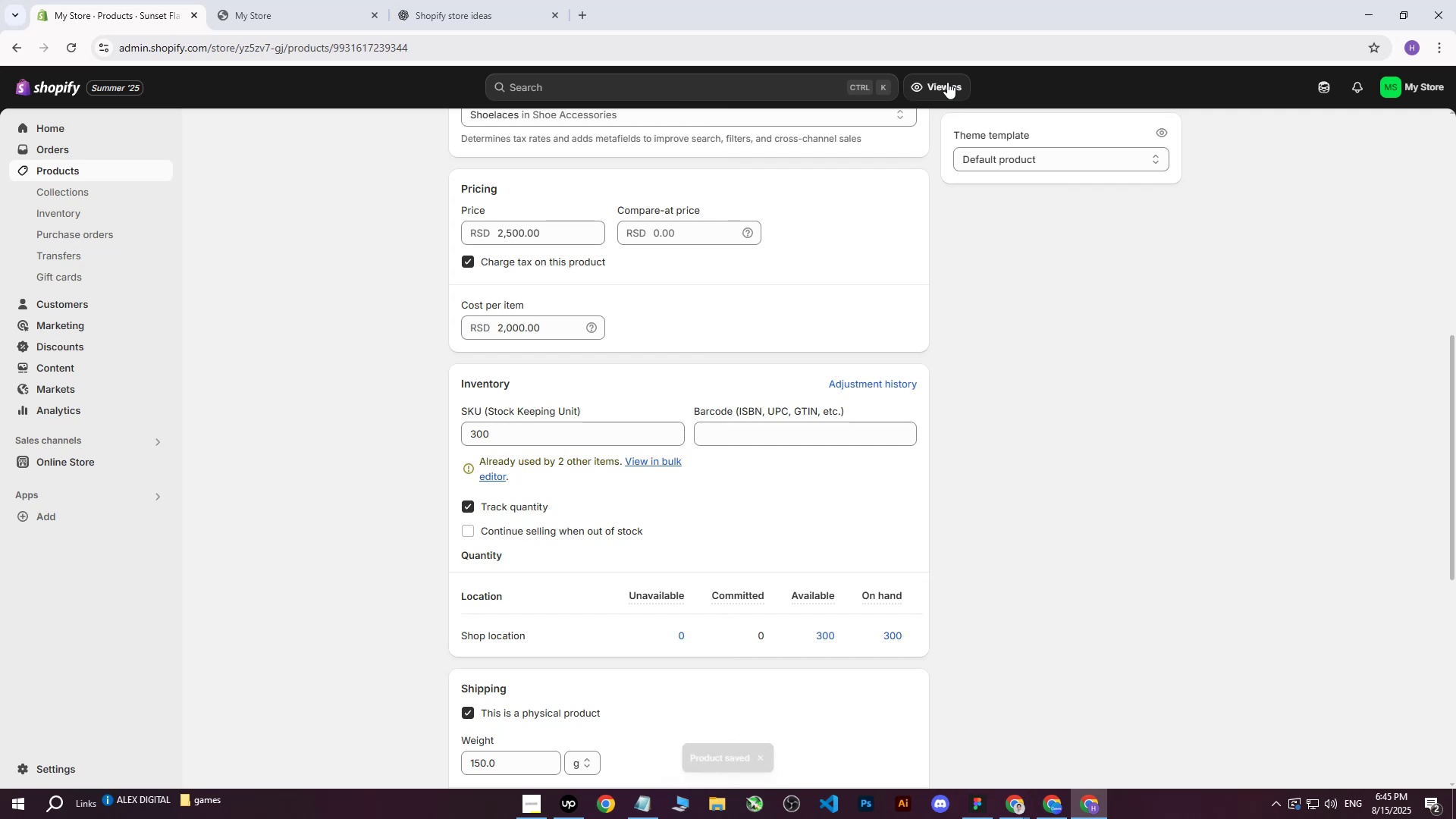 
left_click([58, 171])
 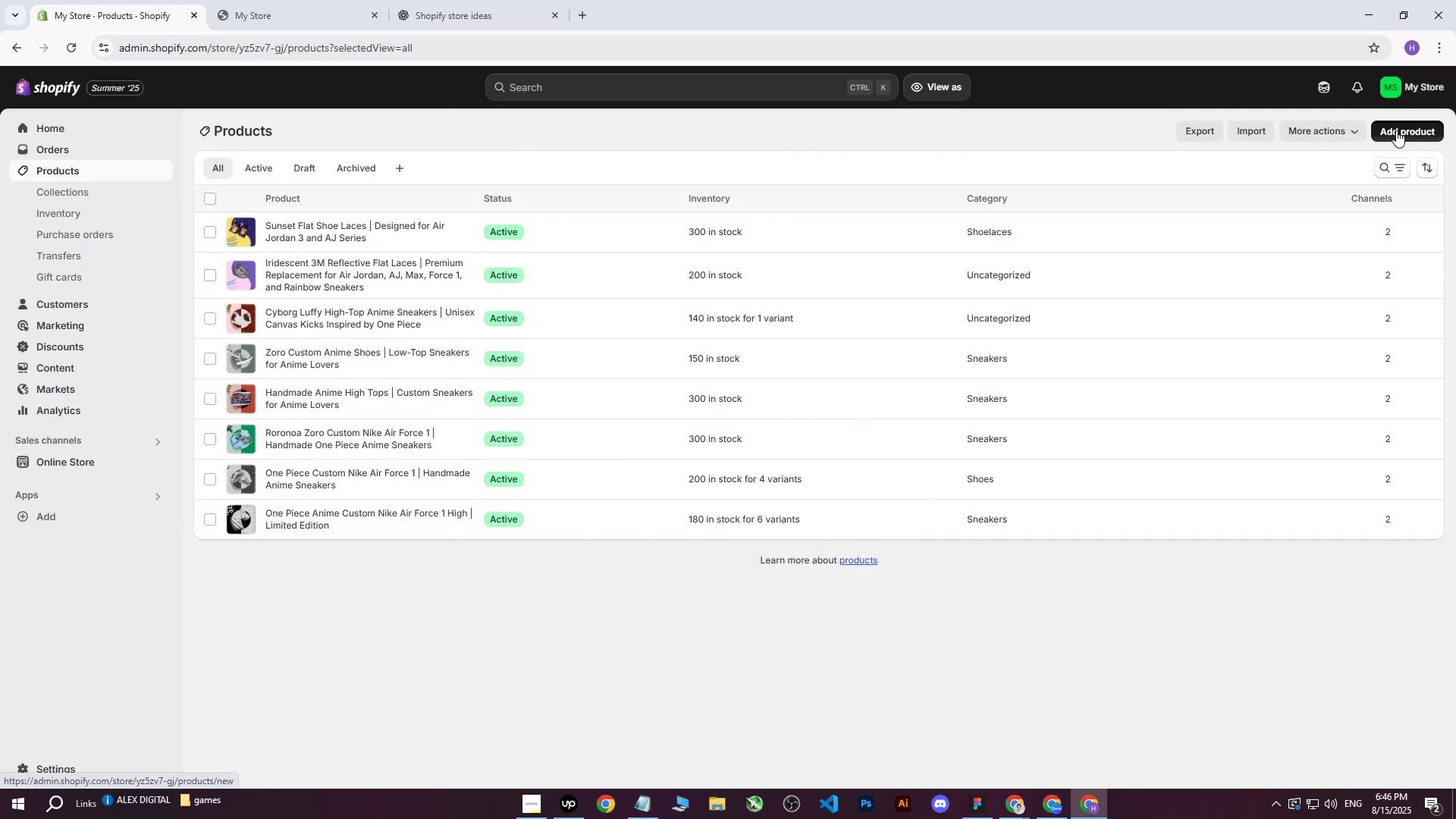 
wait(5.61)
 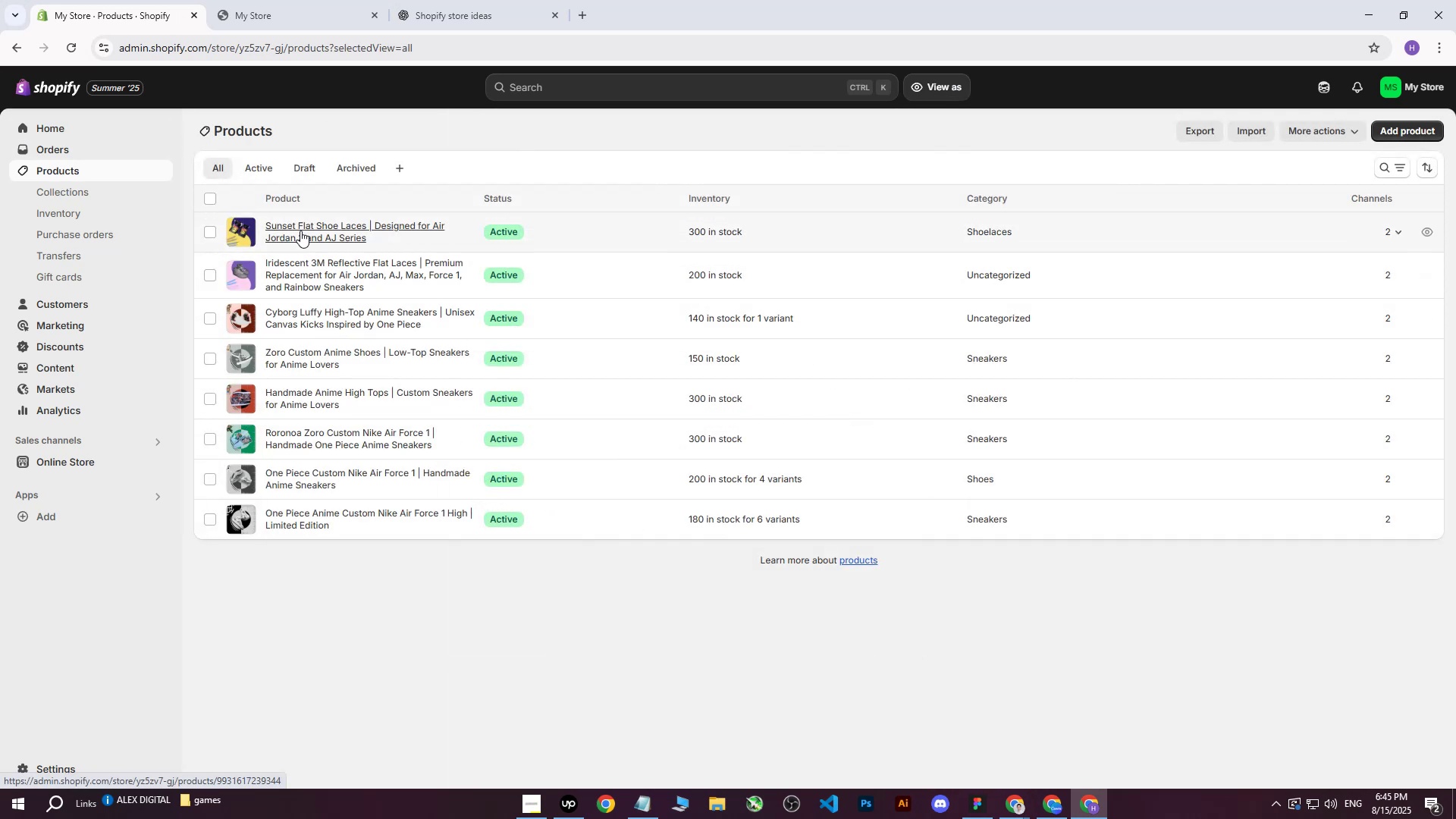 
left_click([1396, 130])
 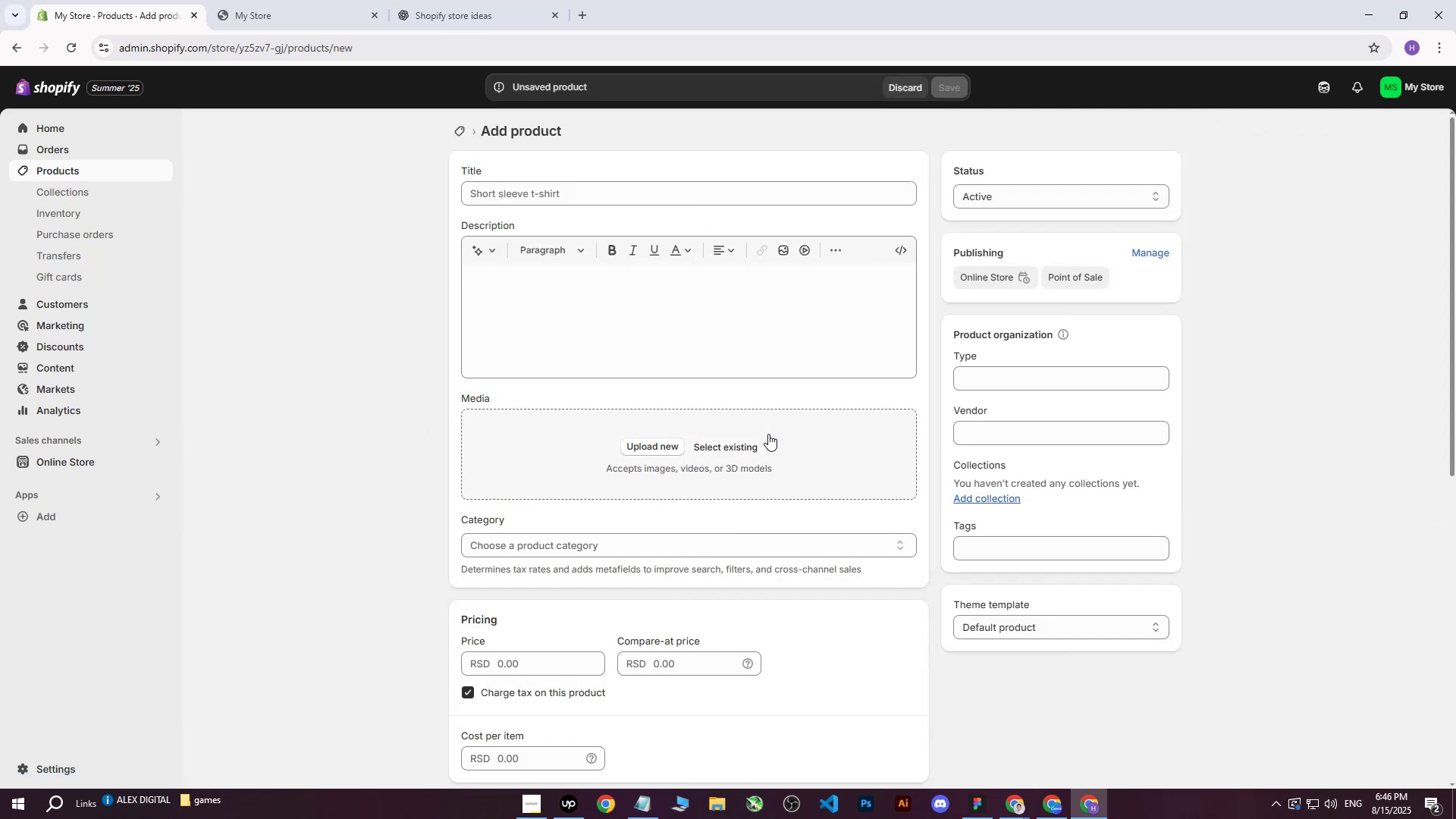 
left_click([644, 439])
 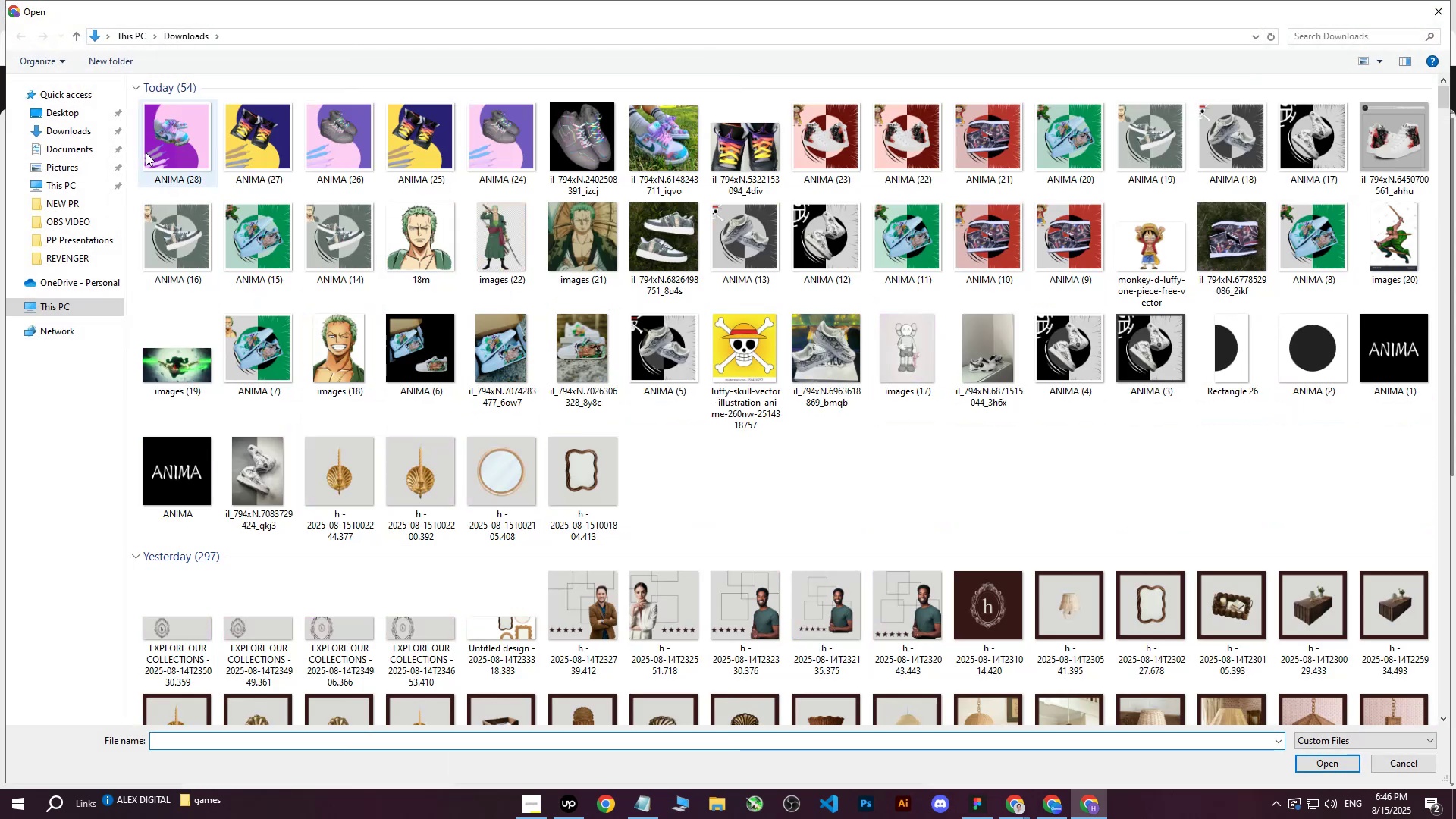 
left_click([154, 134])
 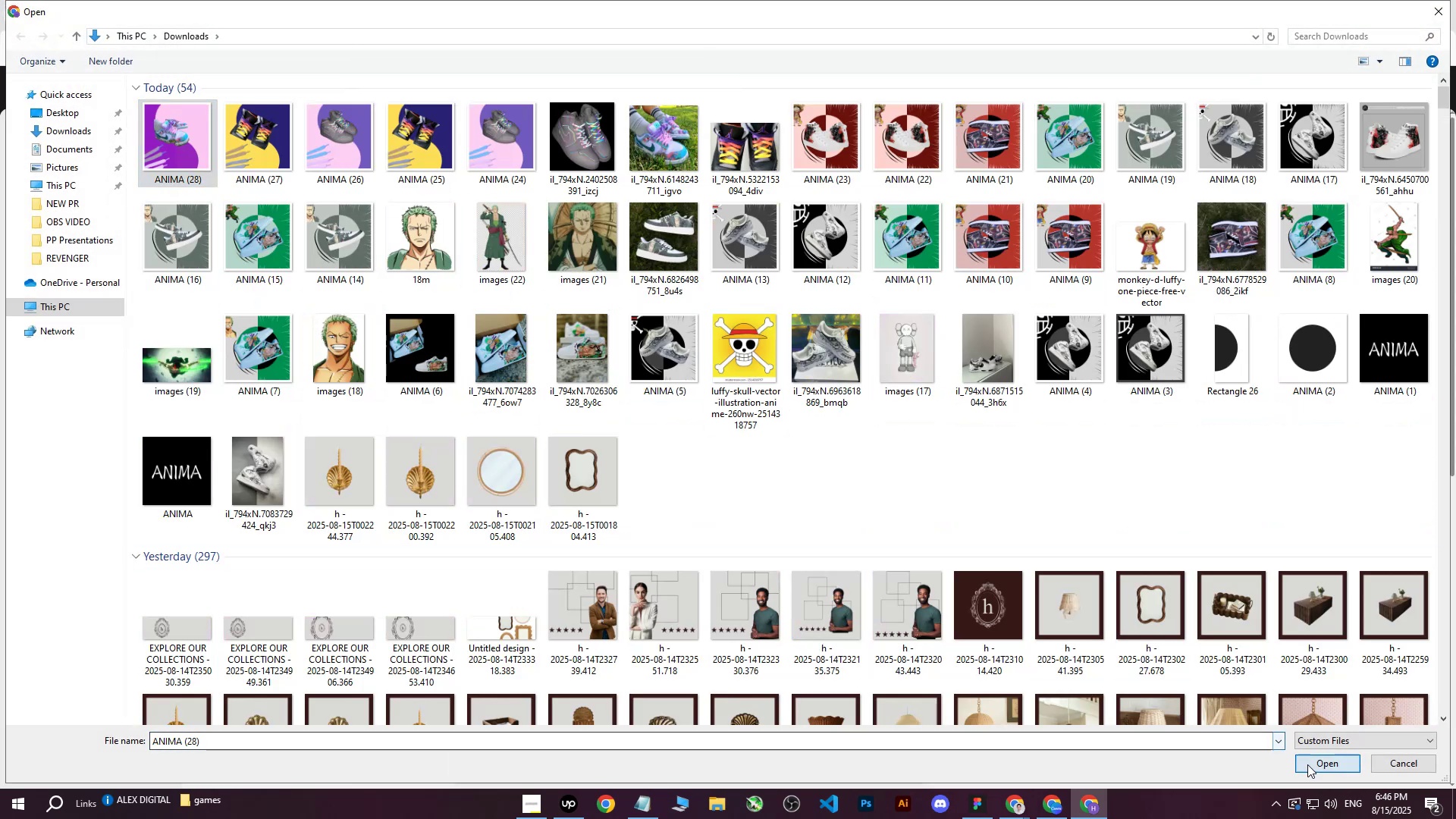 
left_click([1307, 764])
 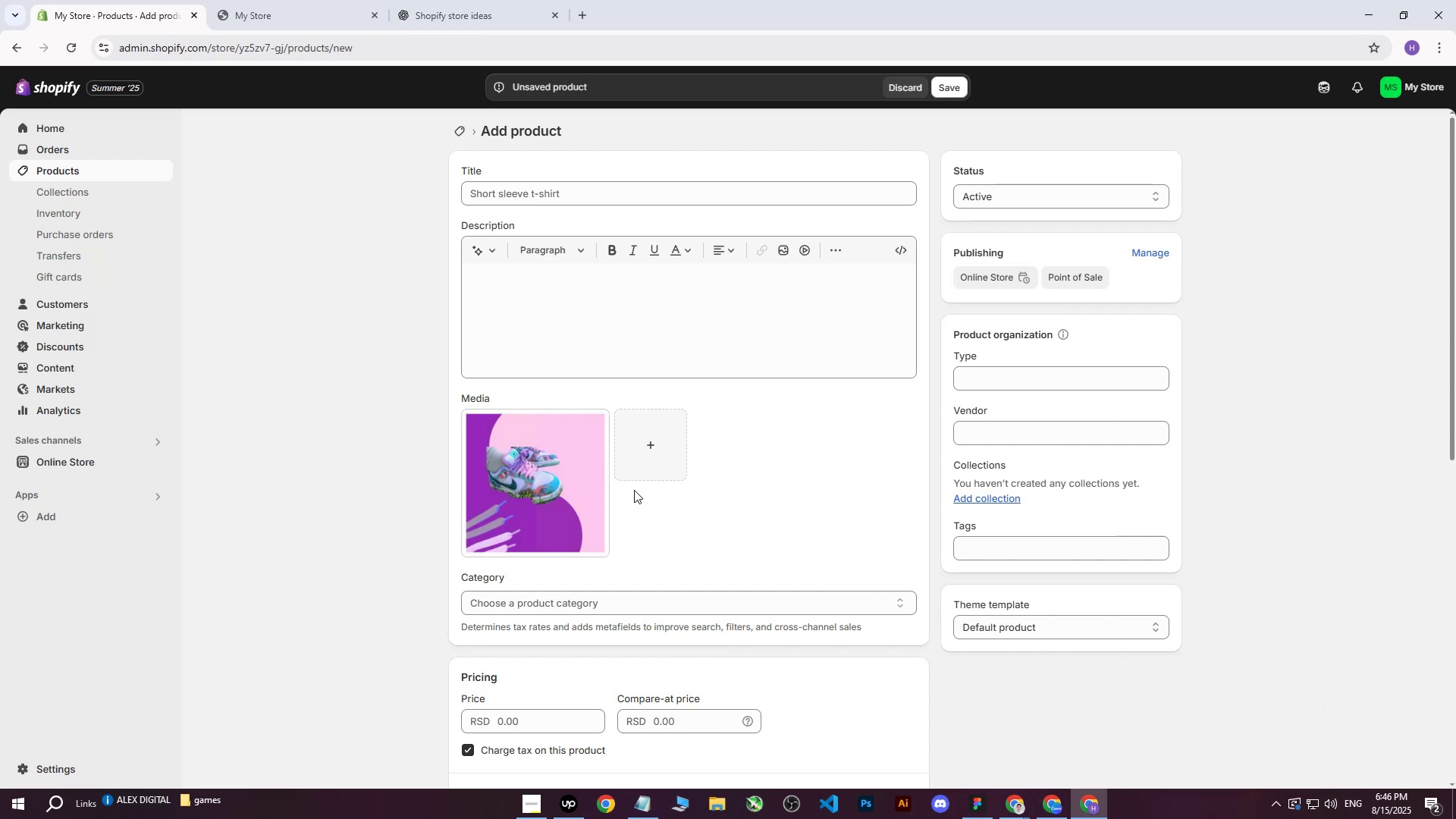 
wait(15.17)
 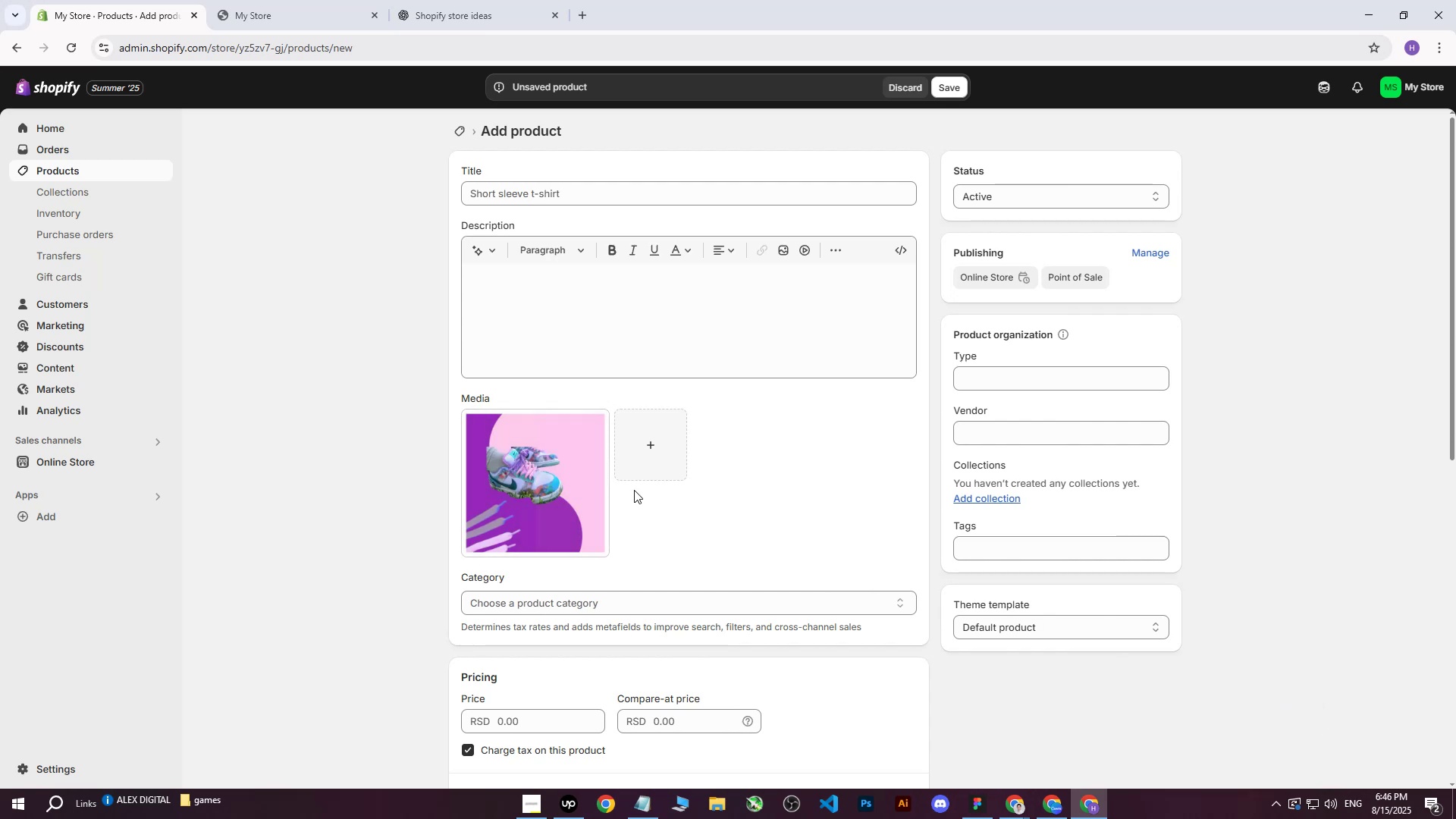 
left_click([909, 740])
 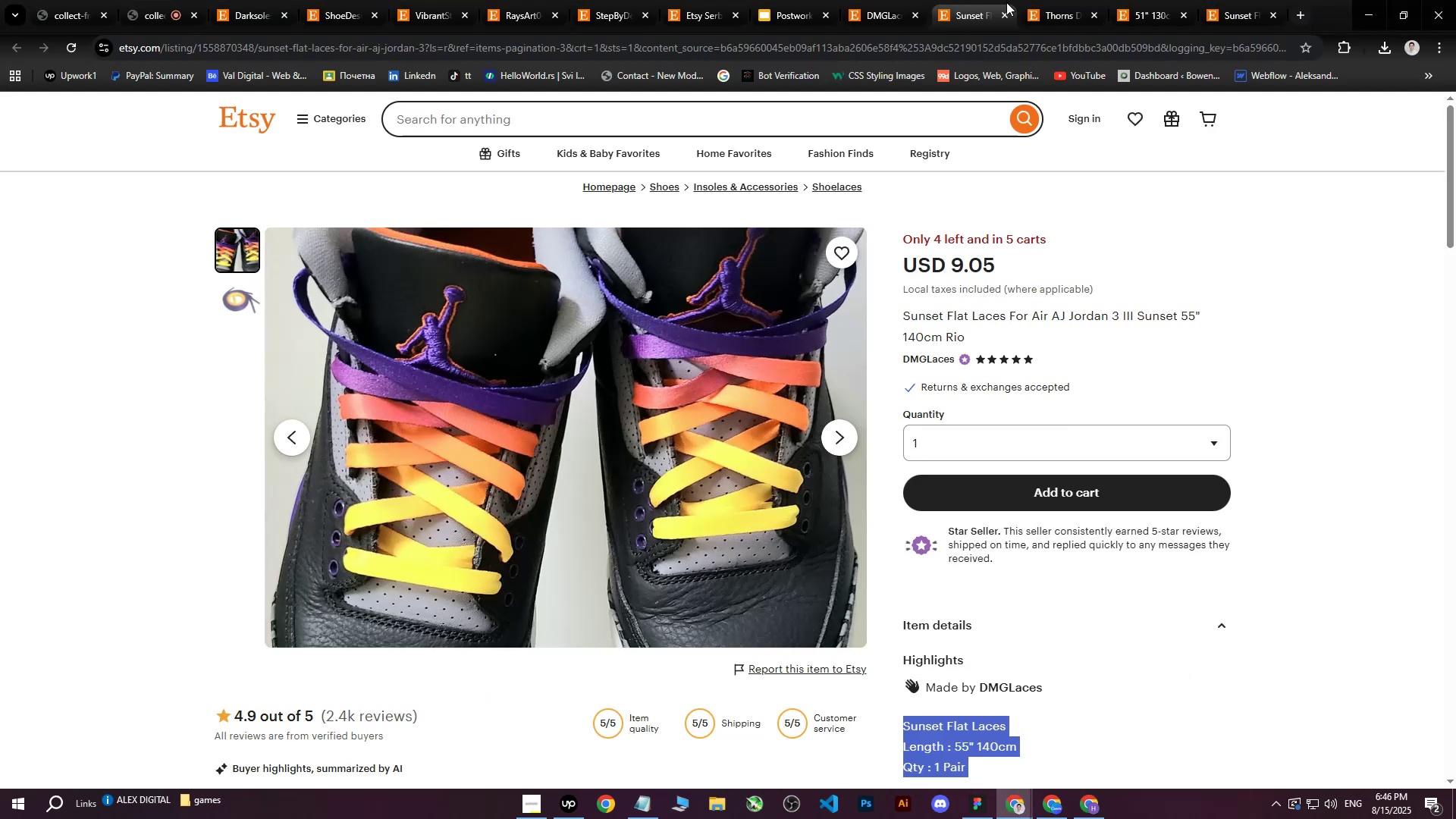 
double_click([1006, 12])
 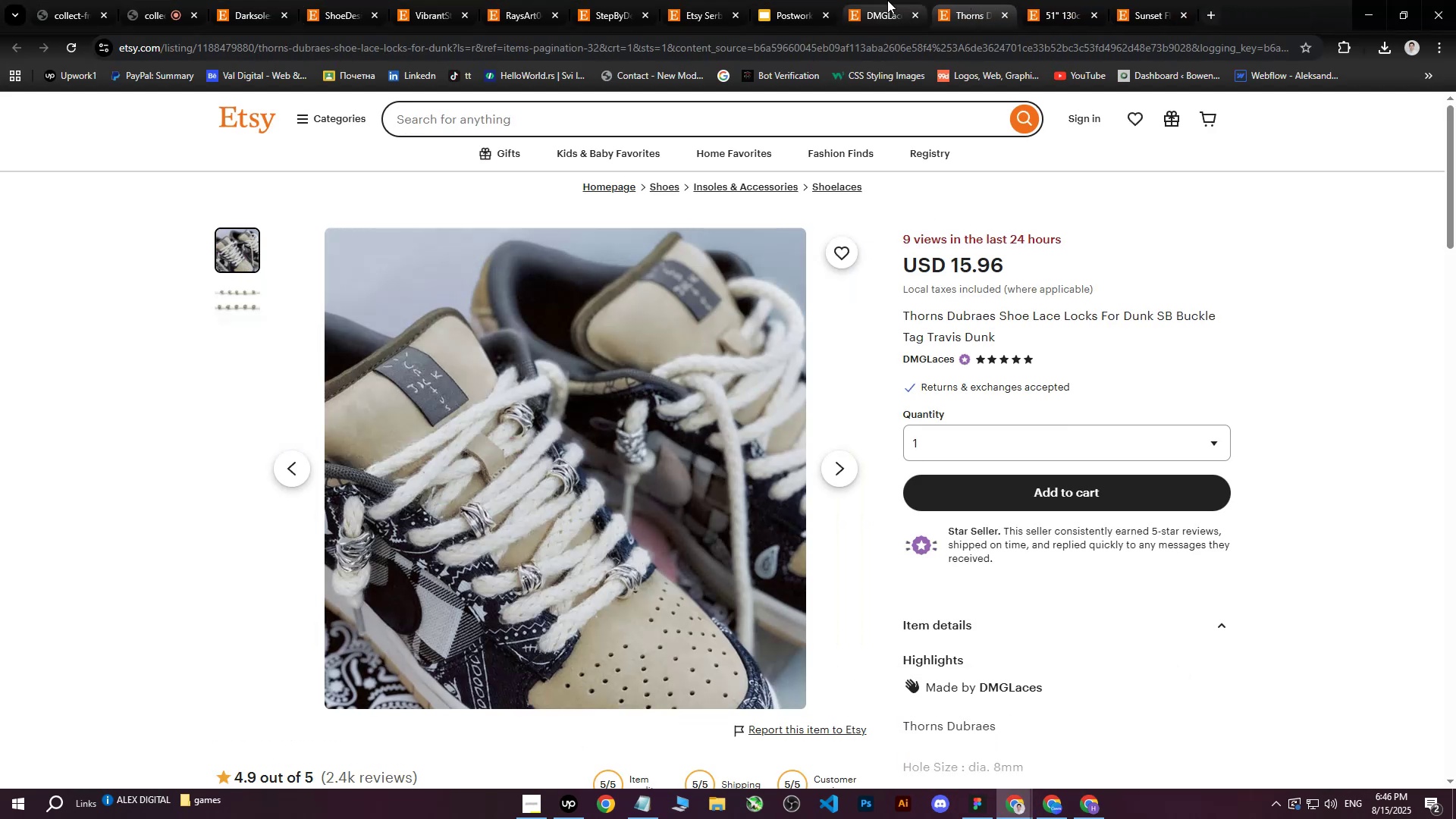 
left_click([887, 0])
 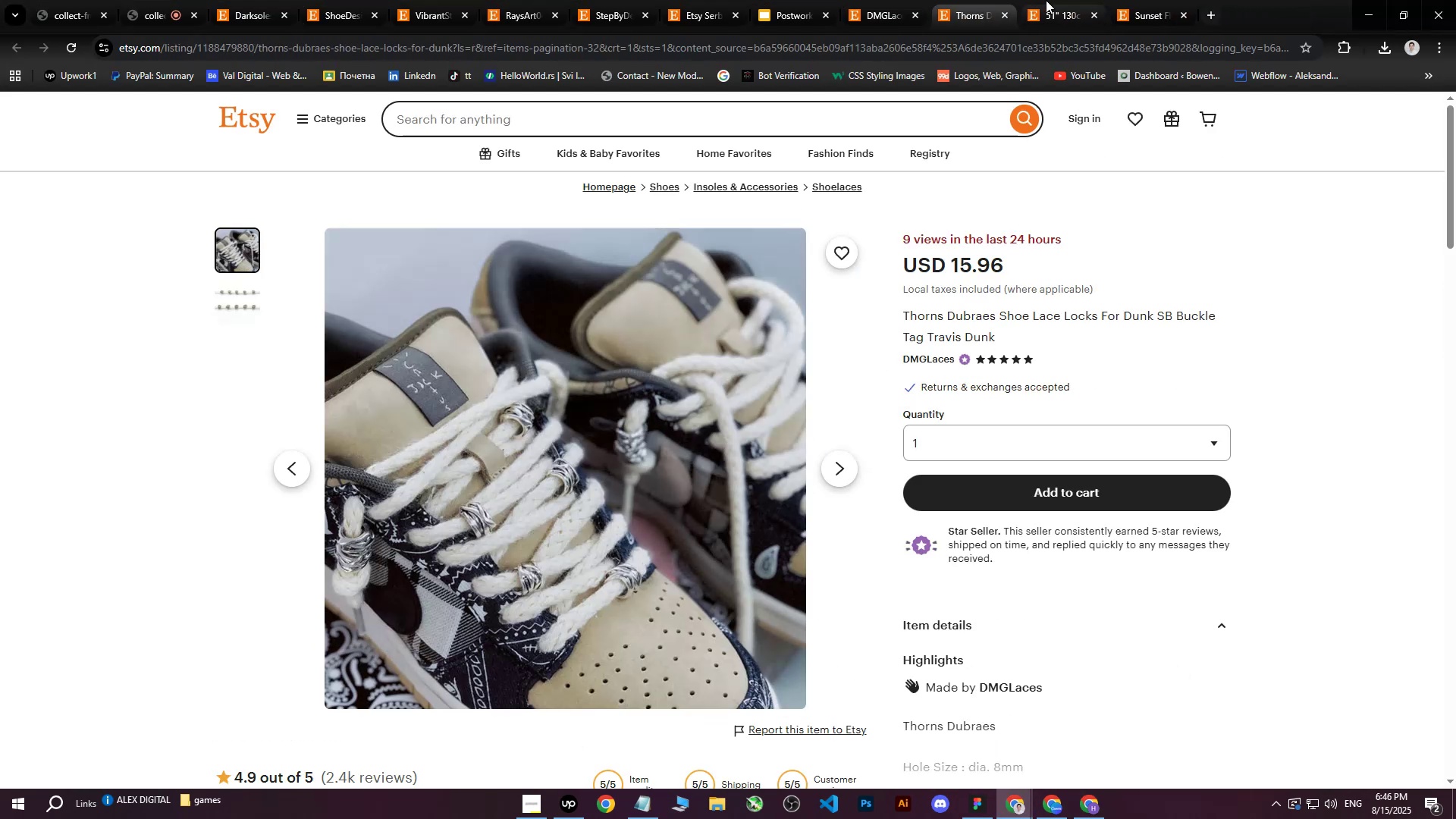 
double_click([1046, 0])
 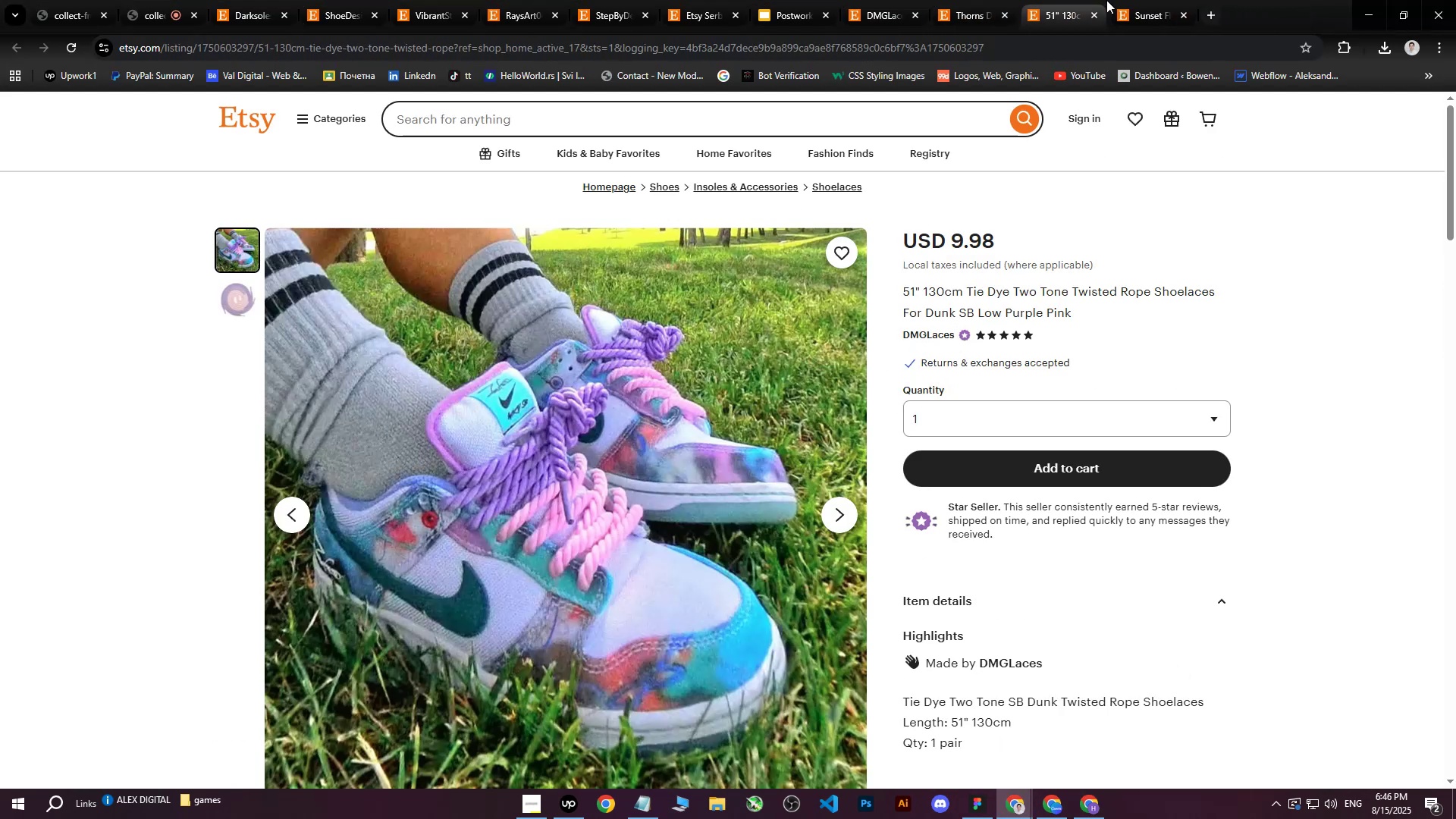 
left_click([1106, 0])
 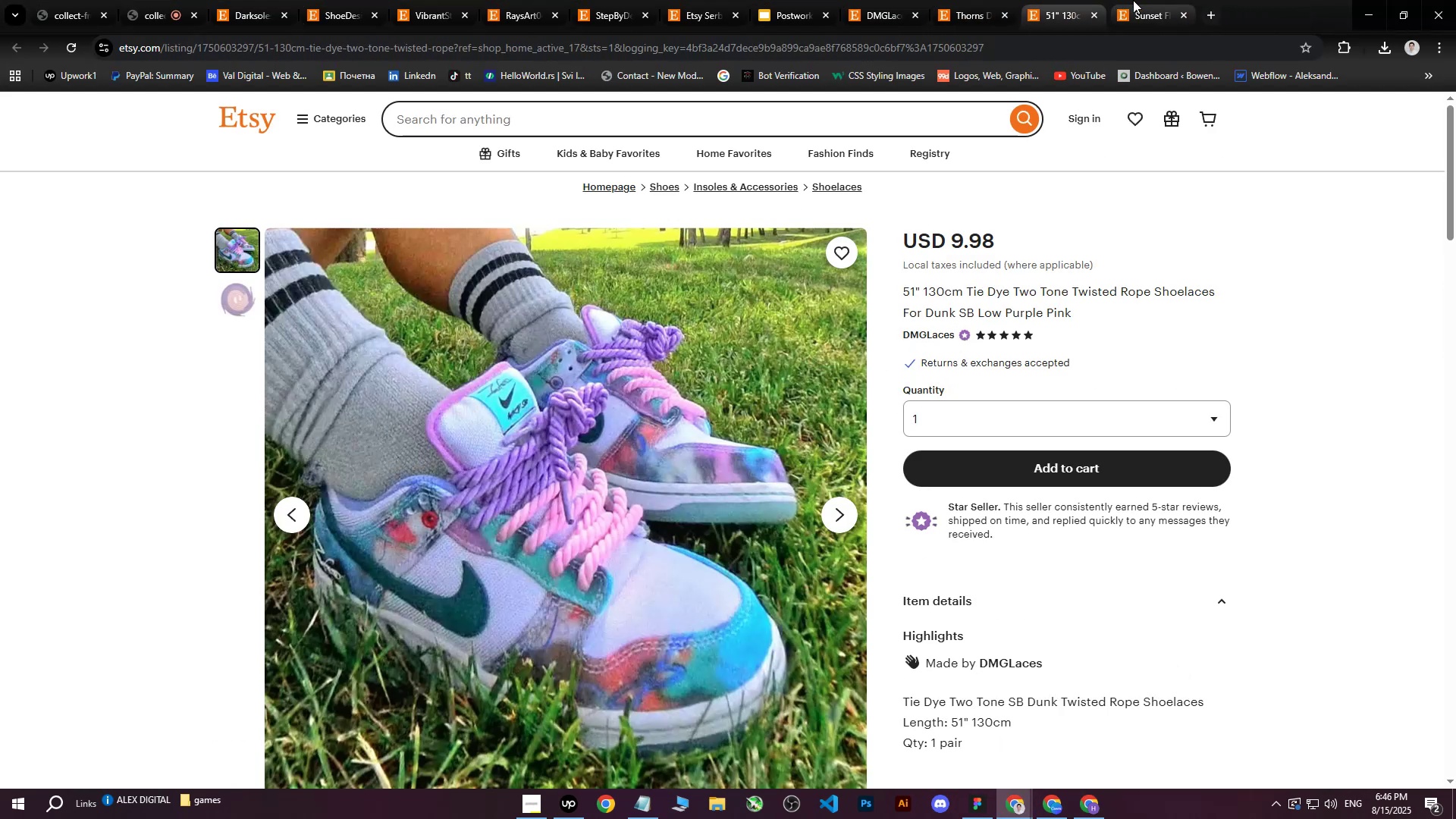 
left_click([1134, 0])
 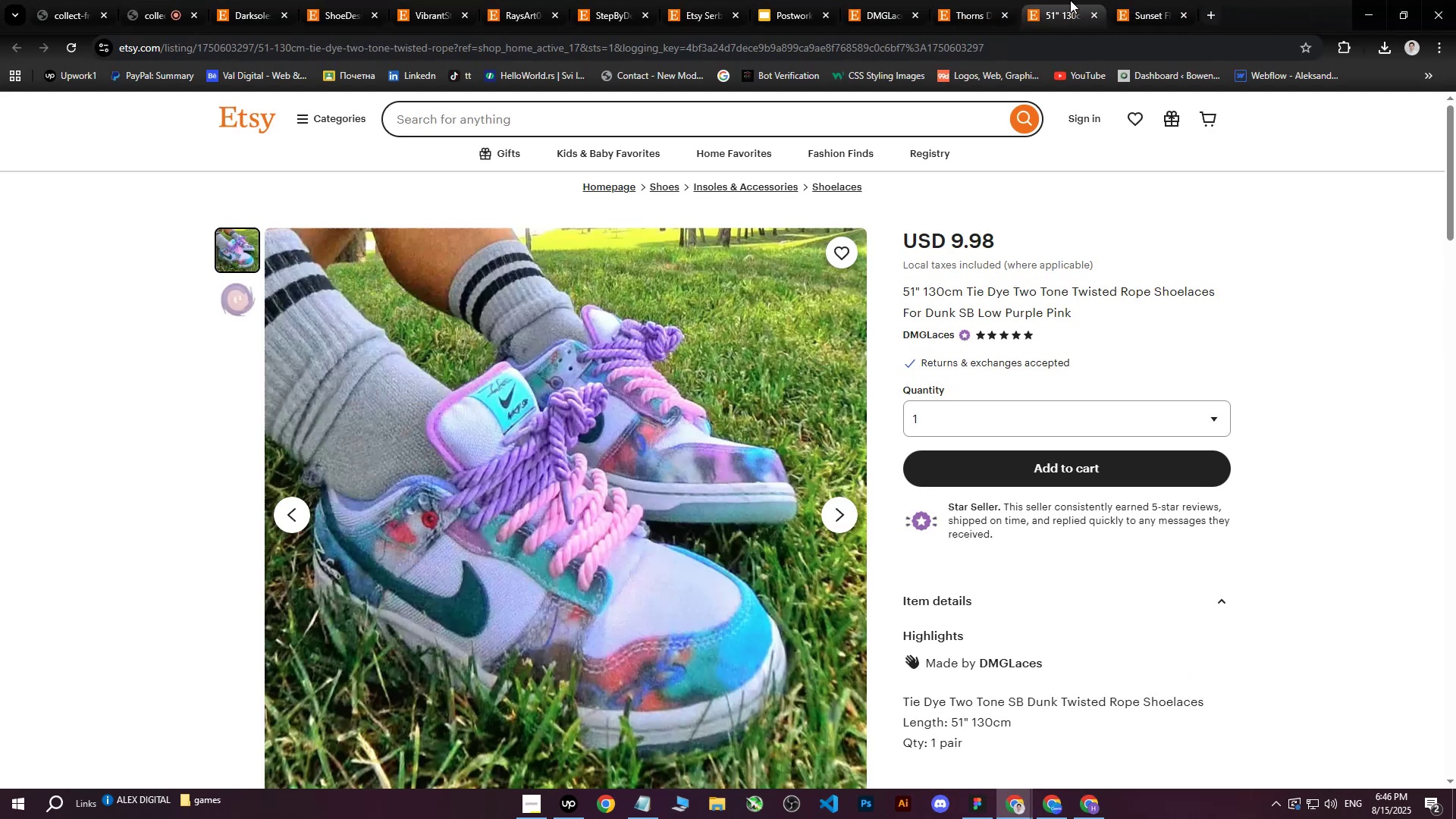 
left_click([1070, 0])
 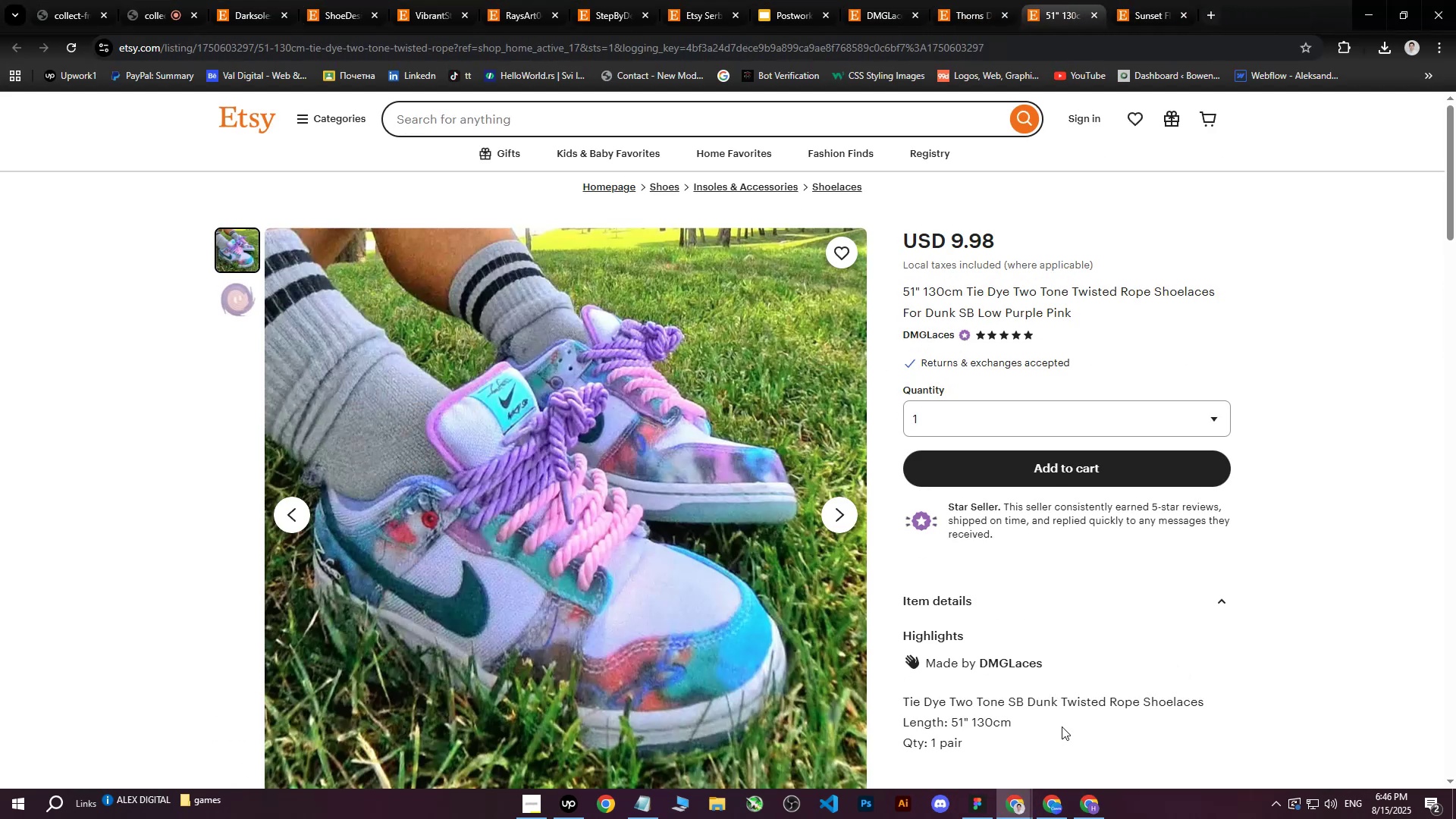 
left_click([1048, 803])
 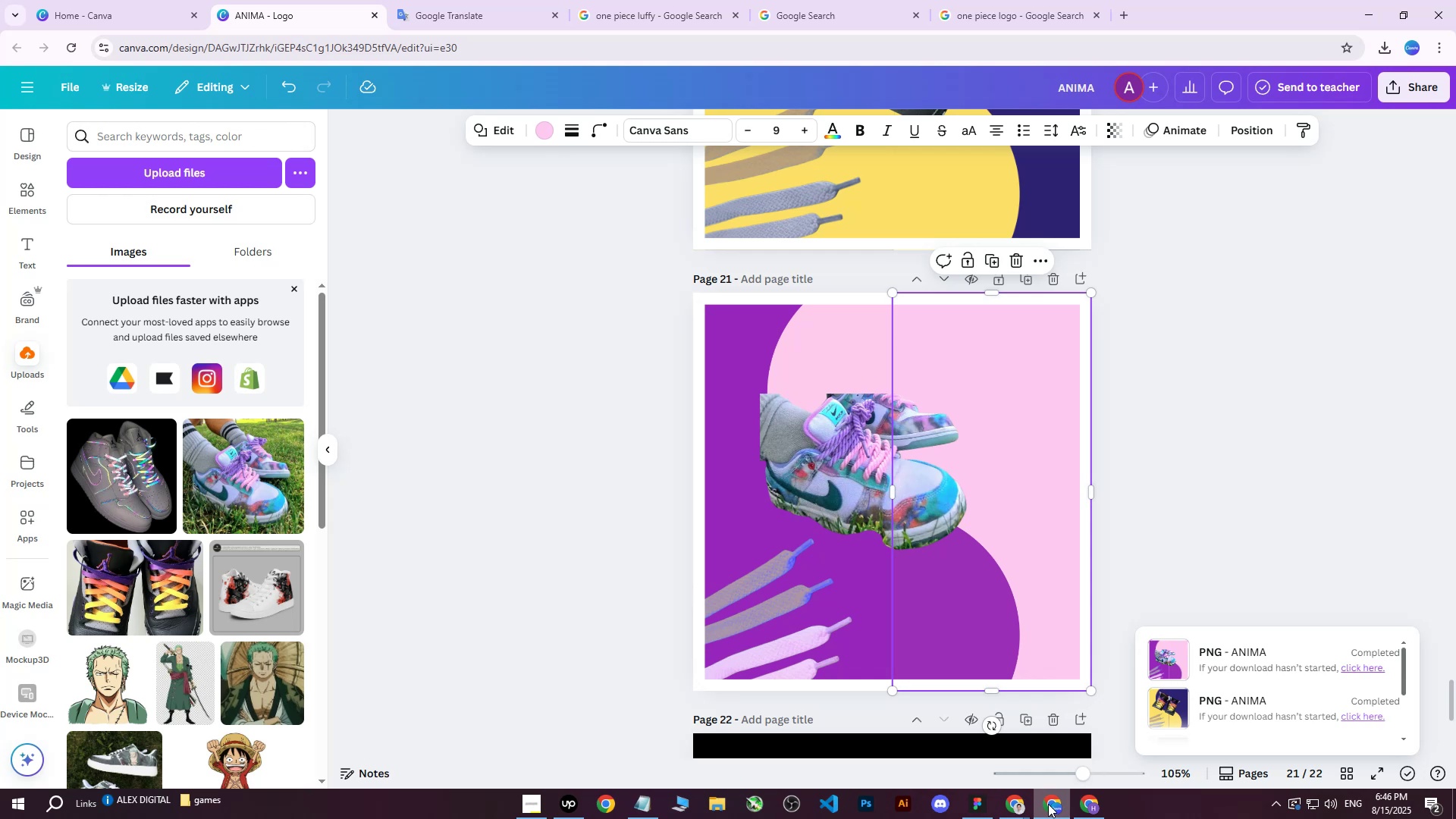 
left_click([1048, 804])
 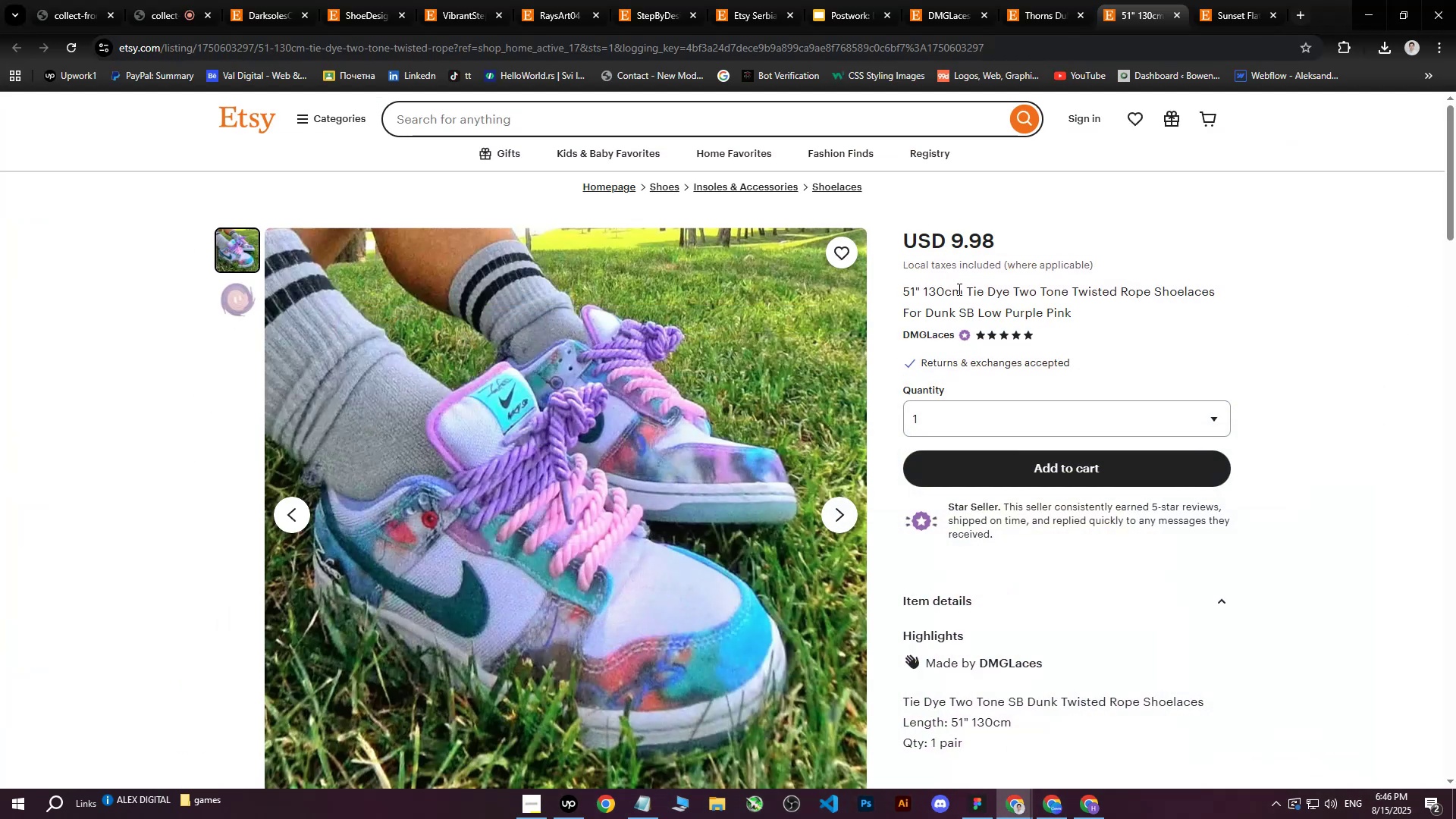 
left_click_drag(start_coordinate=[967, 290], to_coordinate=[1077, 313])
 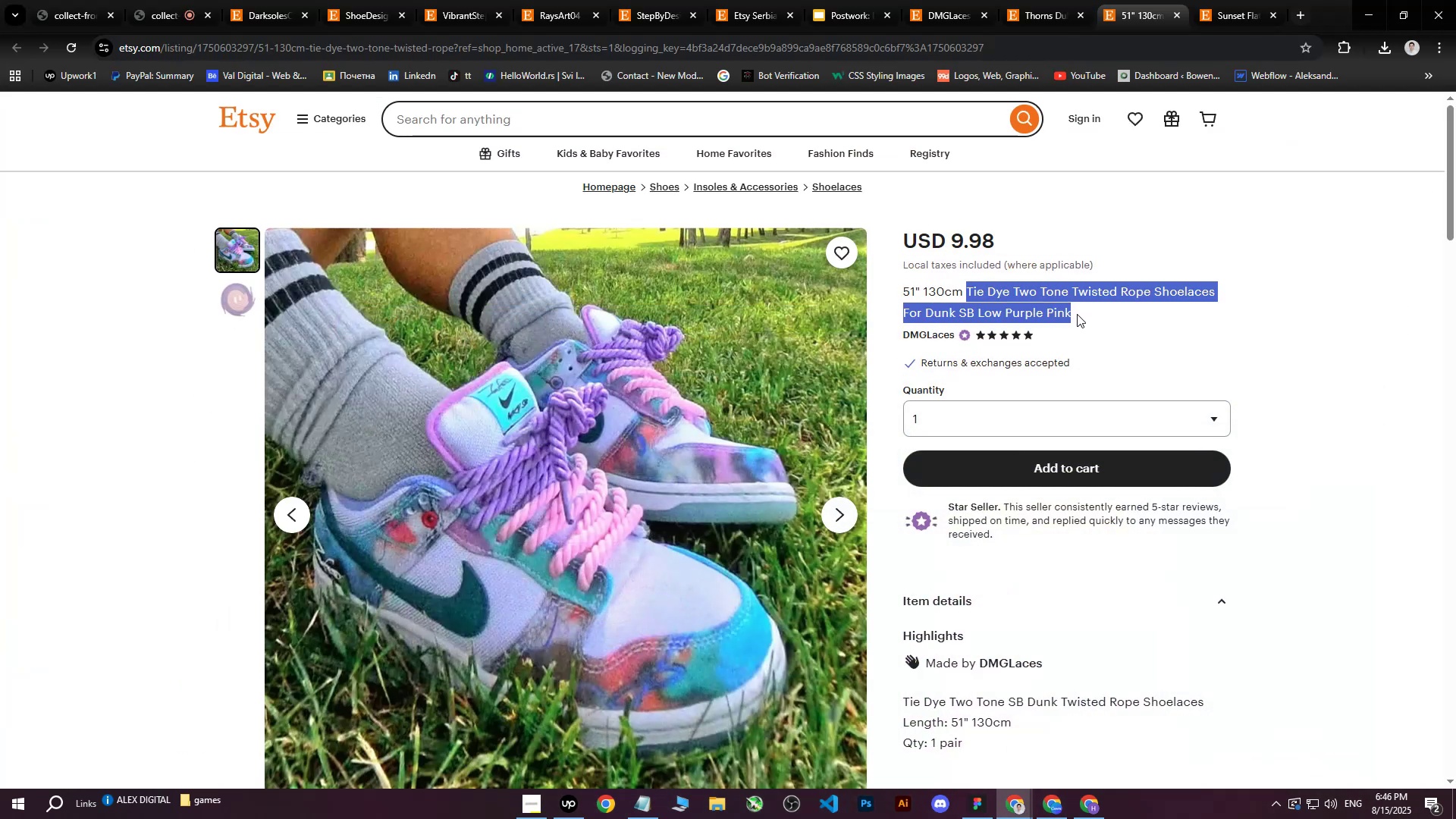 
key(Control+ControlLeft)
 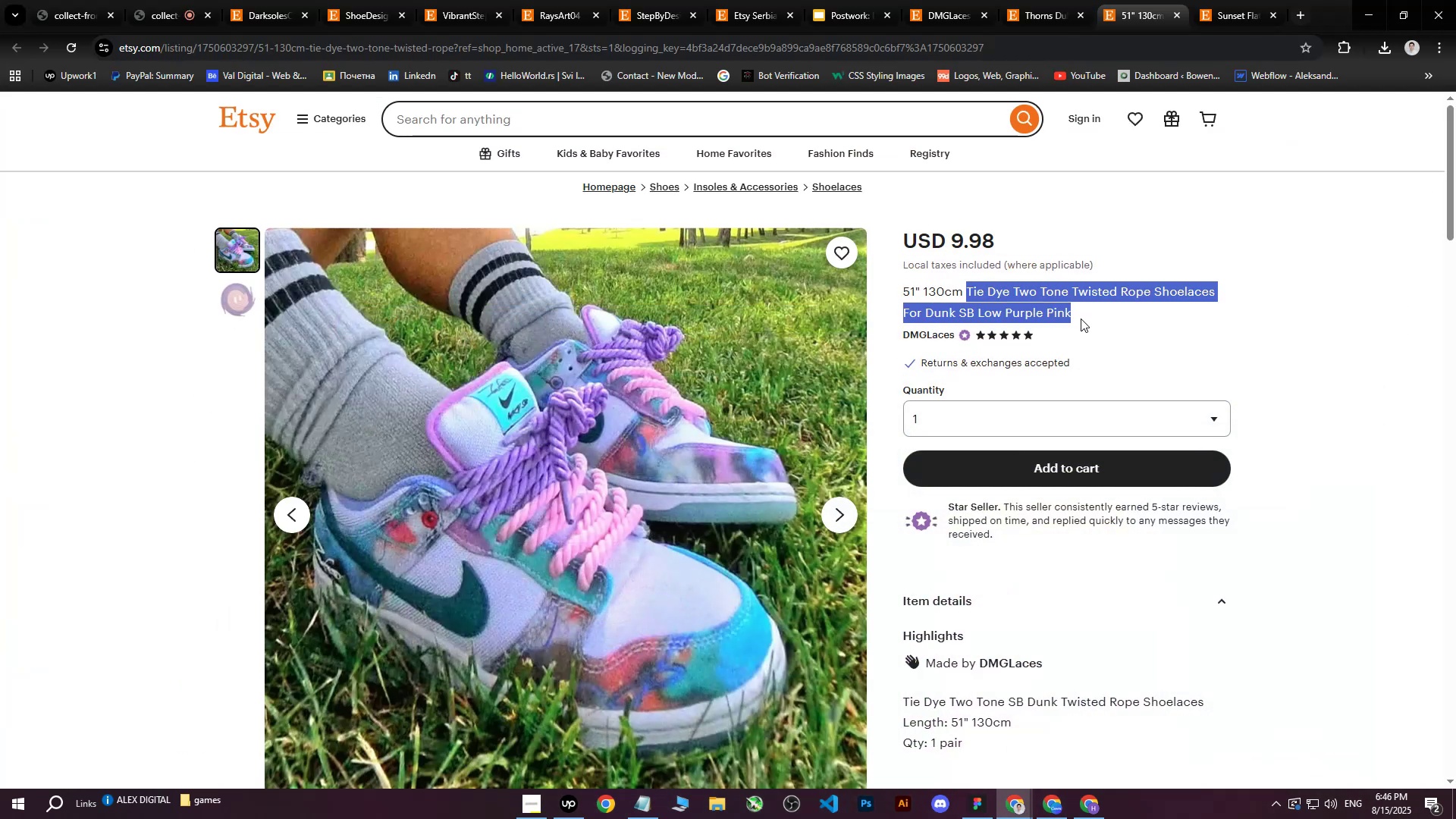 
key(Control+C)
 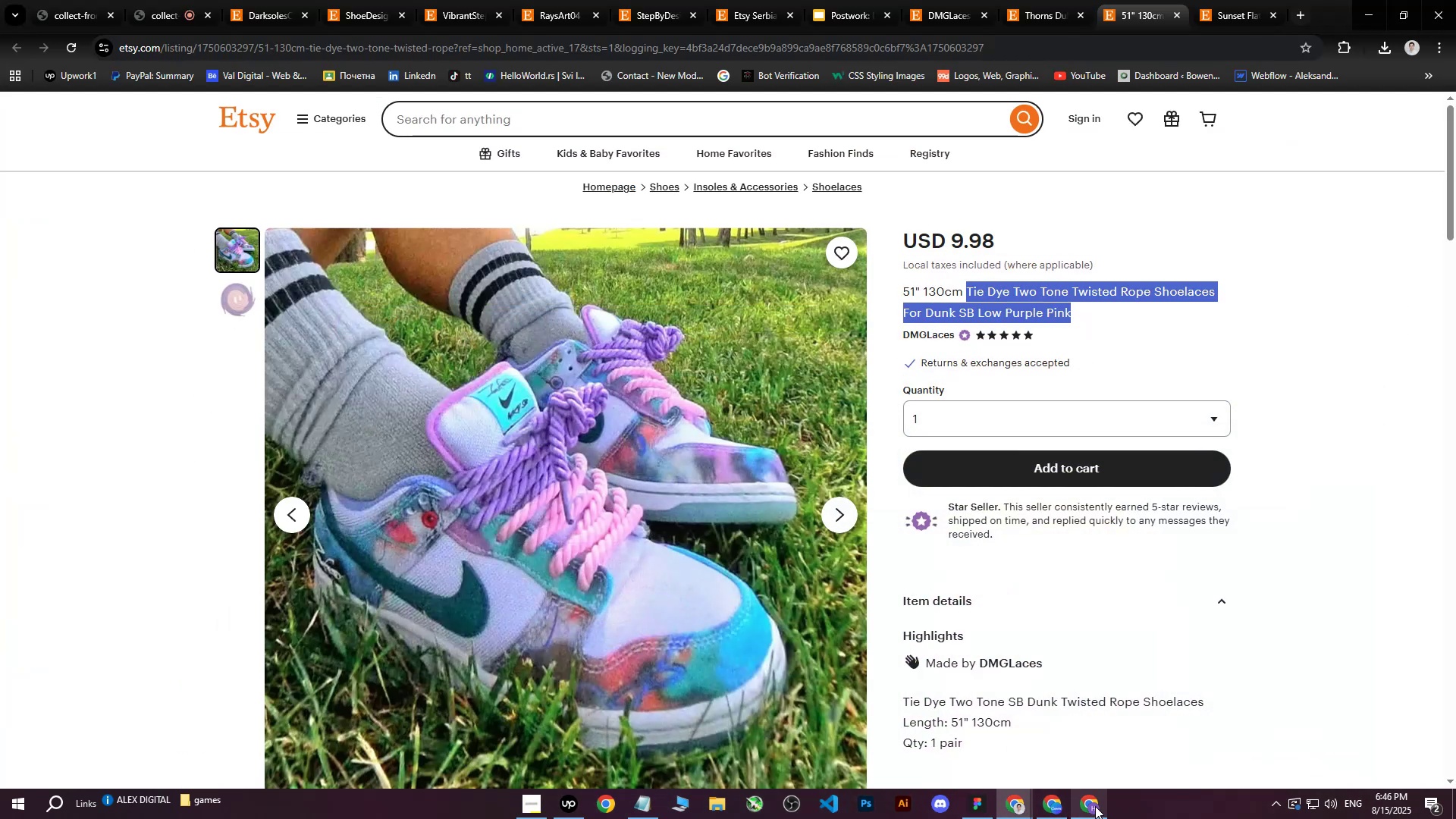 
left_click([1095, 806])
 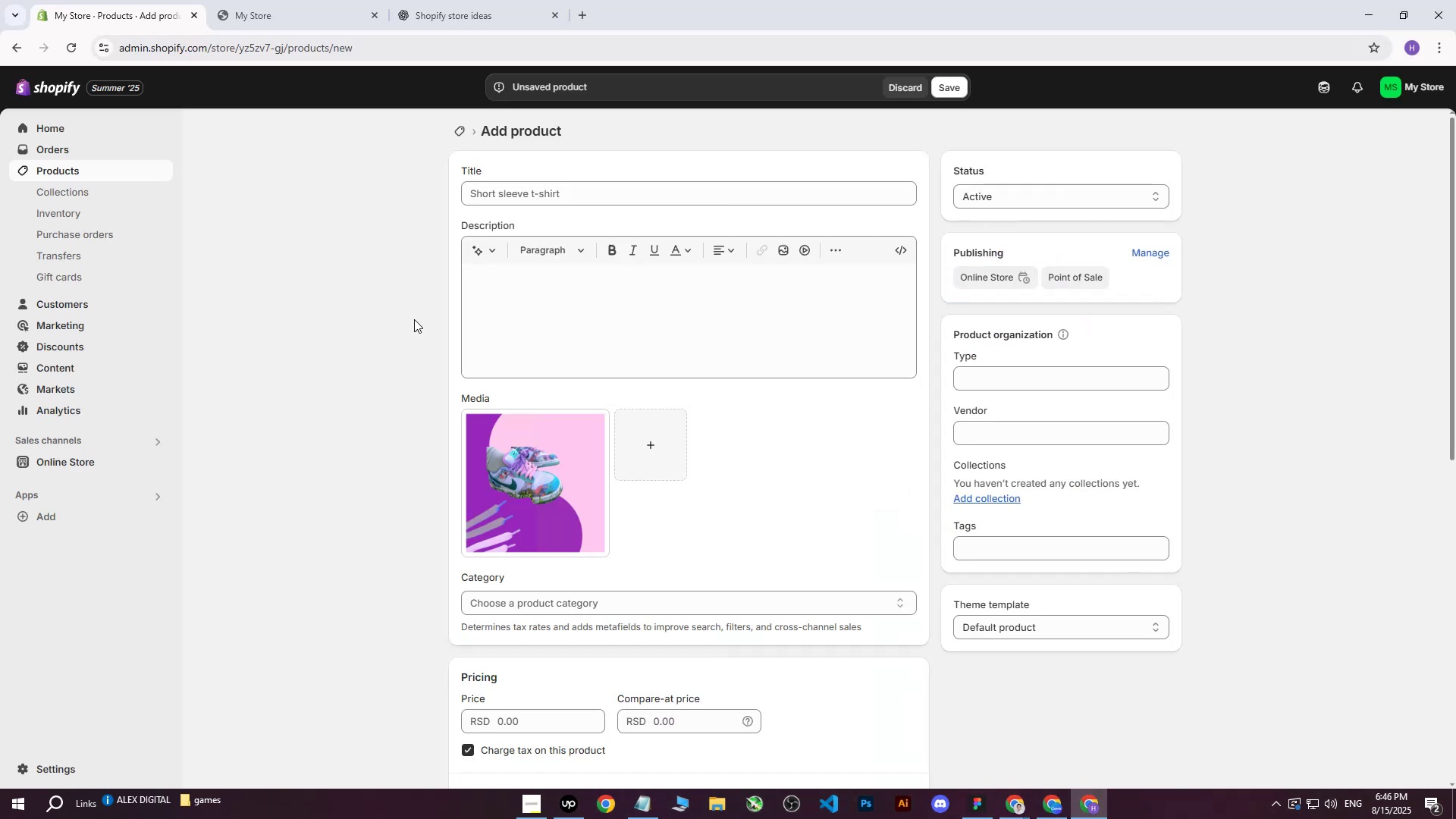 
left_click([385, 316])
 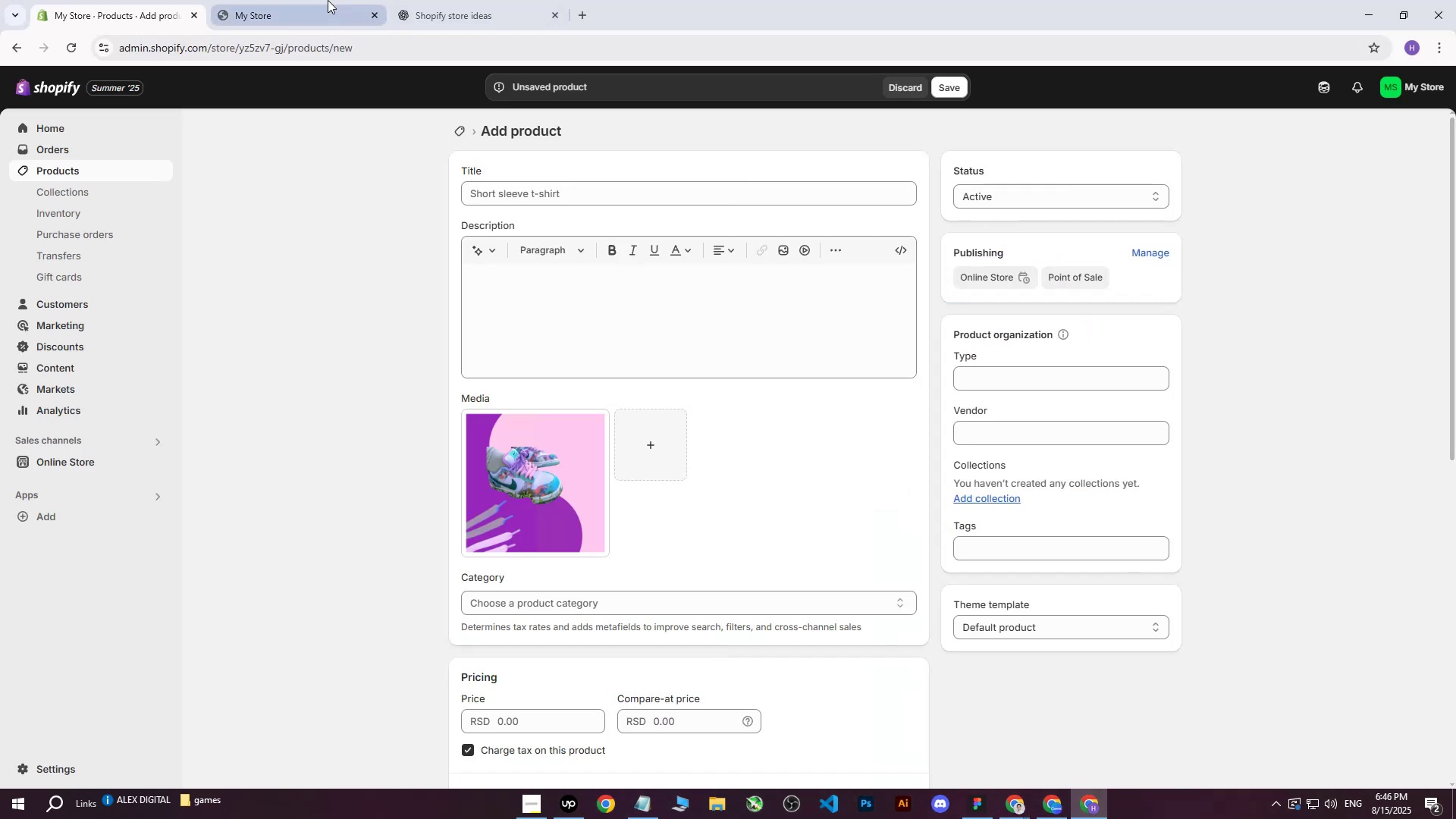 
left_click([328, 0])
 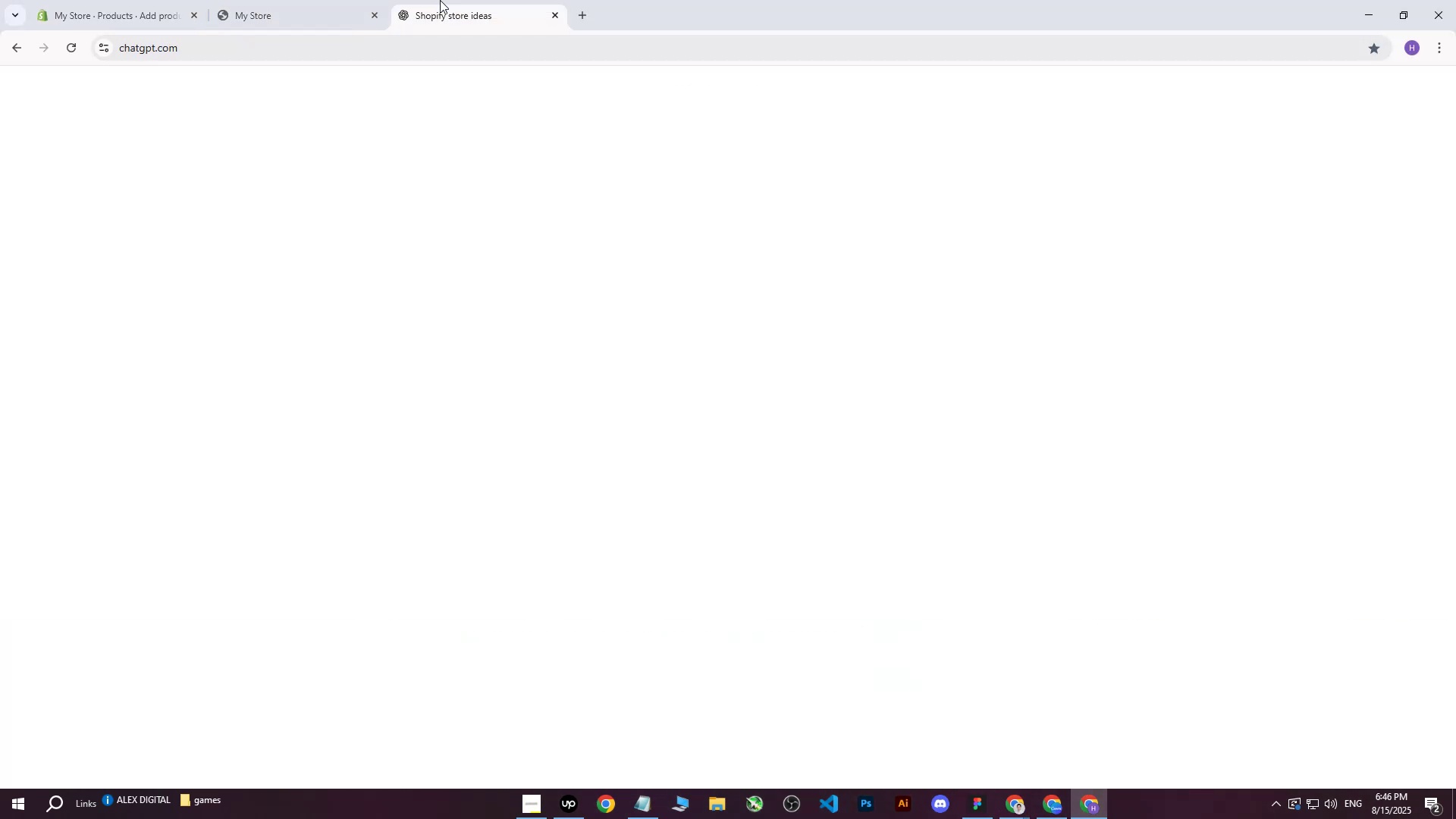 
double_click([440, 0])
 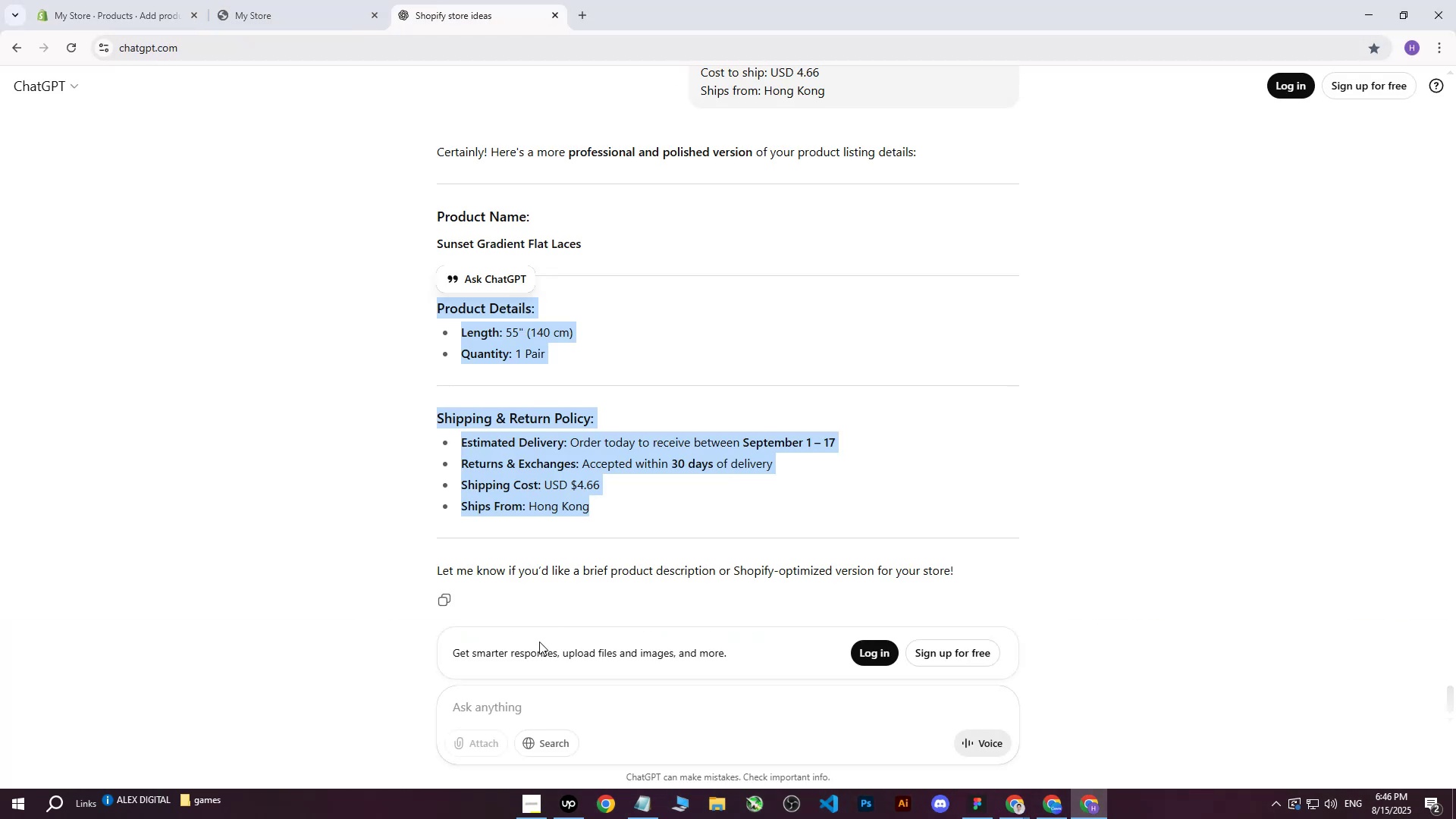 
left_click_drag(start_coordinate=[512, 716], to_coordinate=[510, 720])
 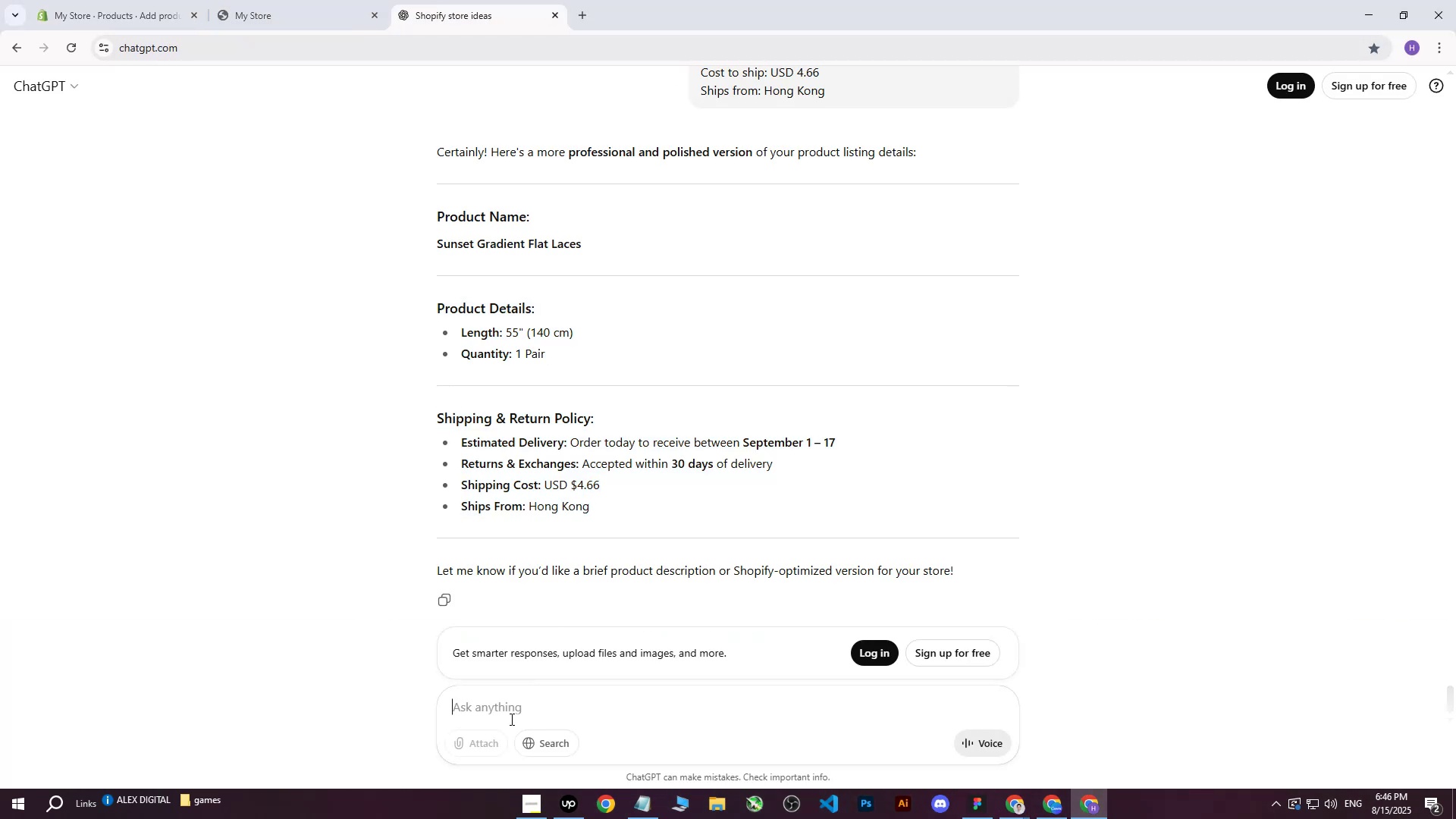 
type(write me attractive heading for )
key(Backspace)
key(Backspace)
key(Backspace)
key(Backspace)
type(for shopify shjo)
key(Backspace)
key(Backspace)
type(op for : )
 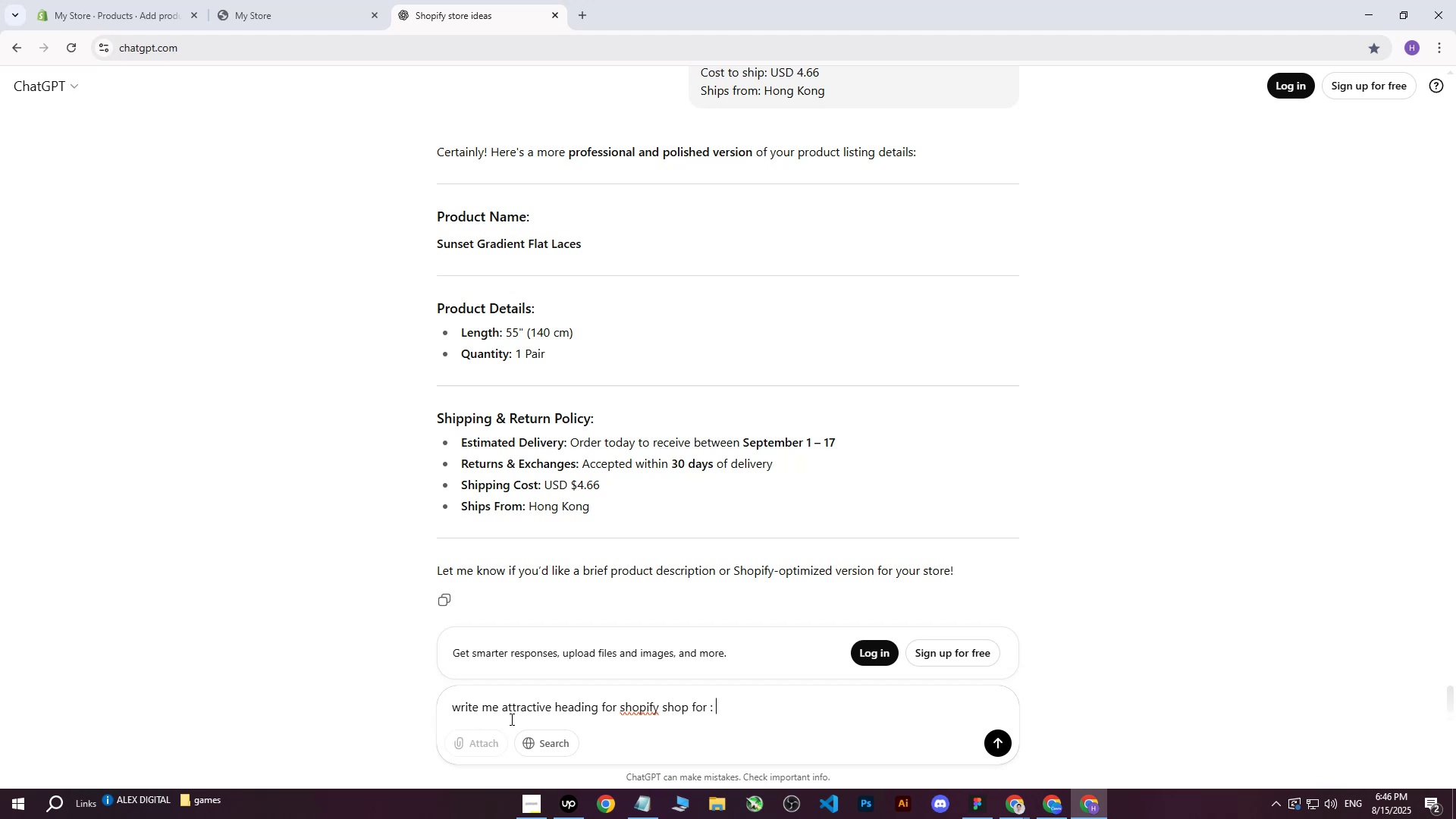 
key(Control+ControlLeft)
 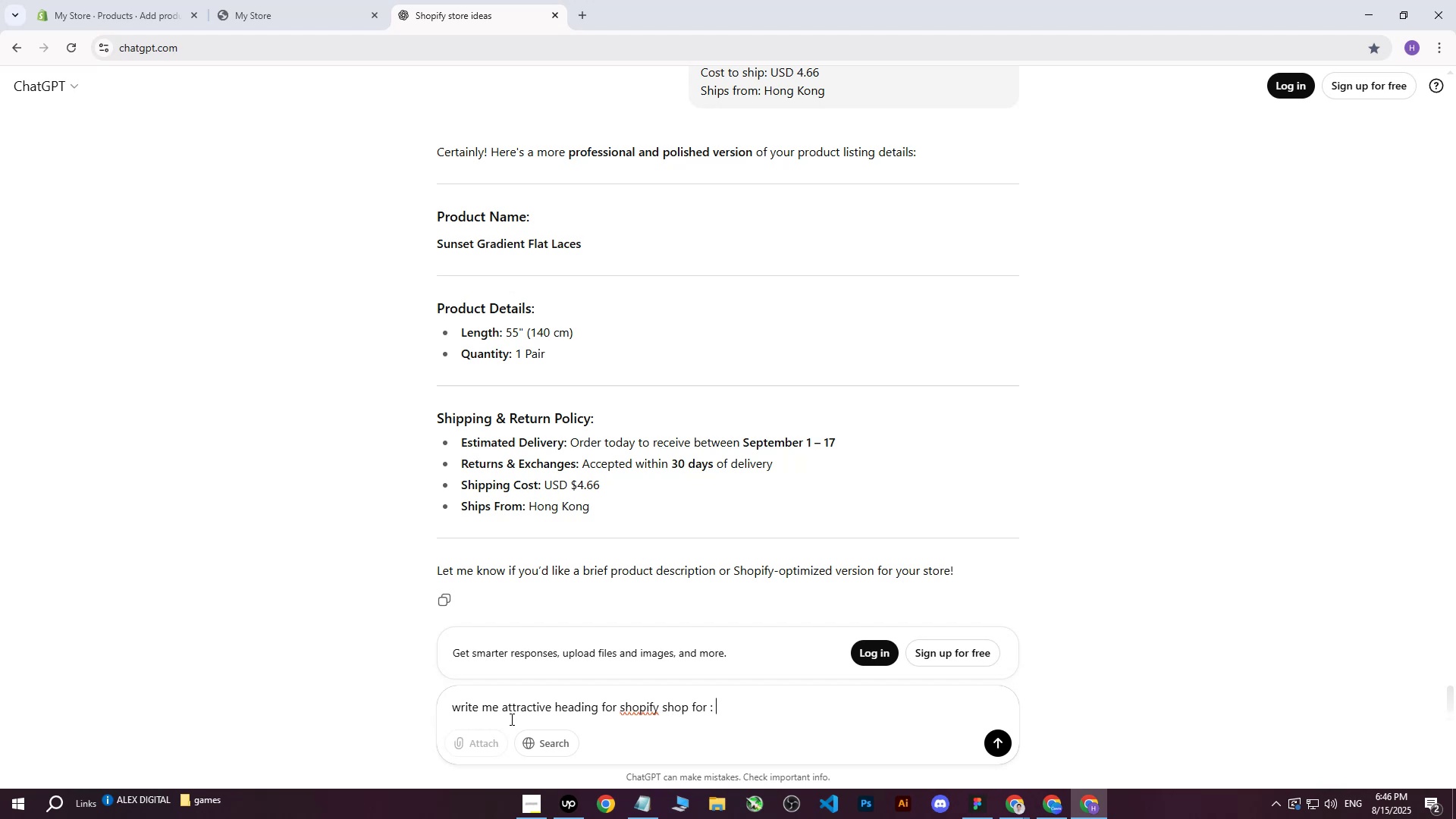 
key(Control+V)
 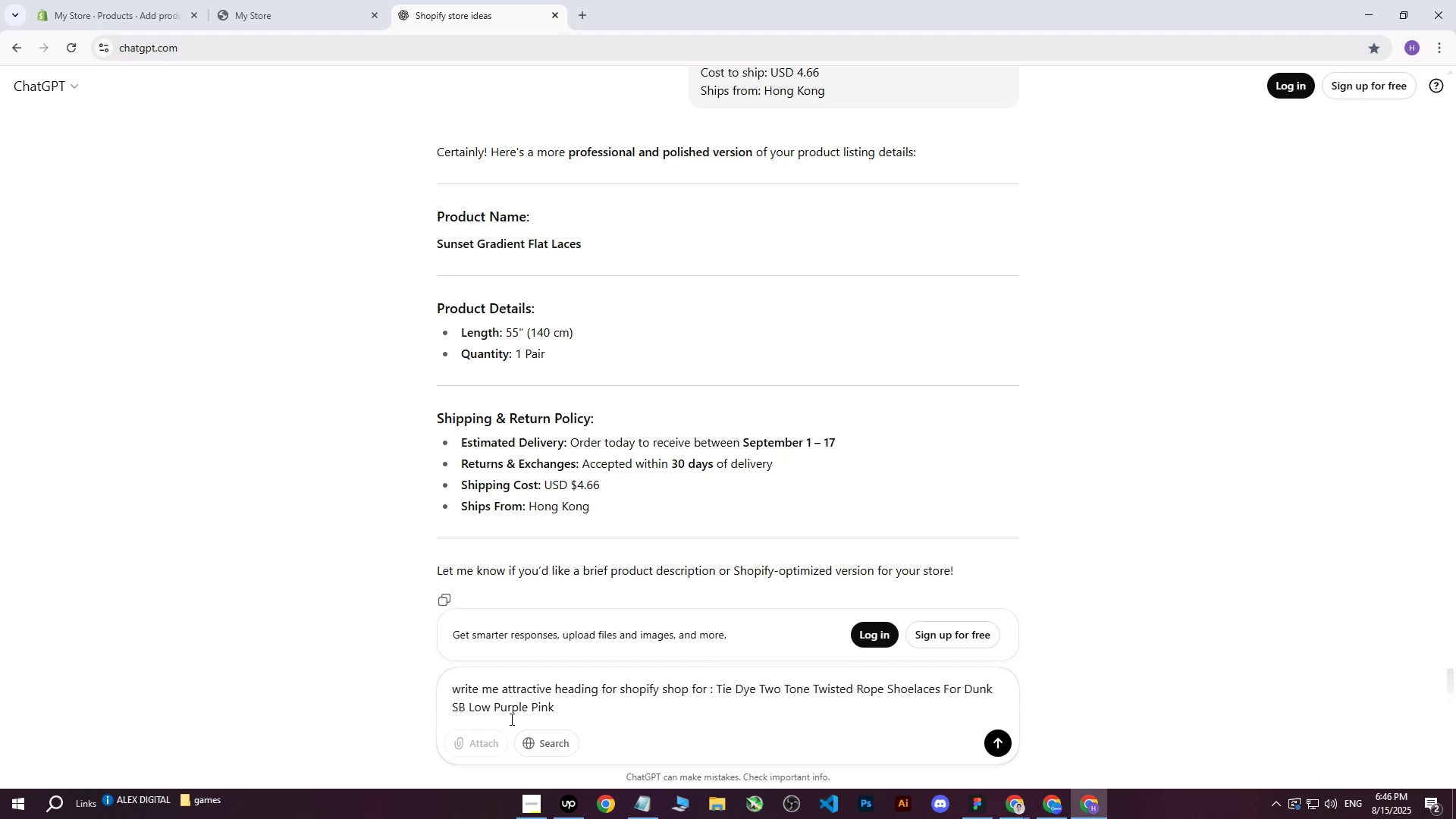 
hold_key(key=Enter, duration=0.42)
 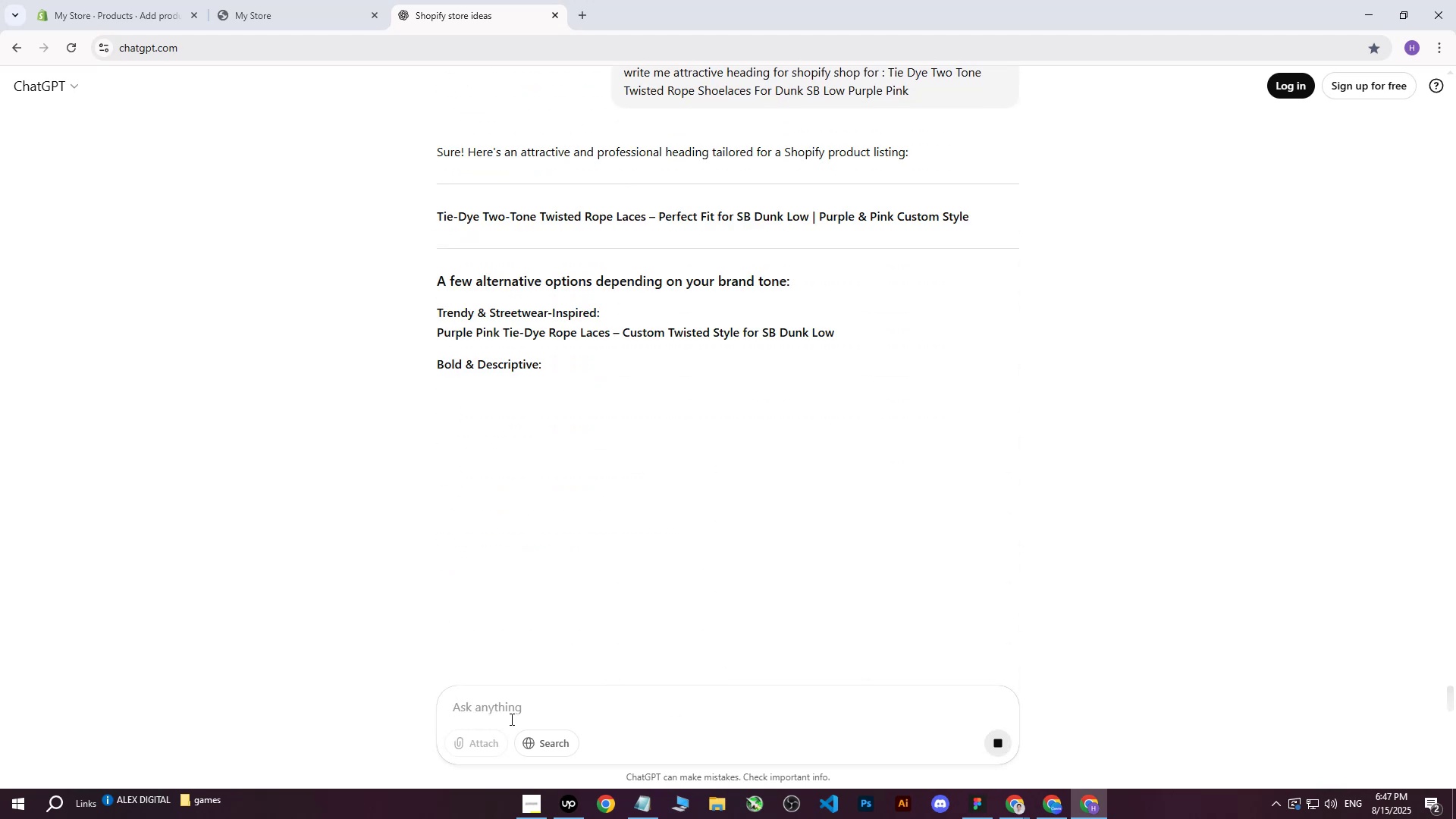 
wait(9.71)
 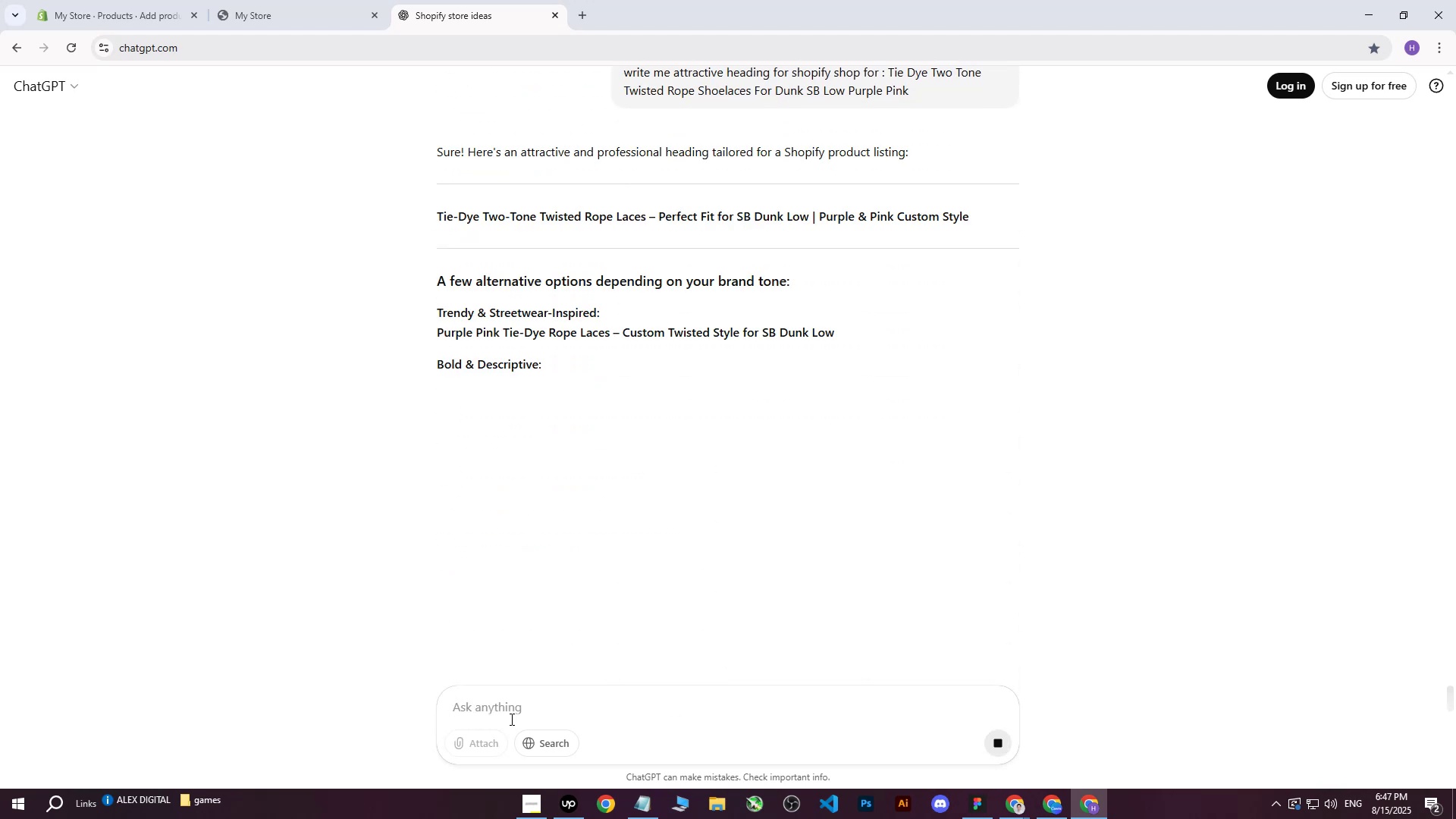 
left_click_drag(start_coordinate=[438, 383], to_coordinate=[913, 388])
 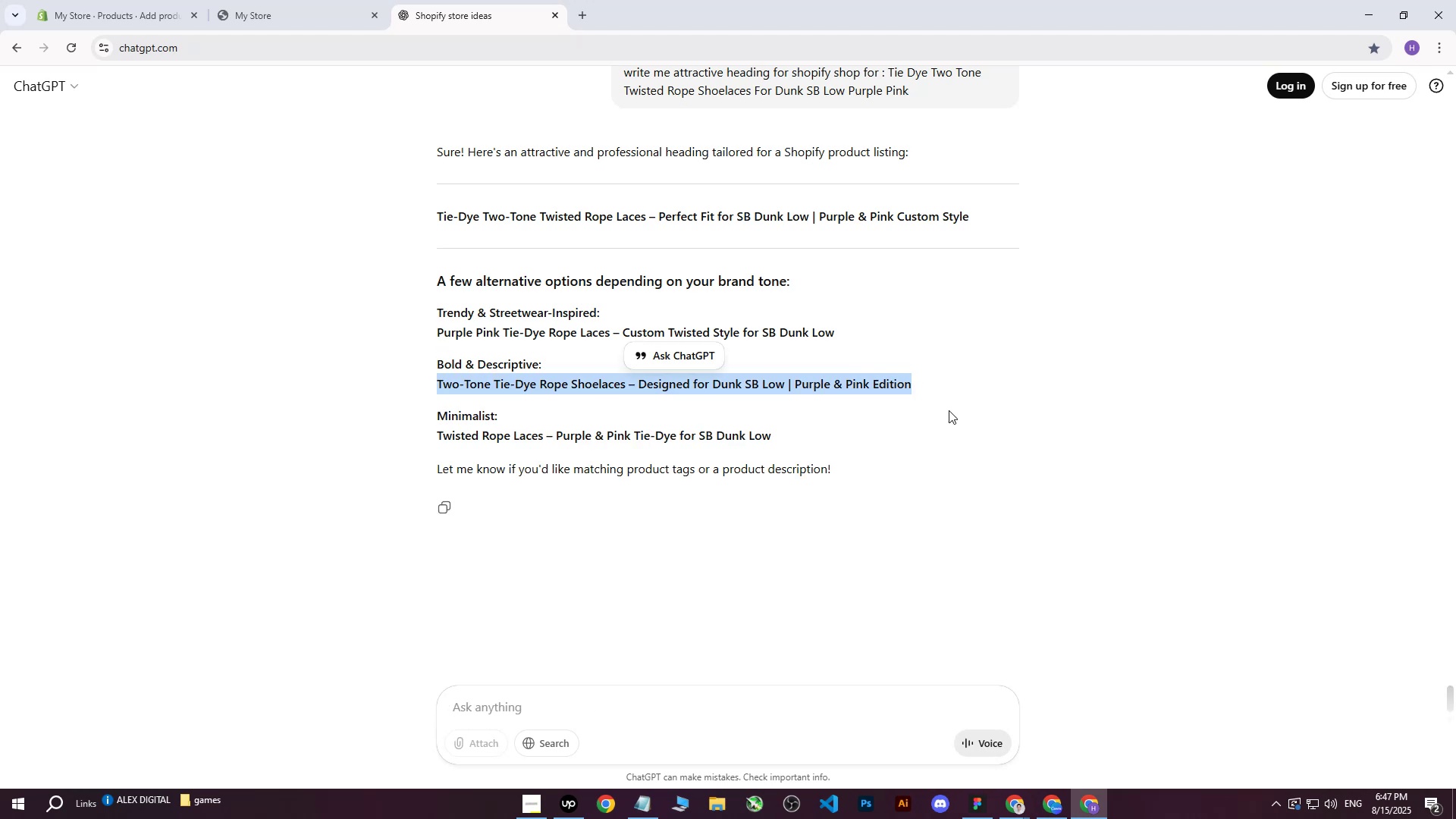 
key(Control+C)
 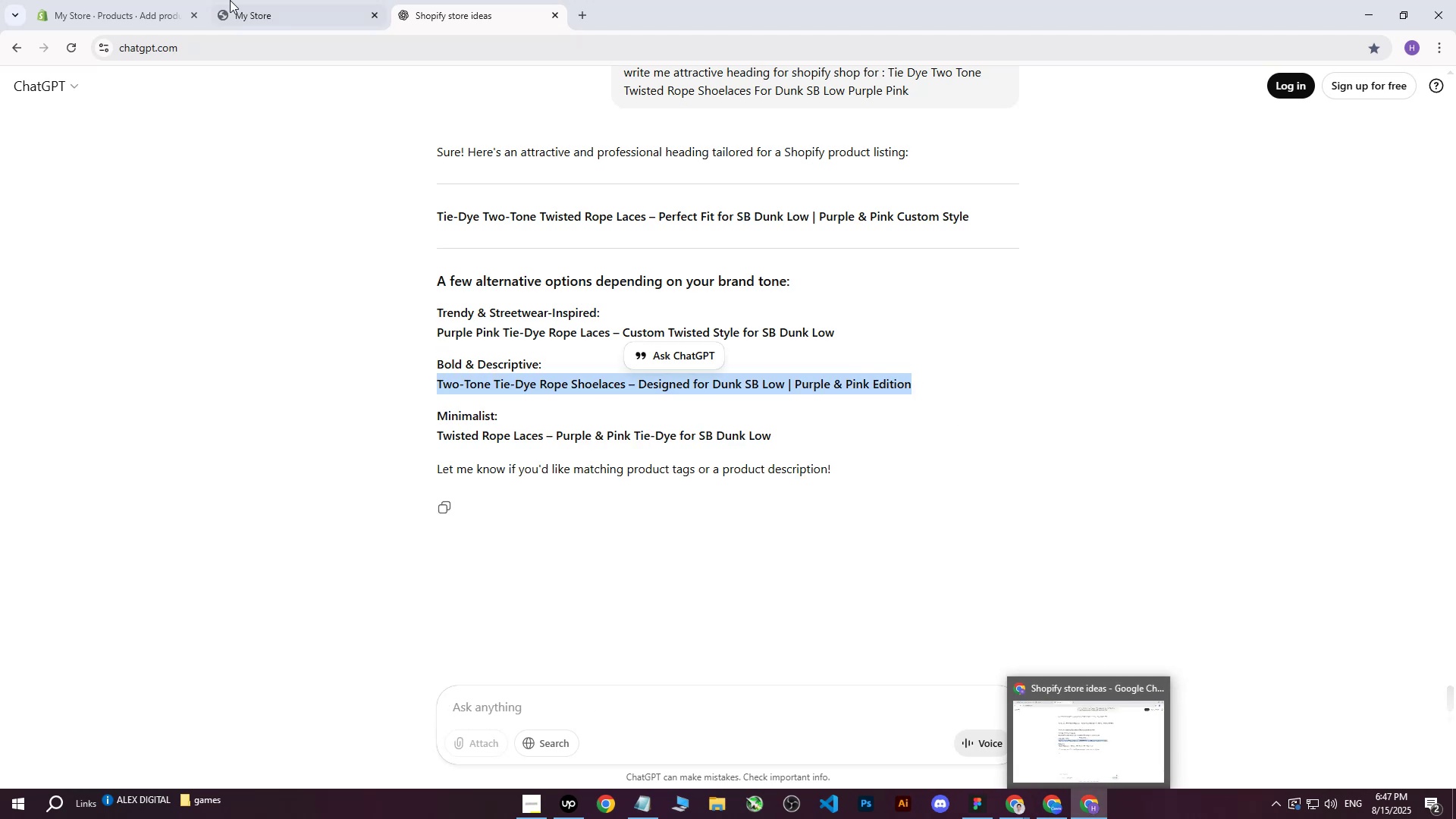 
left_click([168, 0])
 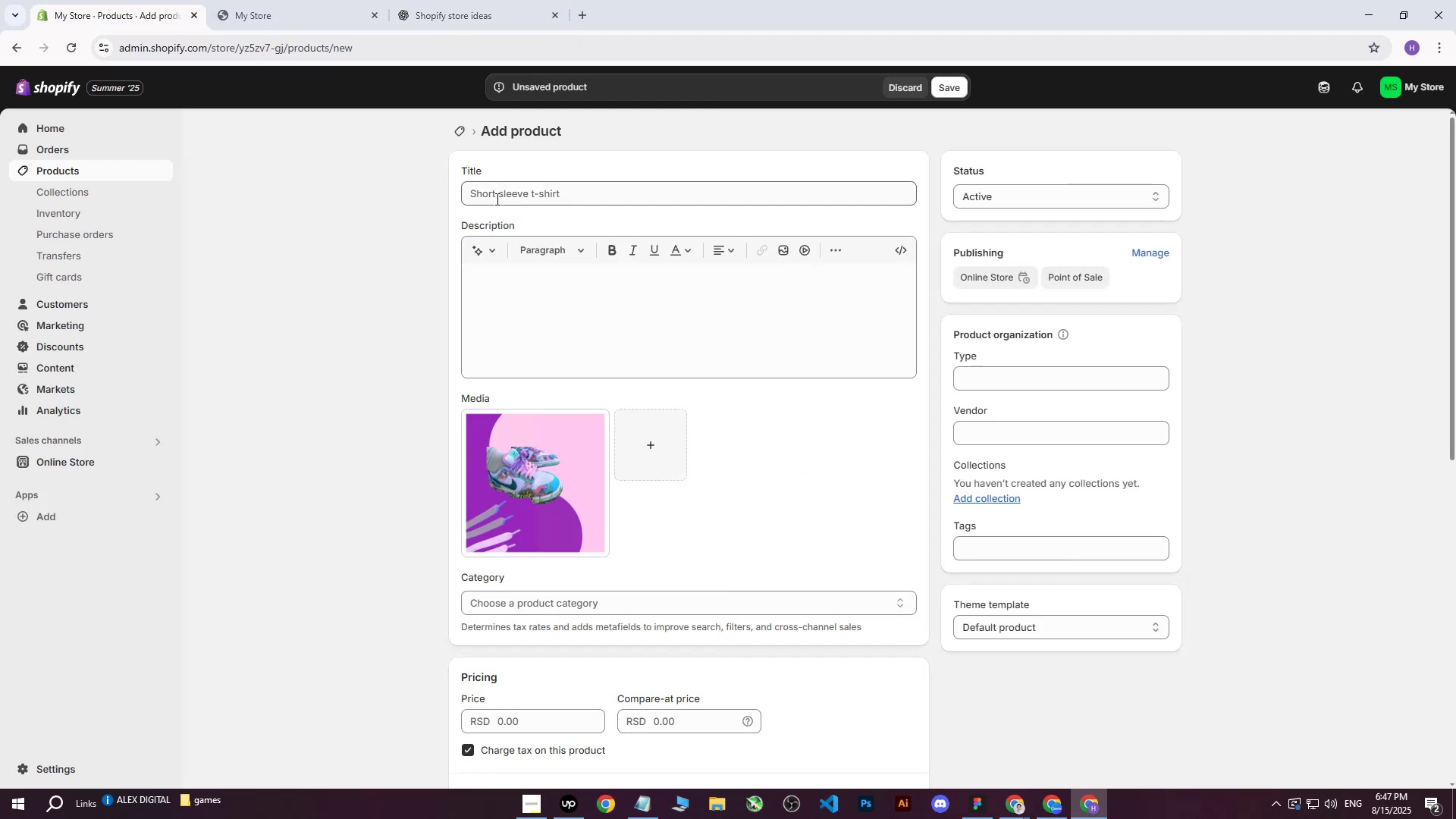 
left_click([505, 202])
 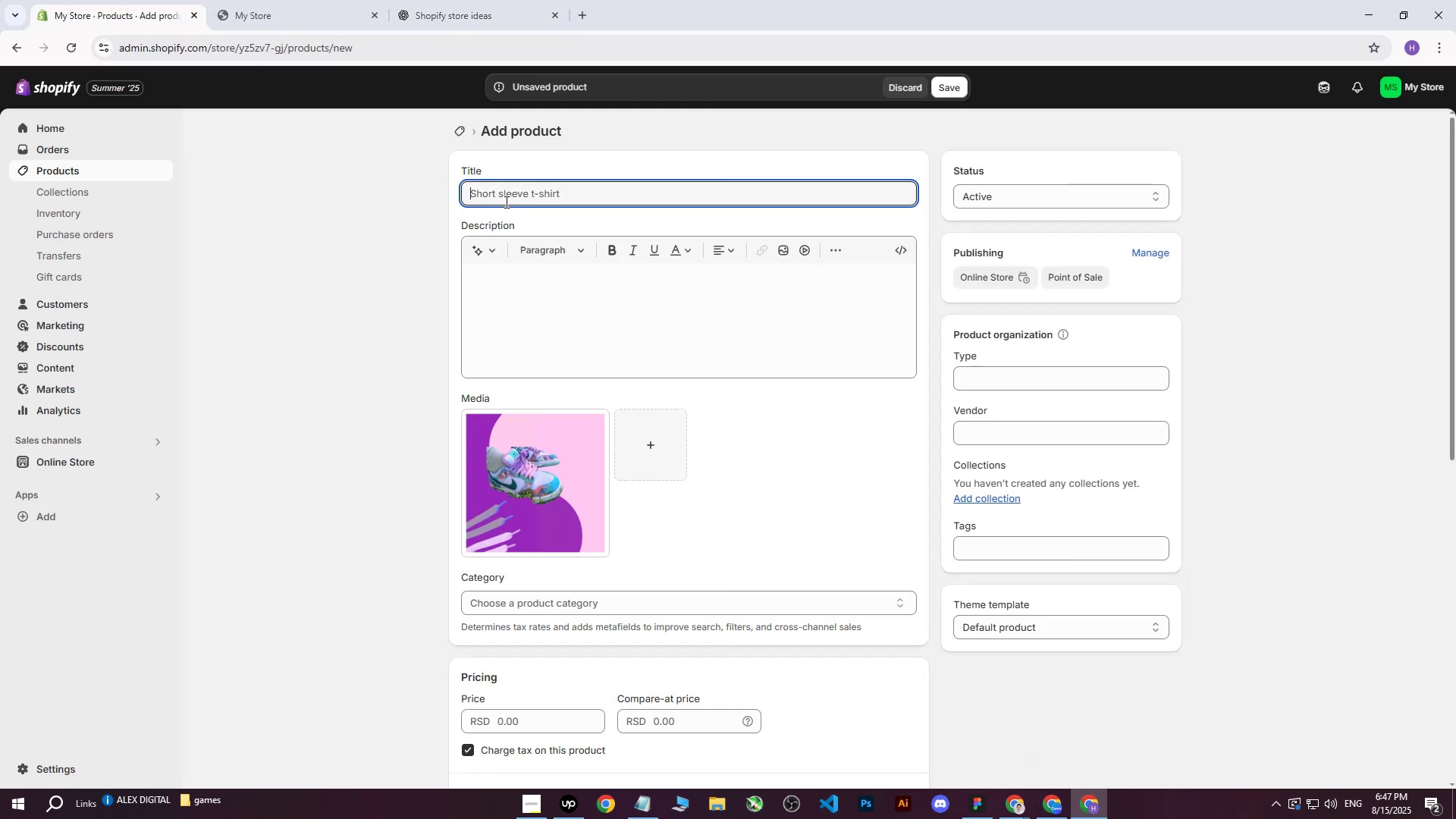 
key(Control+ControlLeft)
 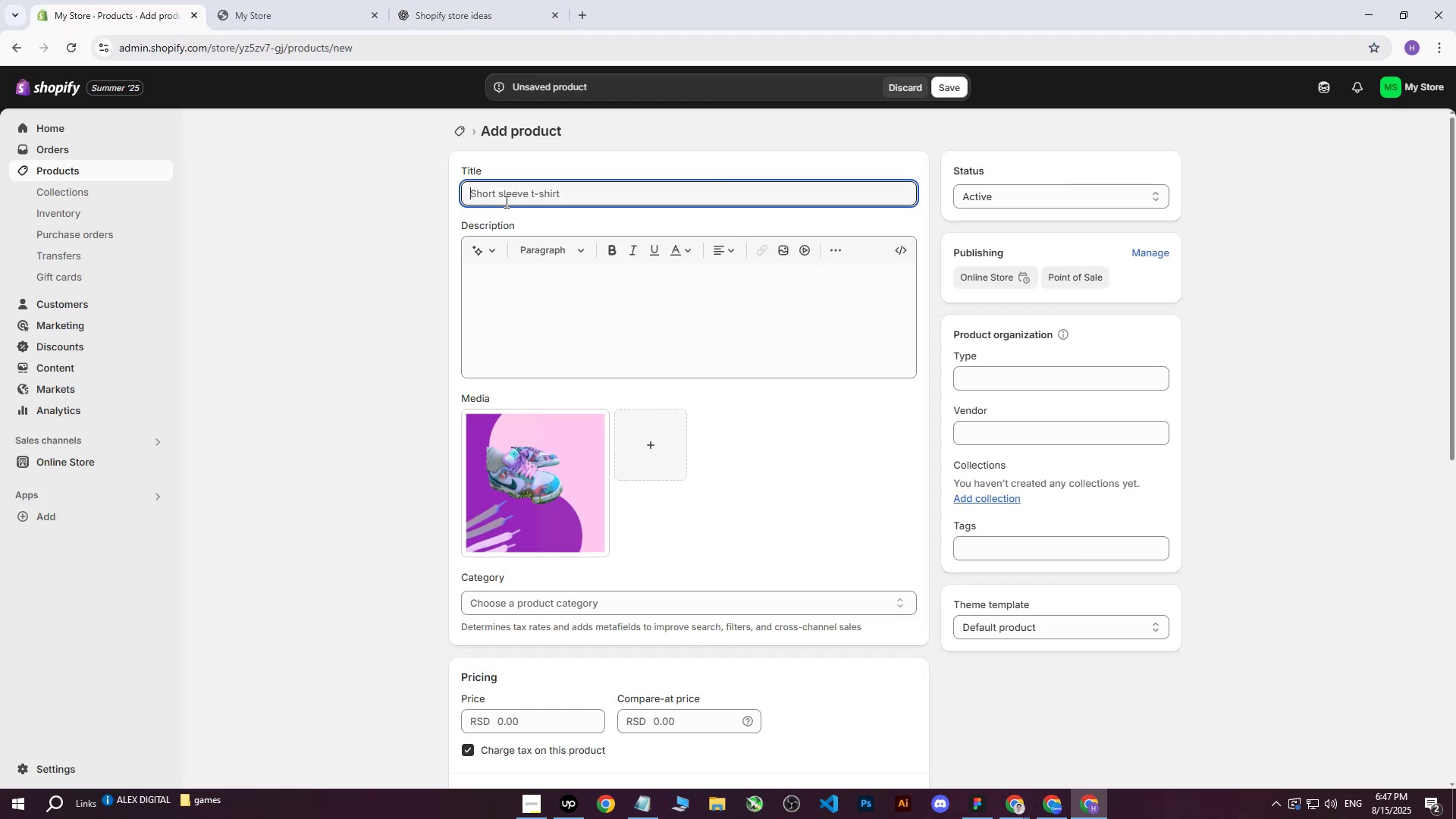 
key(Control+V)
 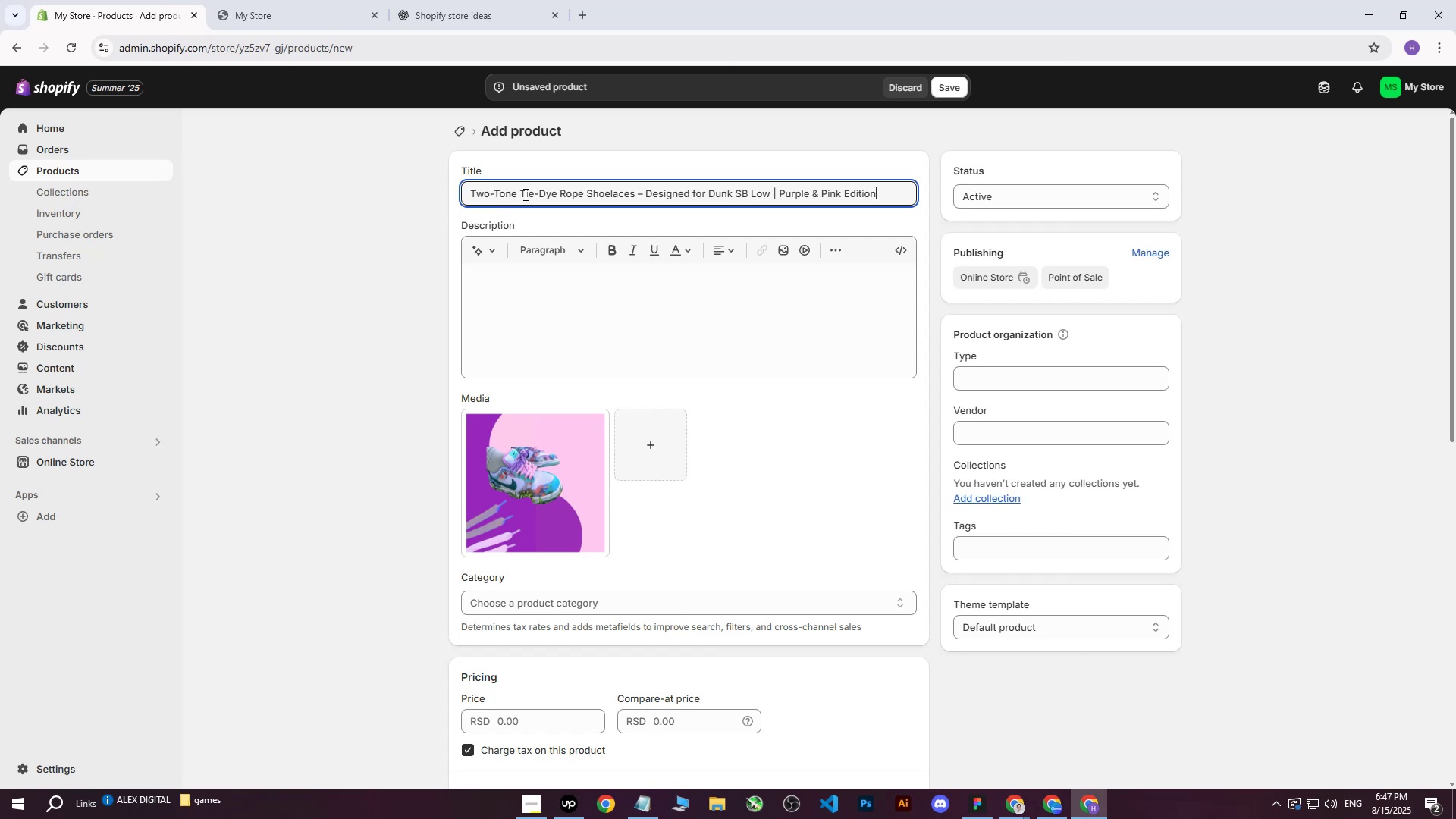 
left_click([642, 195])
 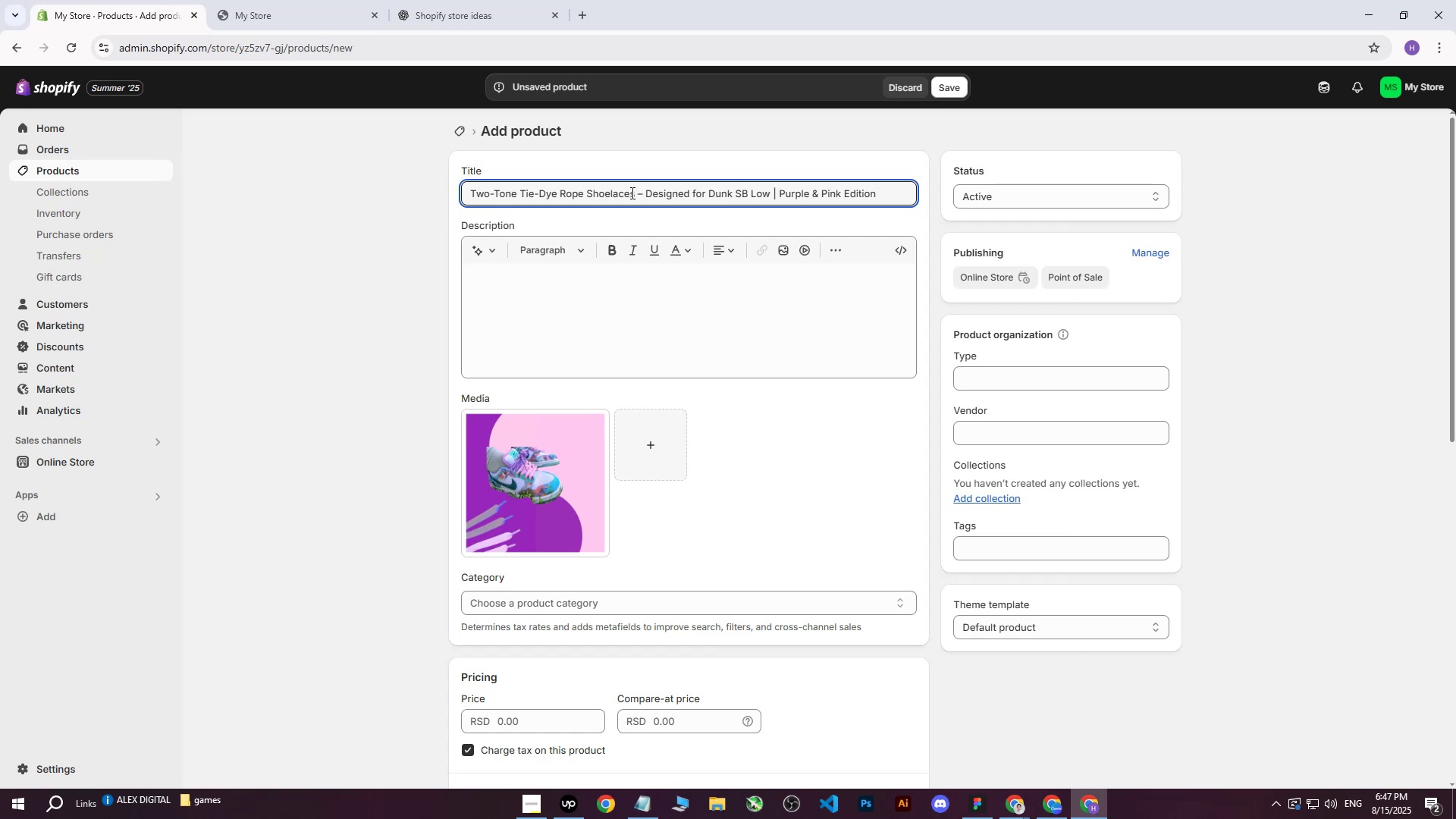 
key(Backspace)
 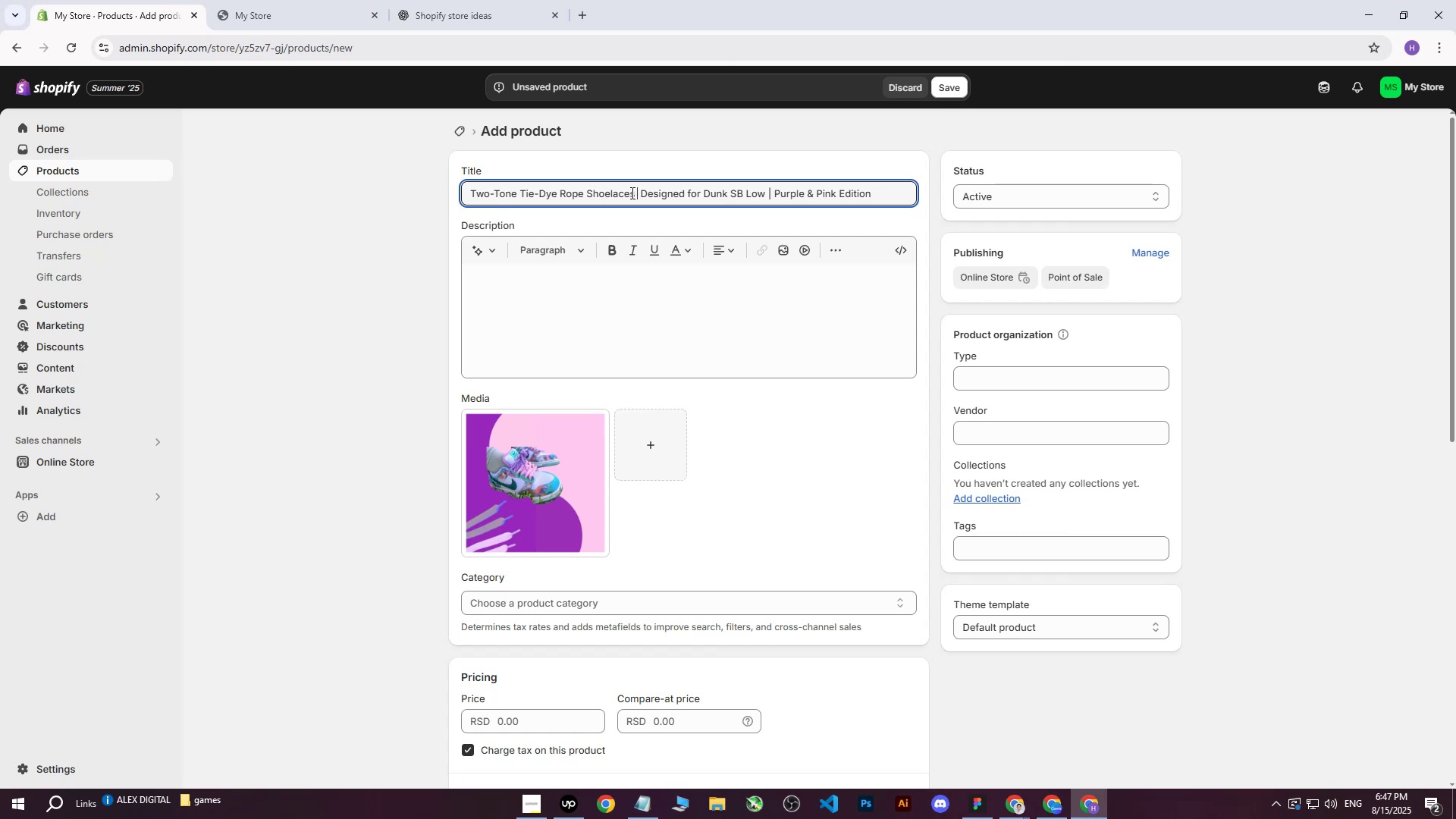 
key(Shift+Backslash)
 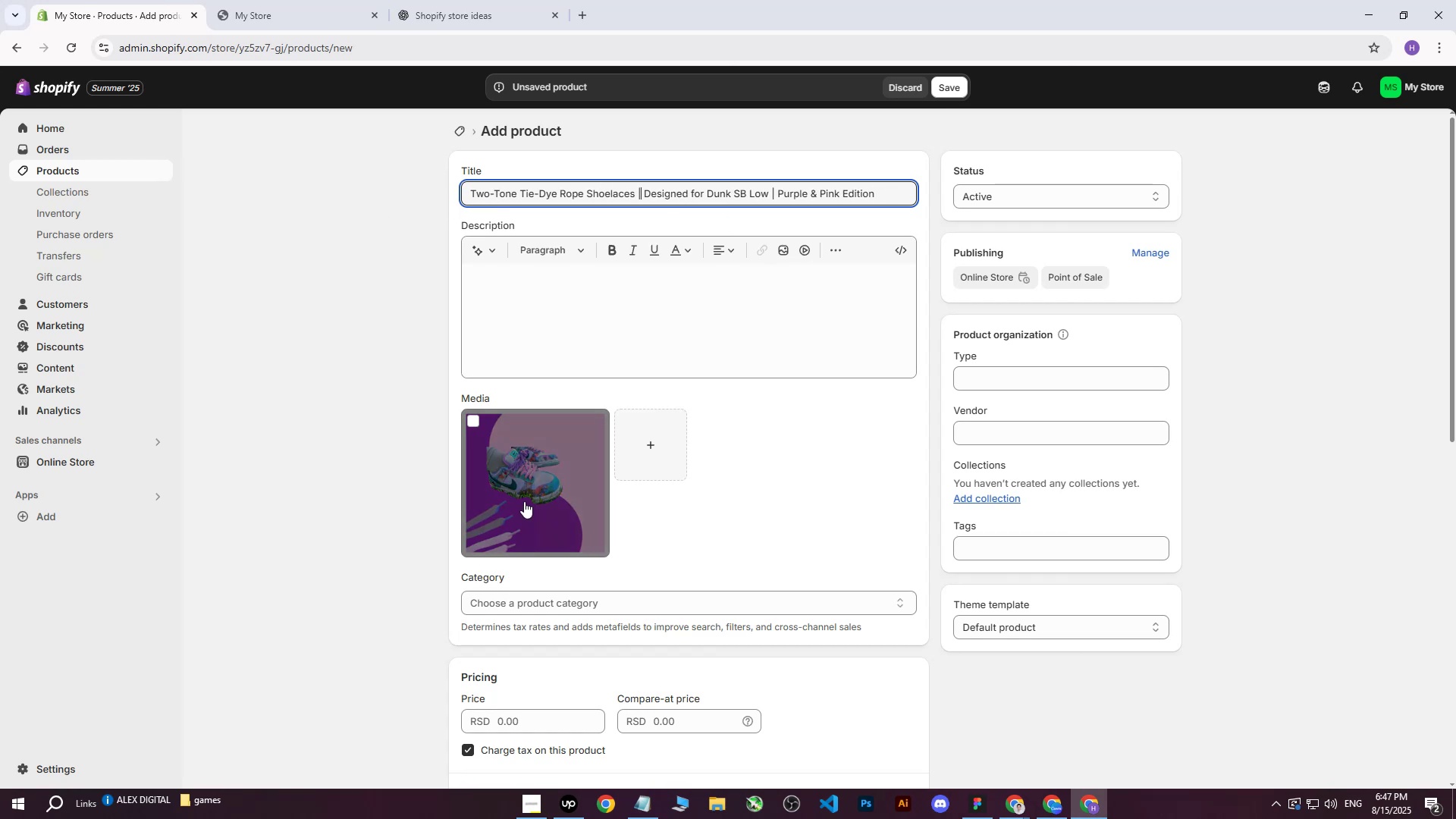 
left_click([1054, 810])
 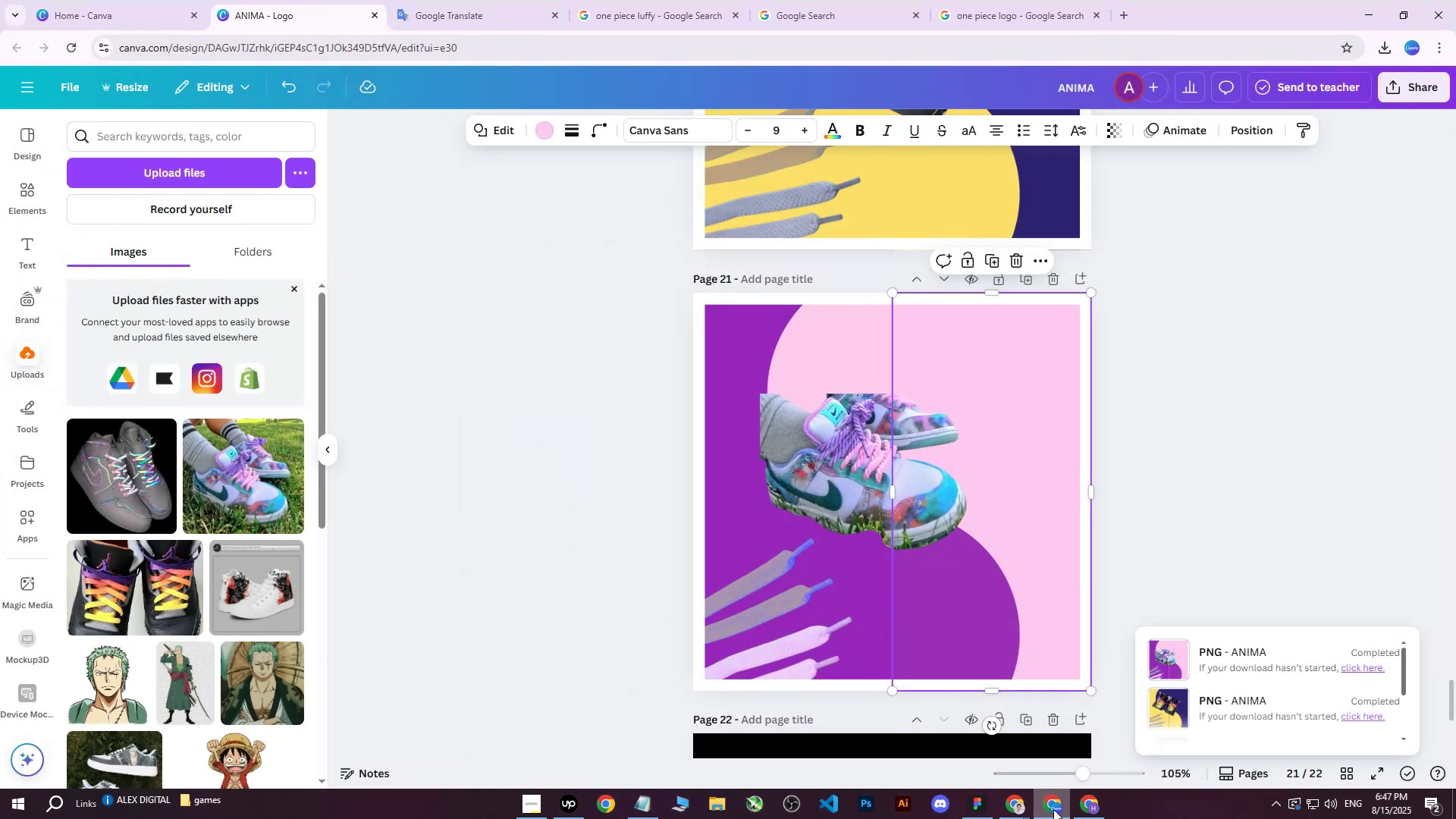 
left_click([1053, 809])
 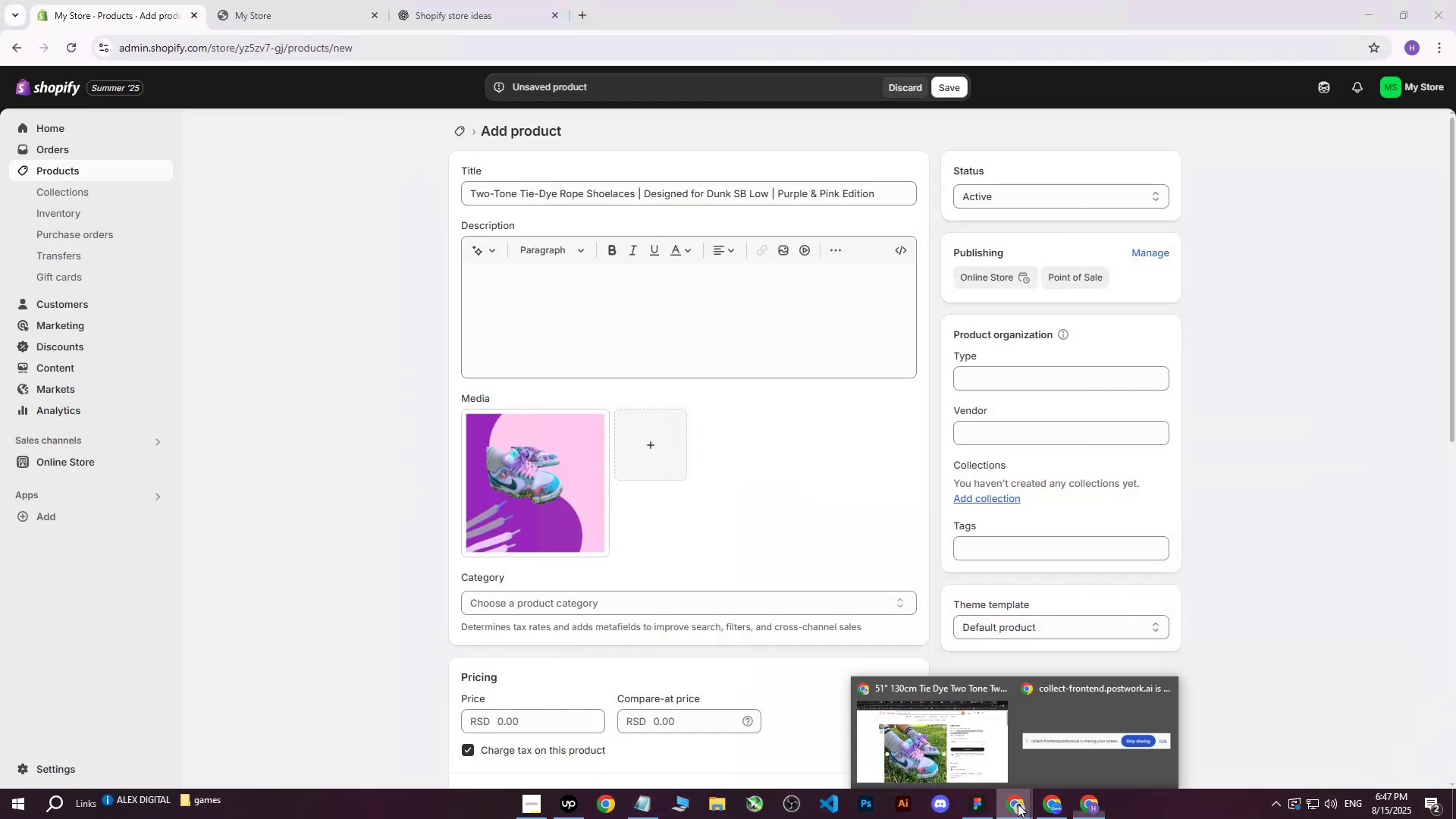 
double_click([956, 753])
 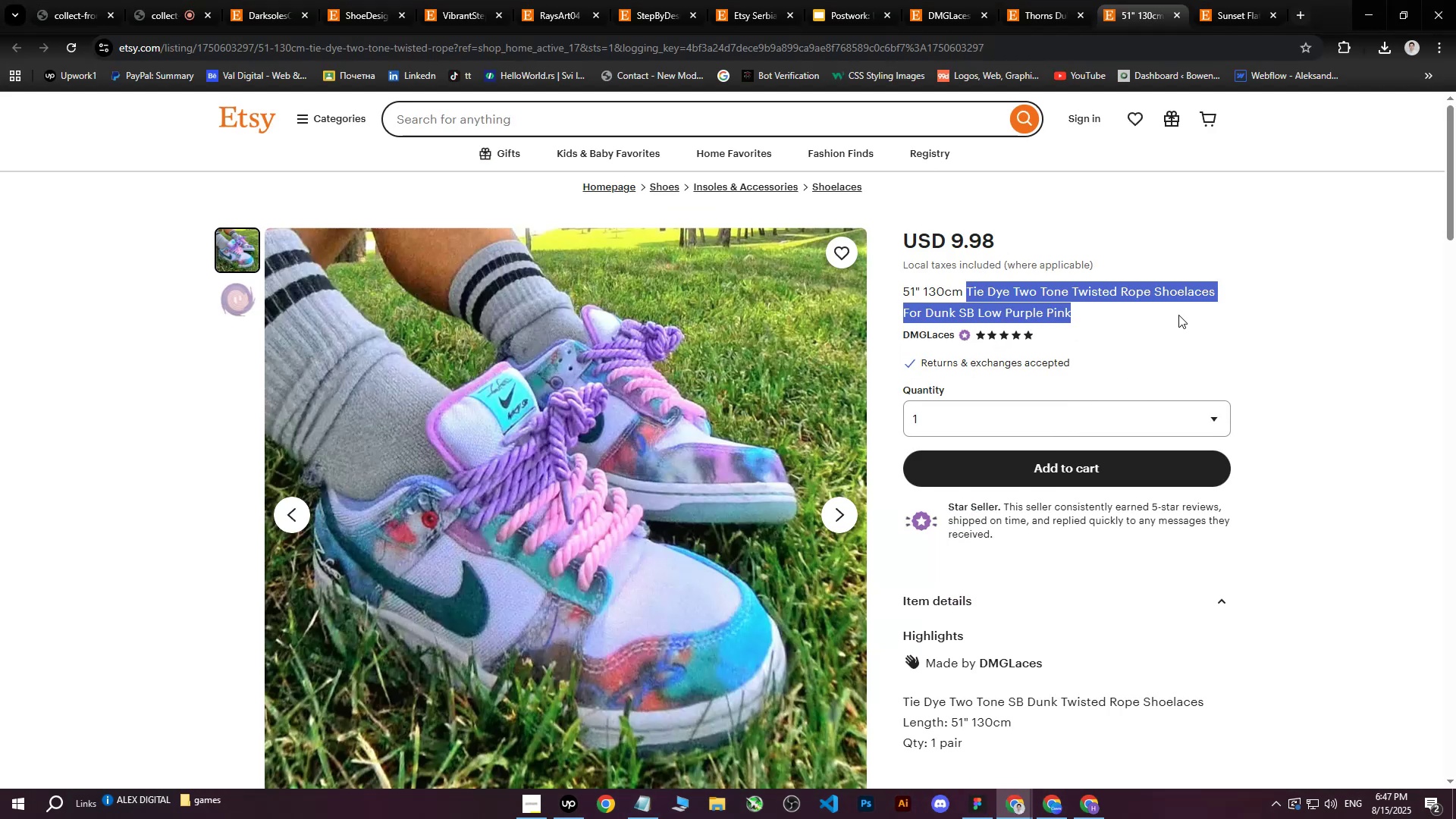 
left_click([1181, 312])
 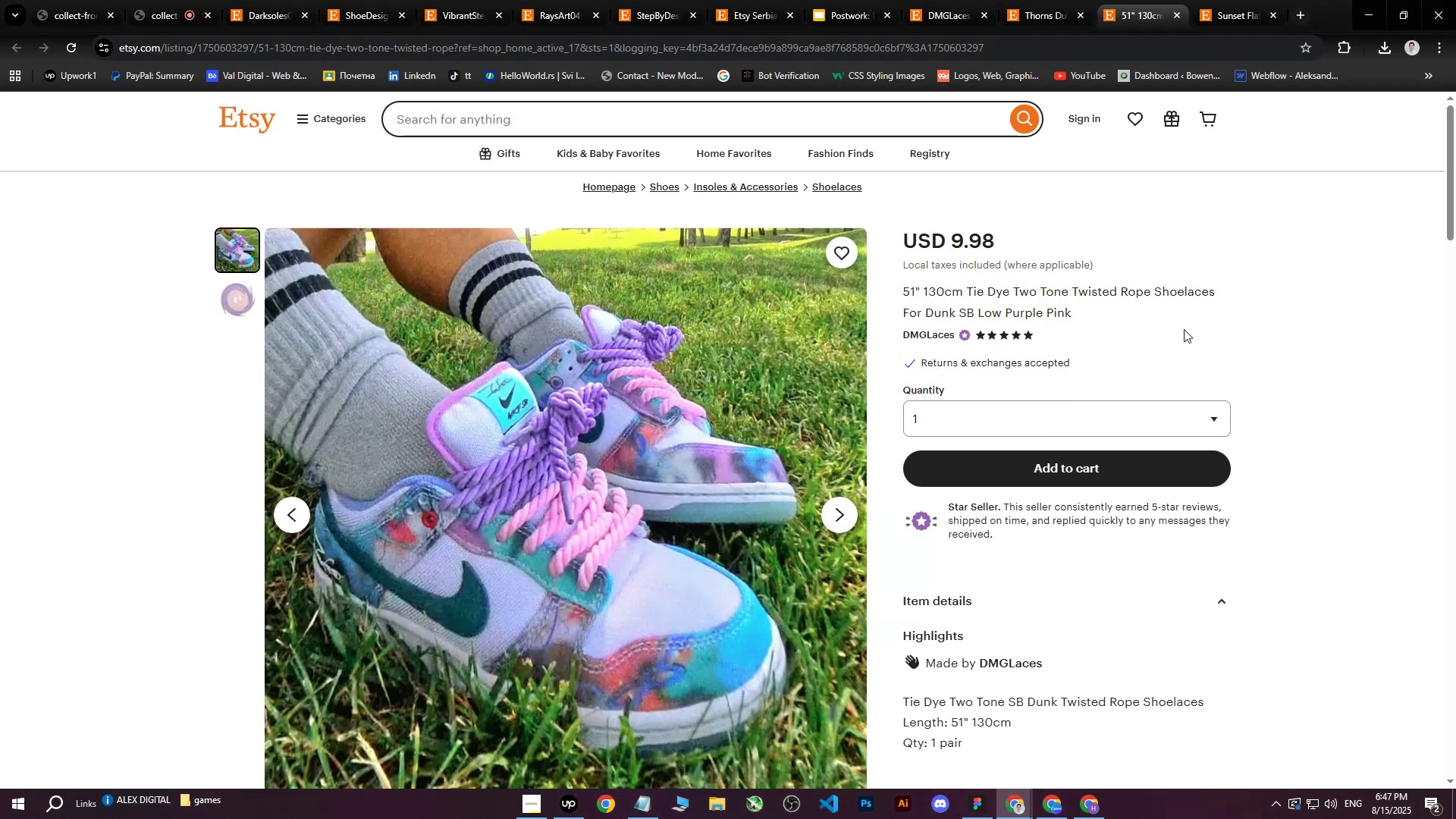 
scroll: coordinate [1177, 367], scroll_direction: down, amount: 3.0
 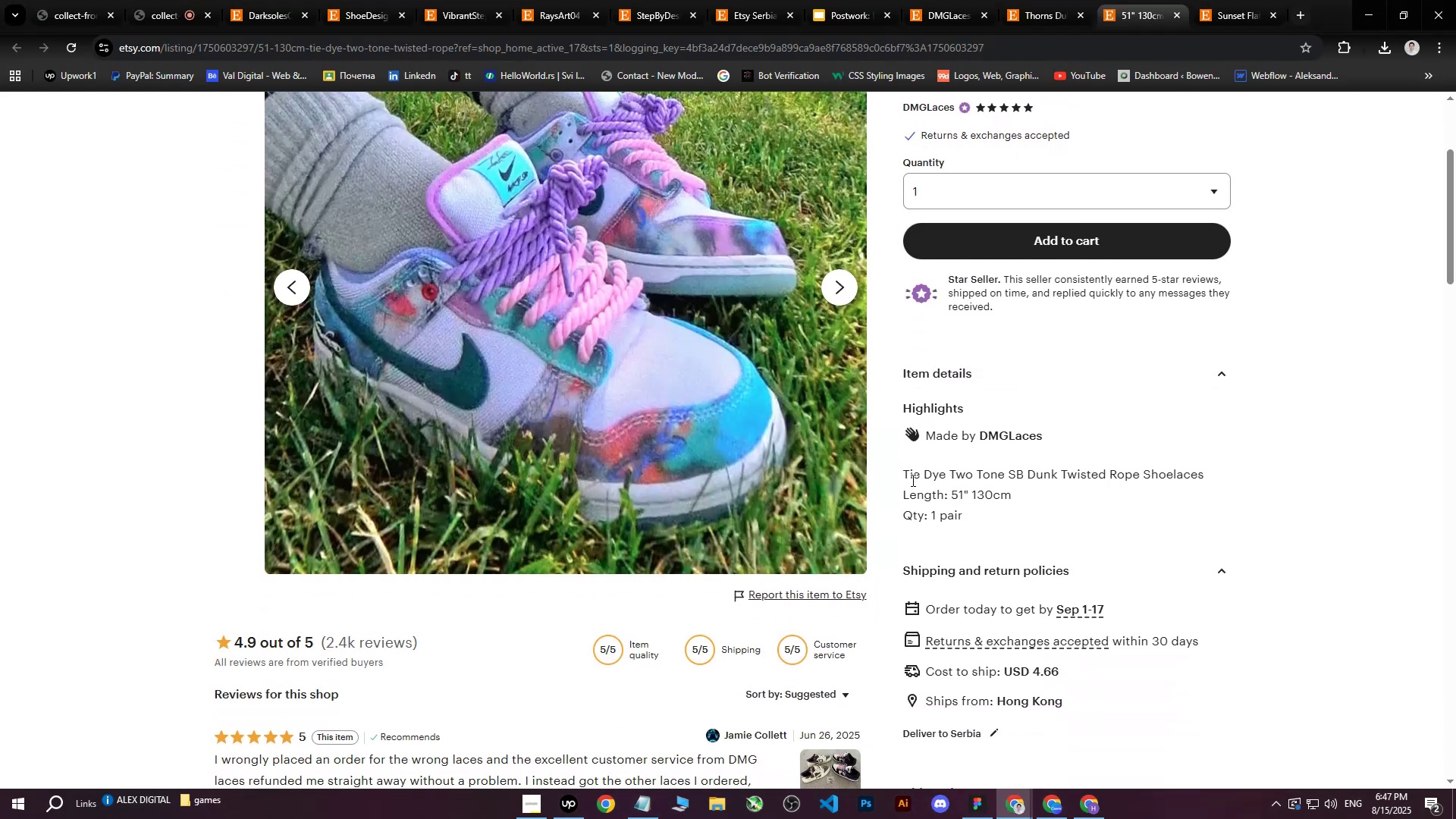 
left_click_drag(start_coordinate=[905, 472], to_coordinate=[1116, 701])
 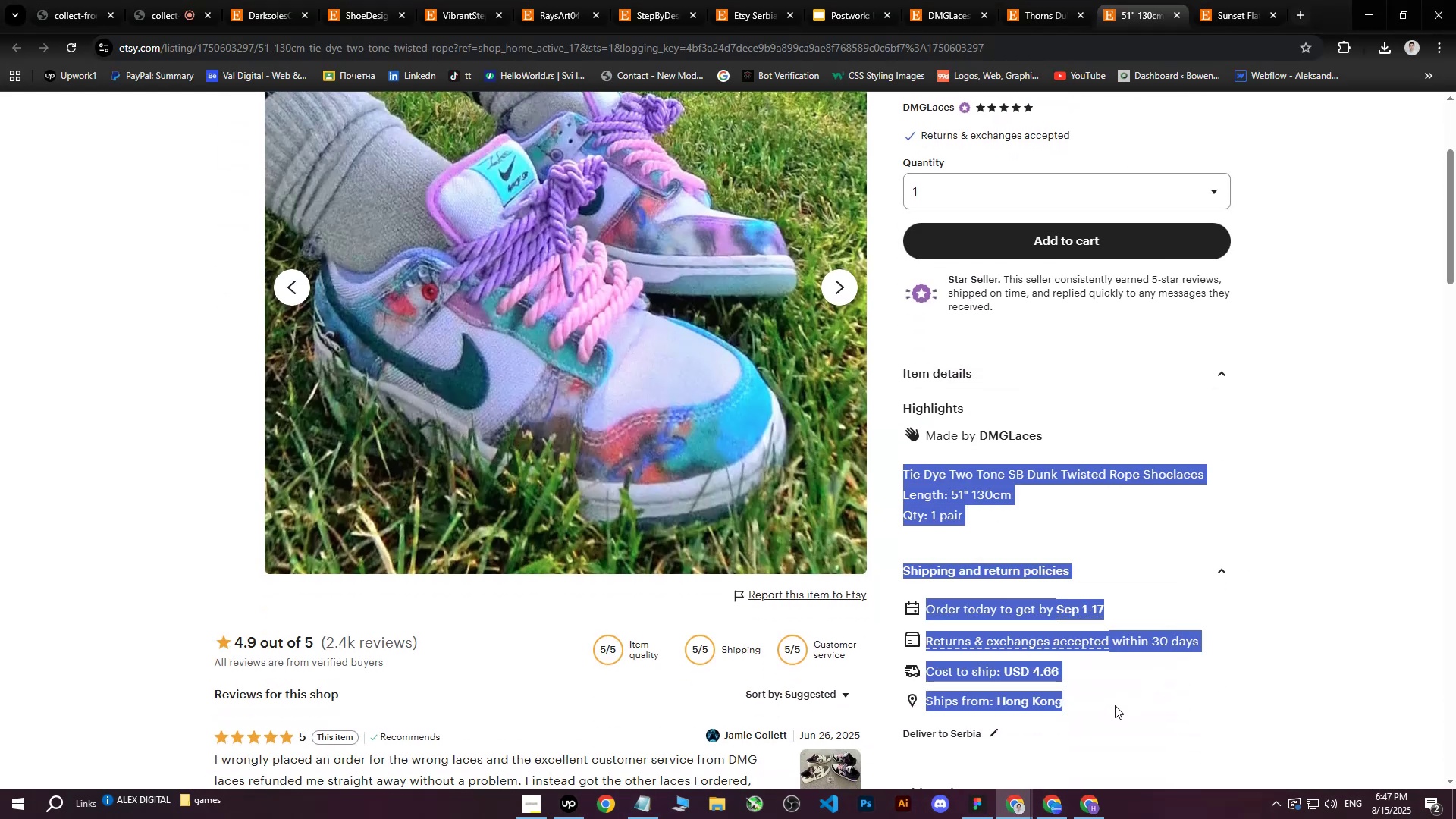 
key(Control+C)
 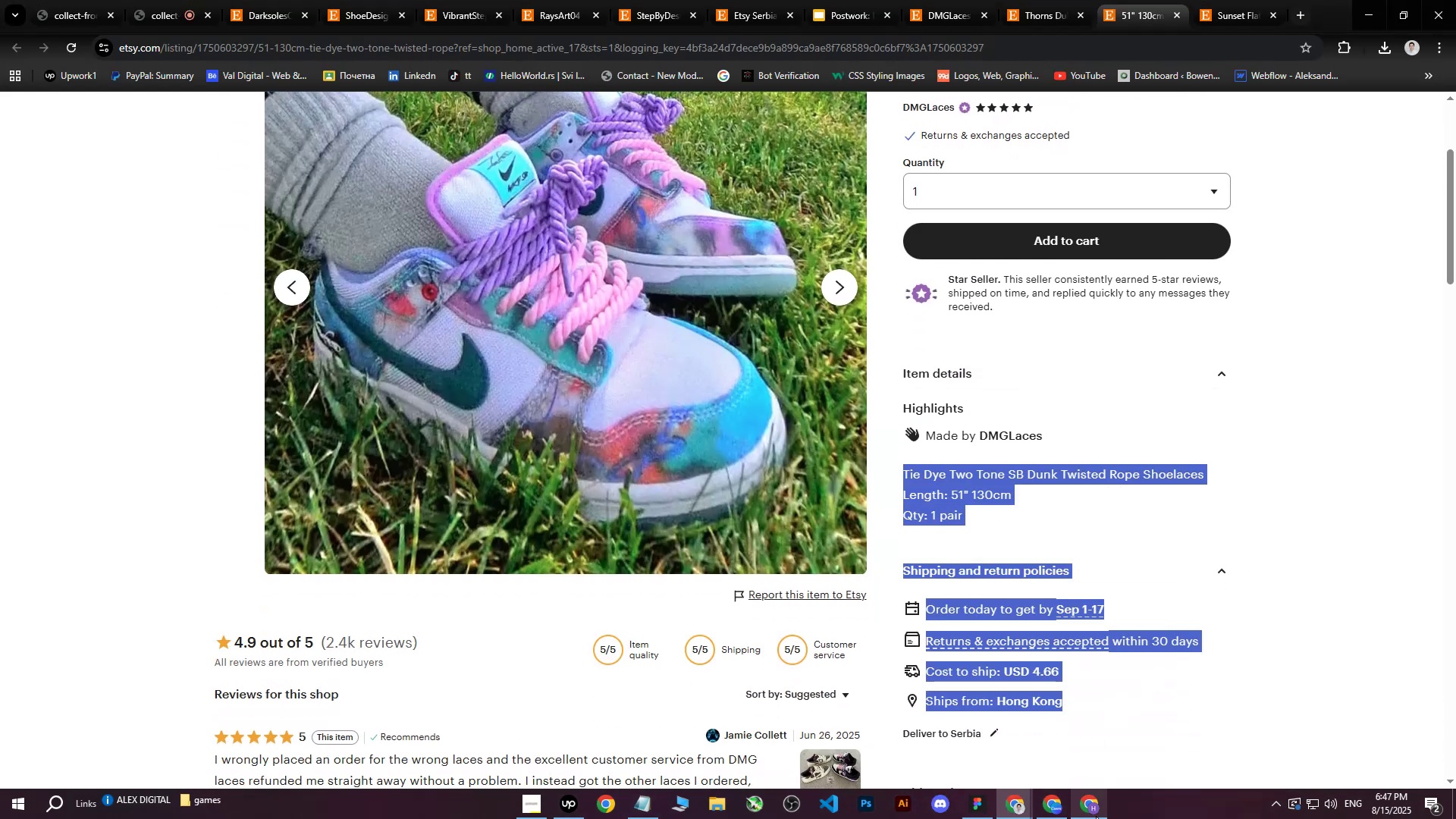 
left_click([1096, 816])
 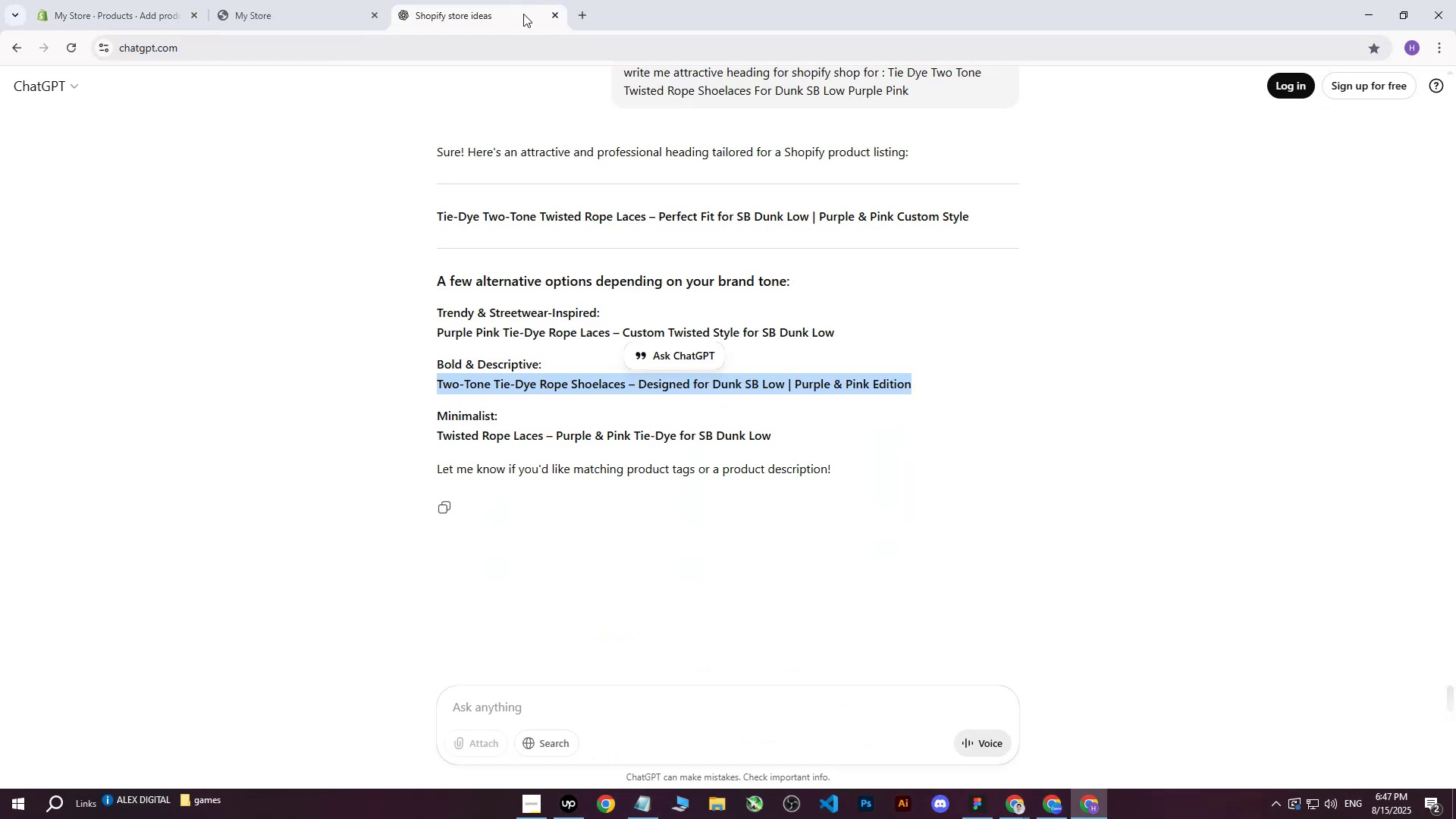 
left_click([507, 709])
 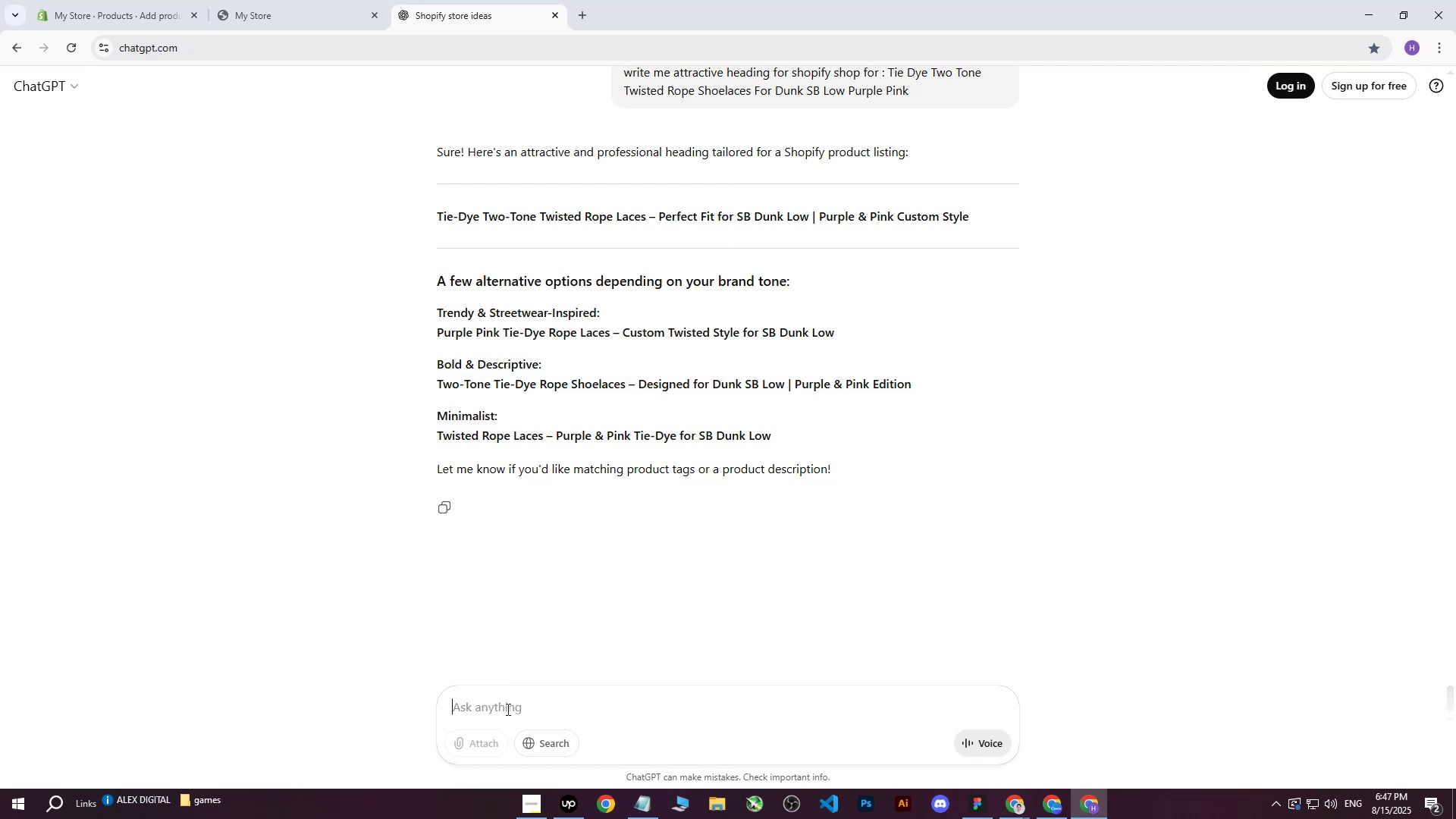 
type(write me this on more professional )
 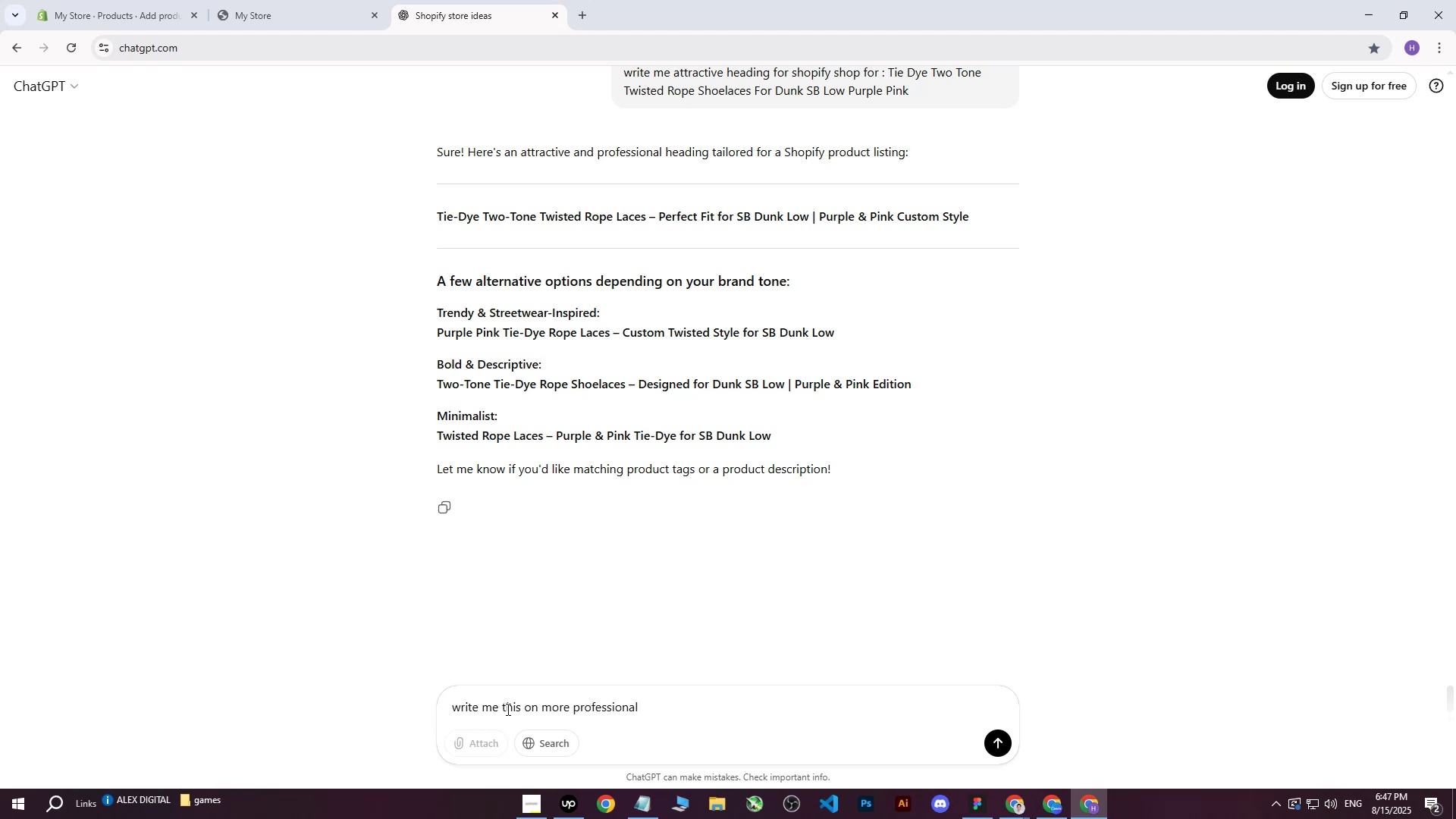 
wait(9.93)
 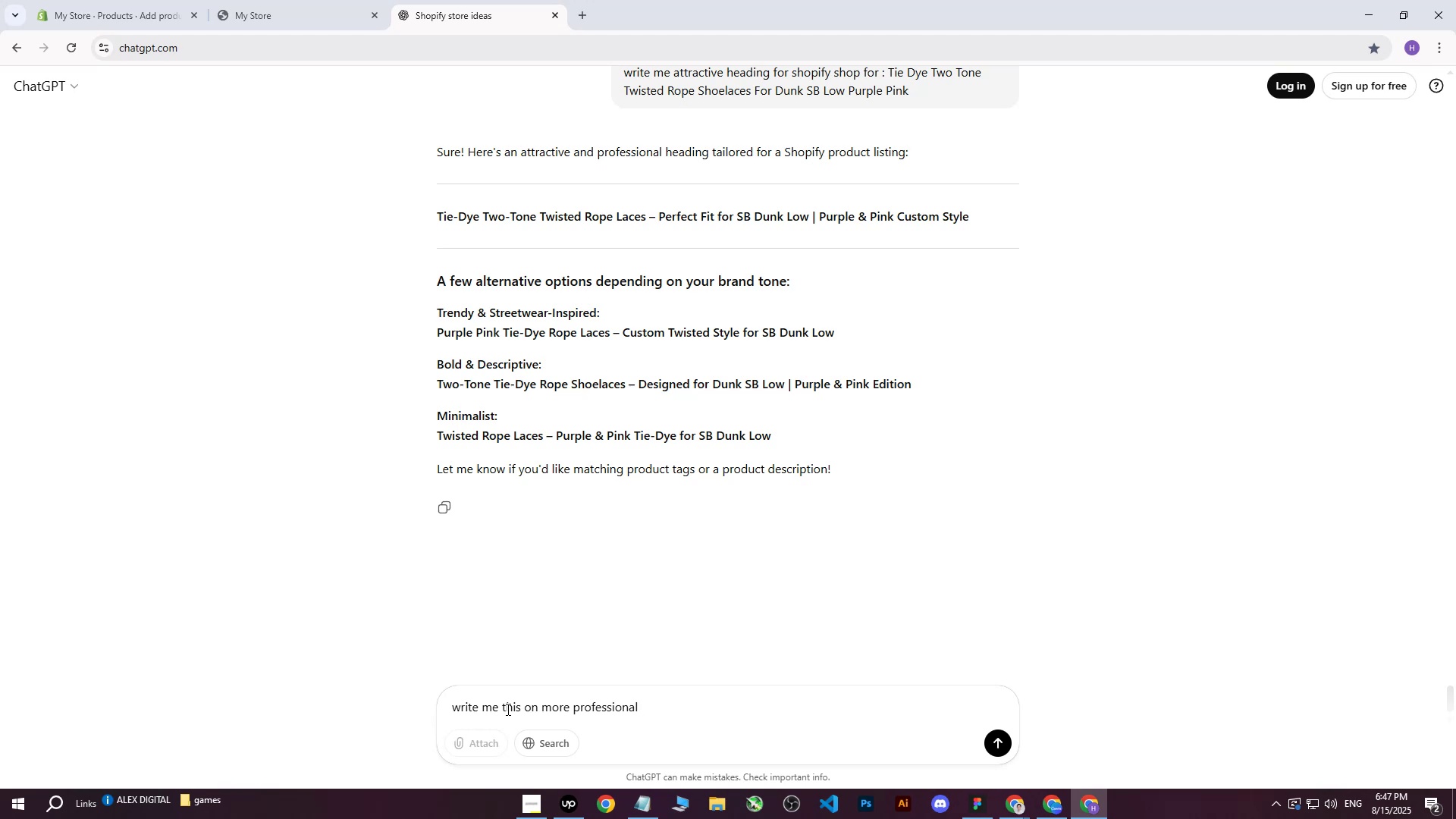 
type(way : )
 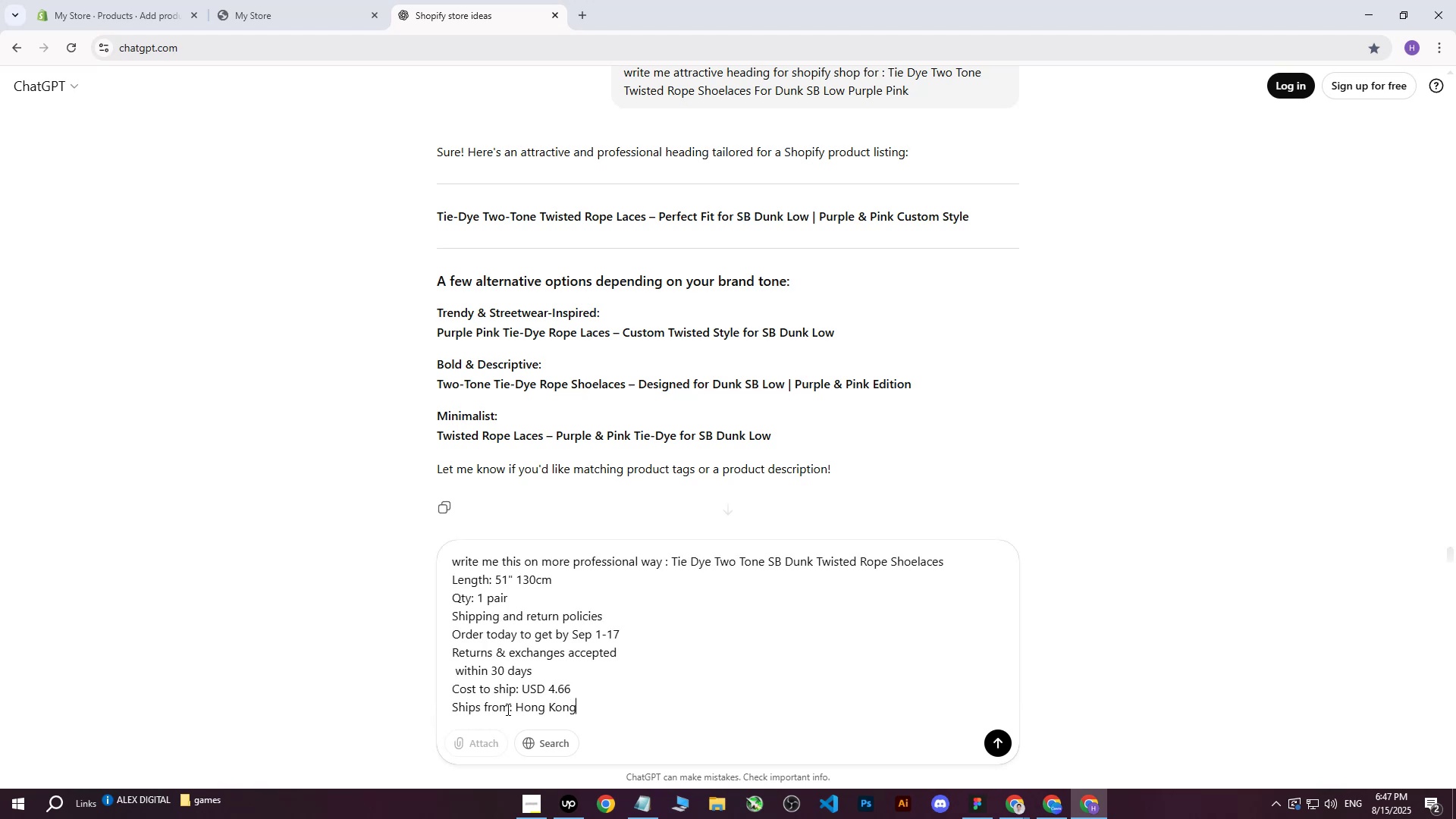 
 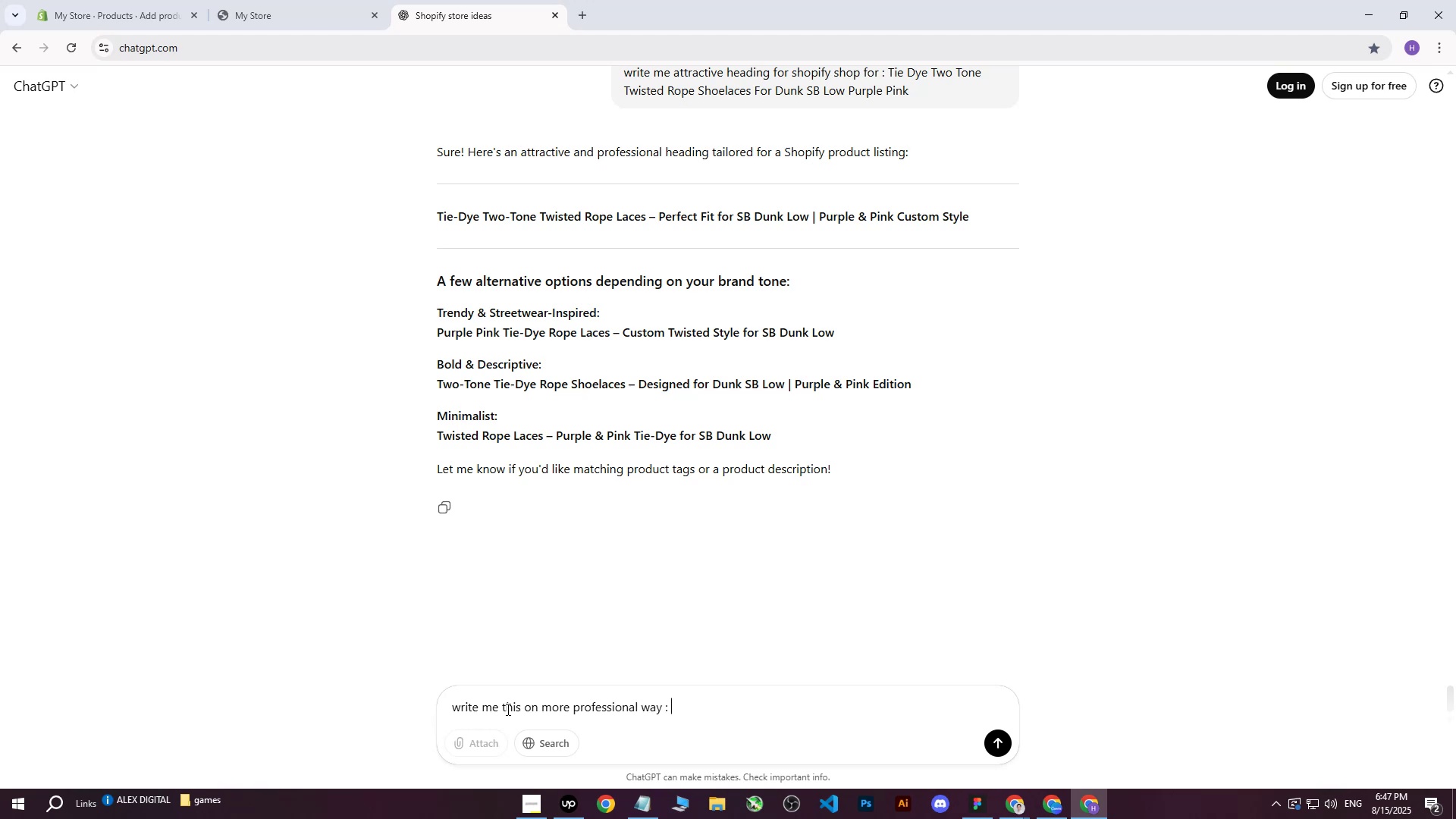 
key(Control+ControlLeft)
 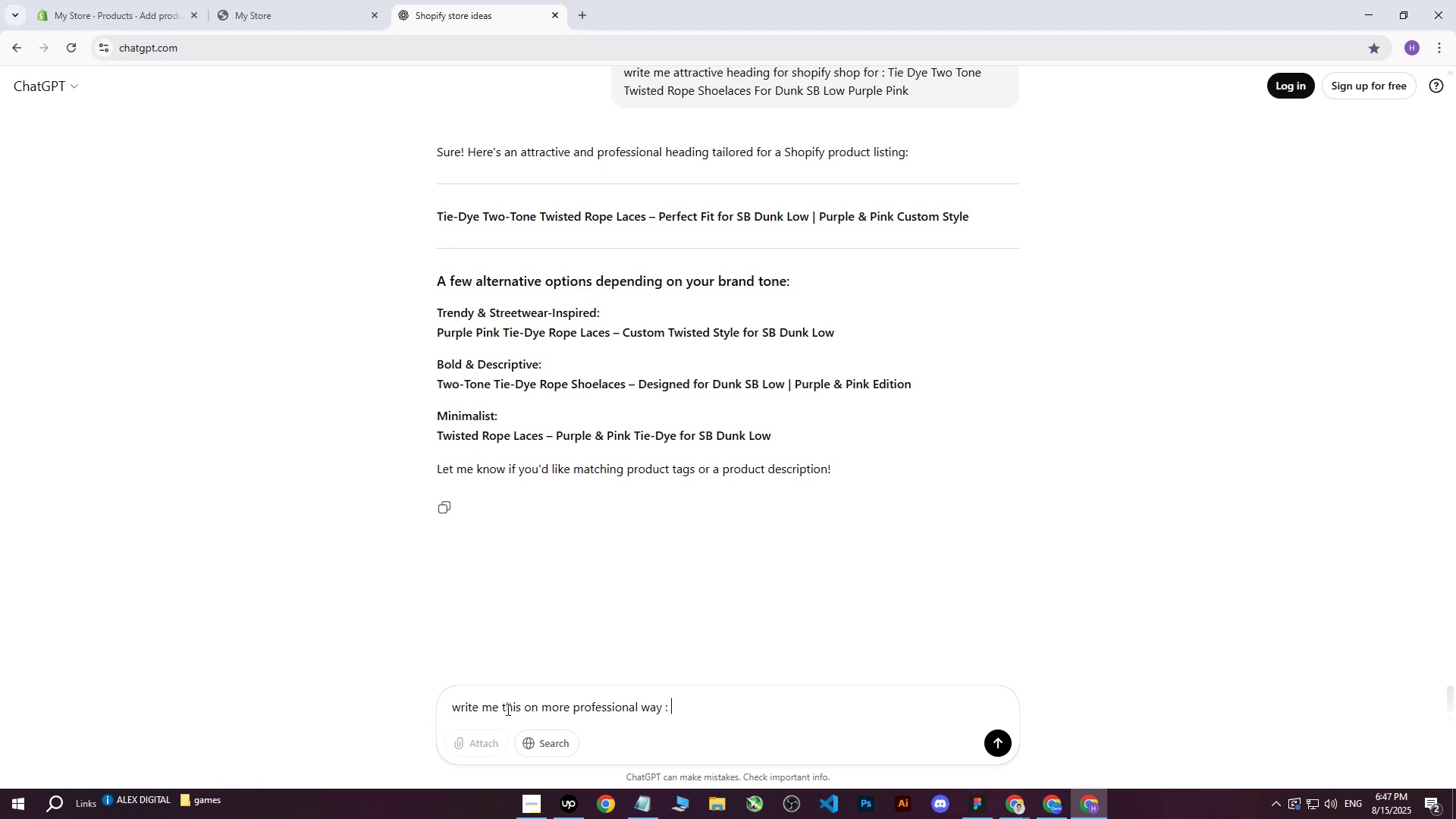 
key(Control+V)
 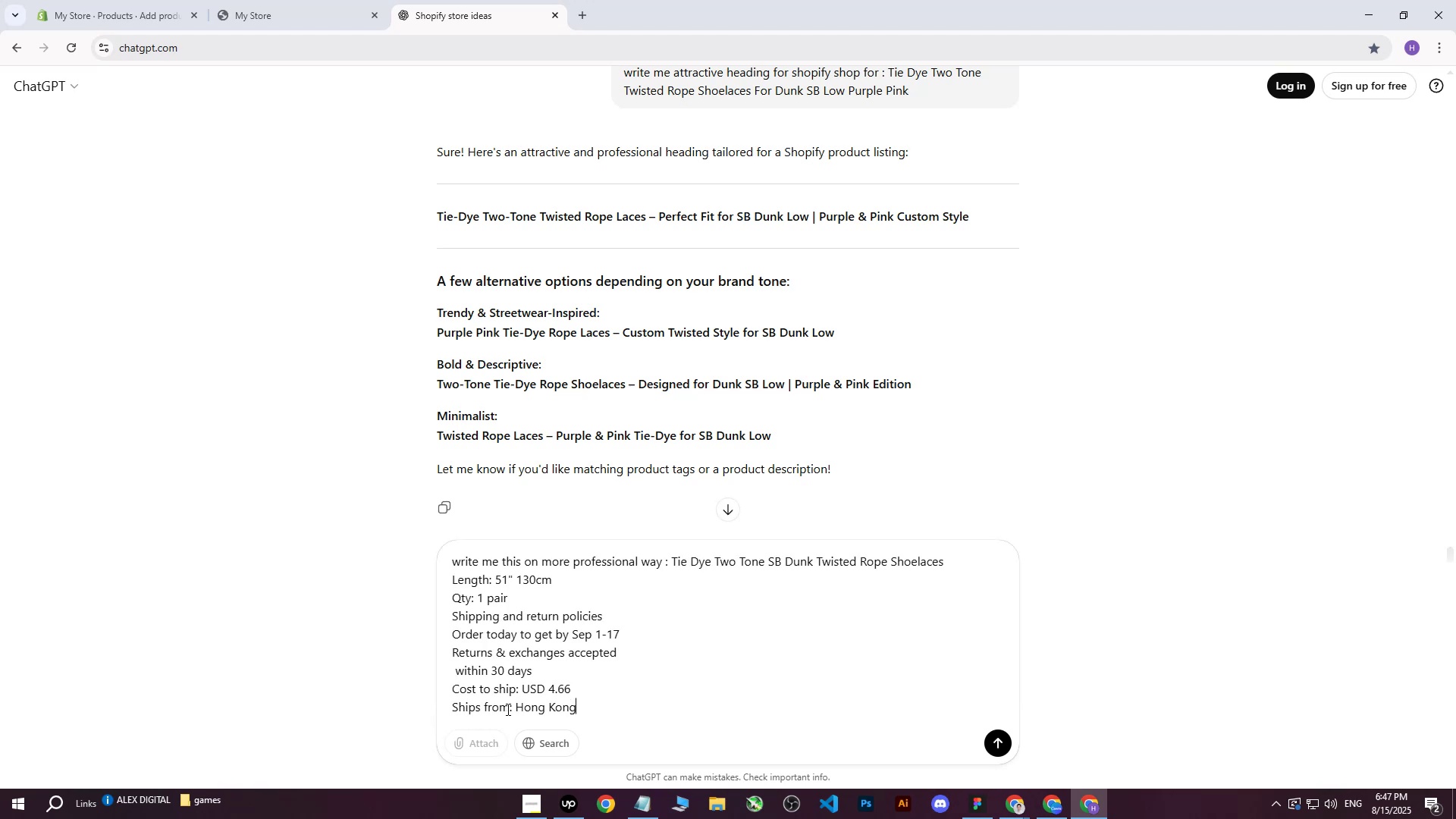 
key(Enter)
 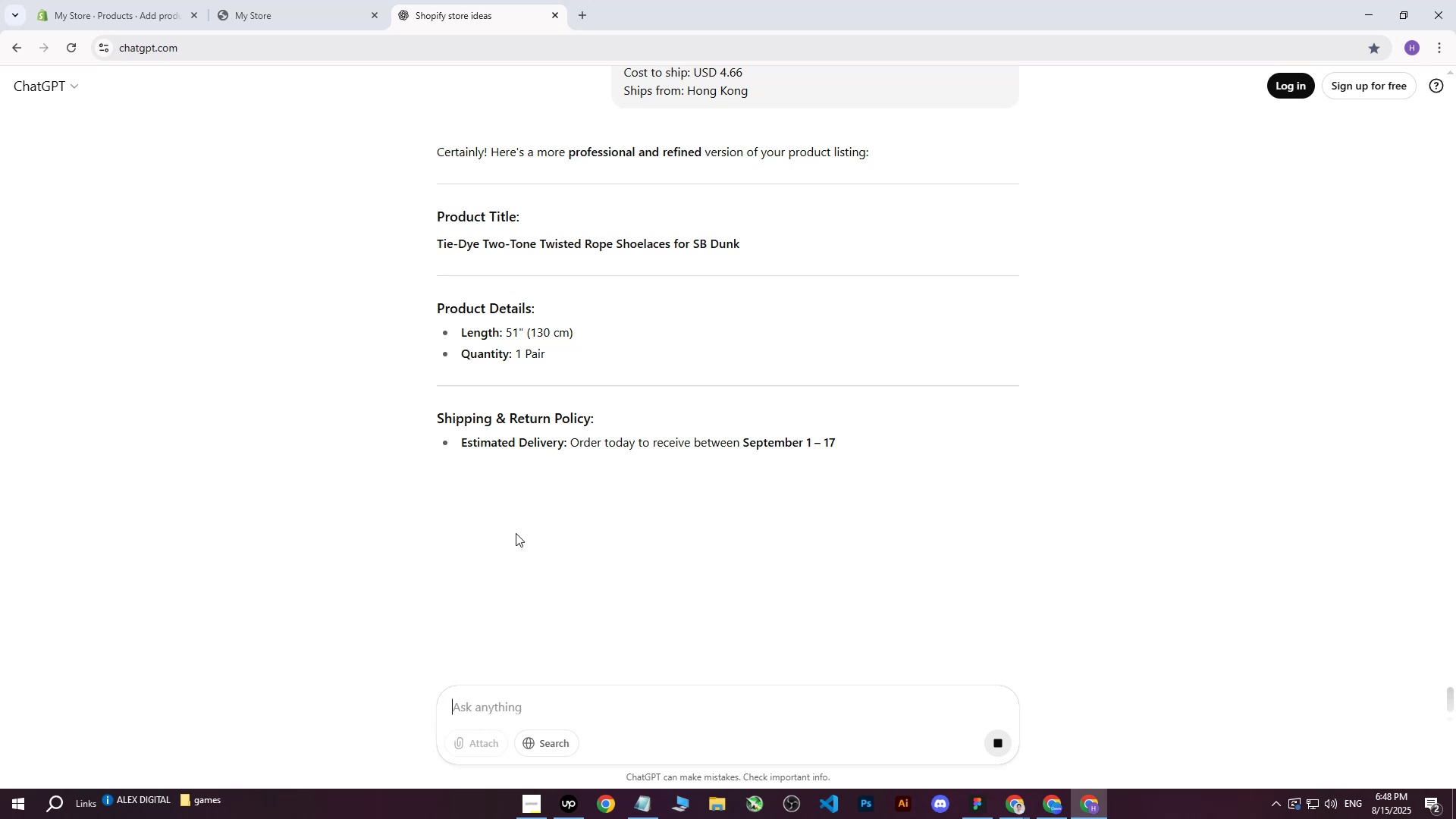 
wait(12.65)
 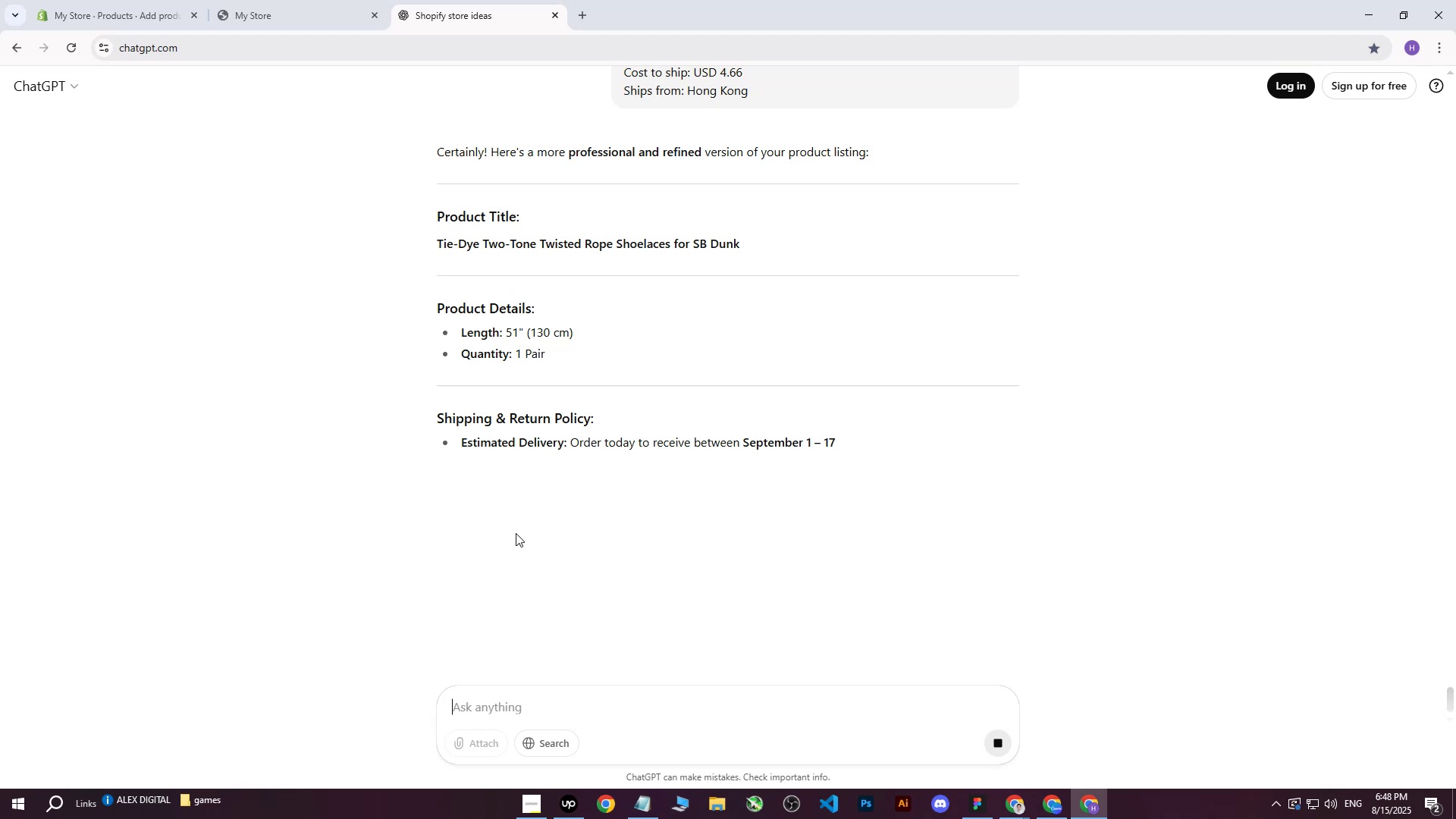 
scroll: coordinate [545, 359], scroll_direction: up, amount: 1.0
 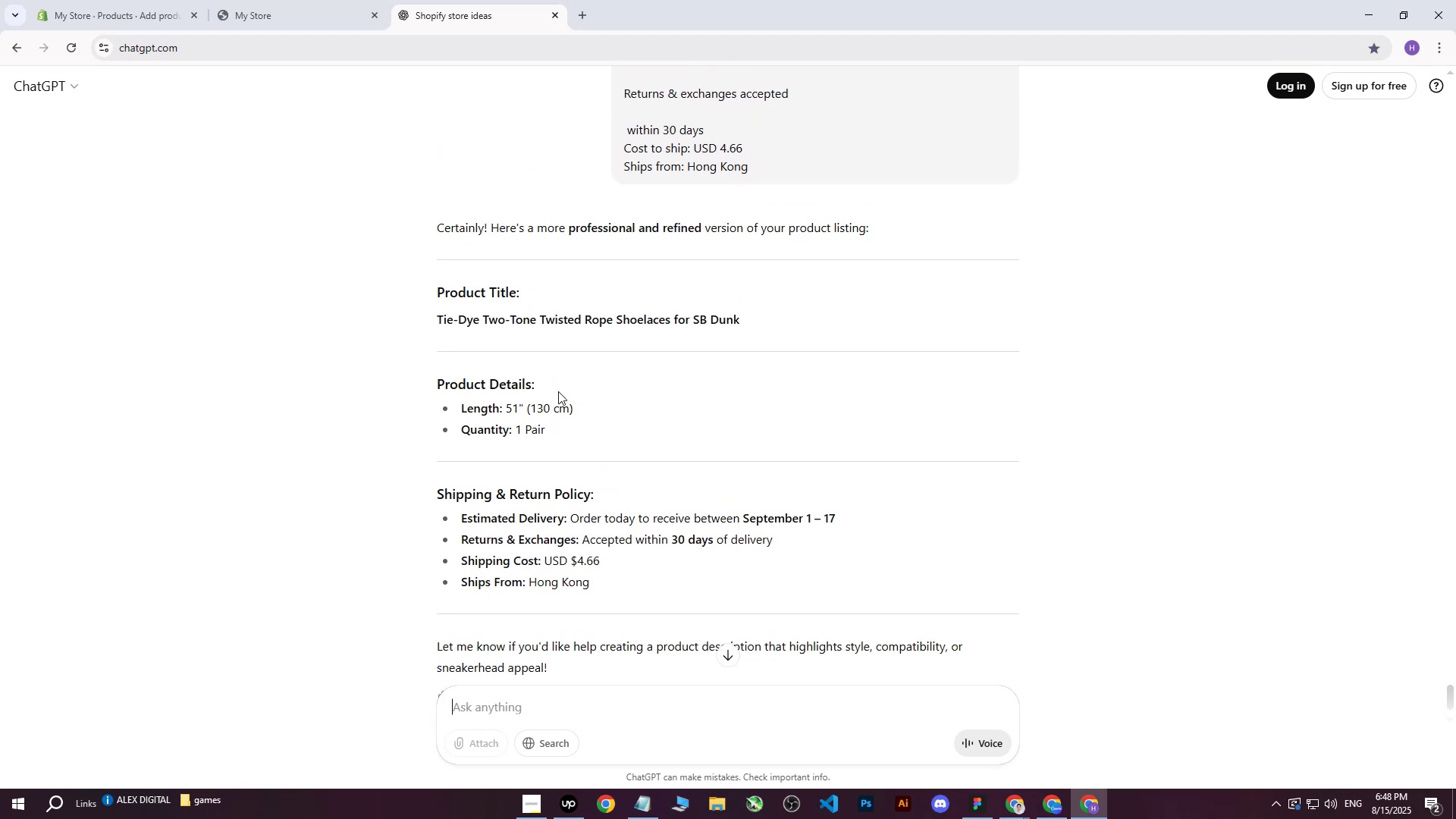 
scroll: coordinate [558, 391], scroll_direction: down, amount: 1.0
 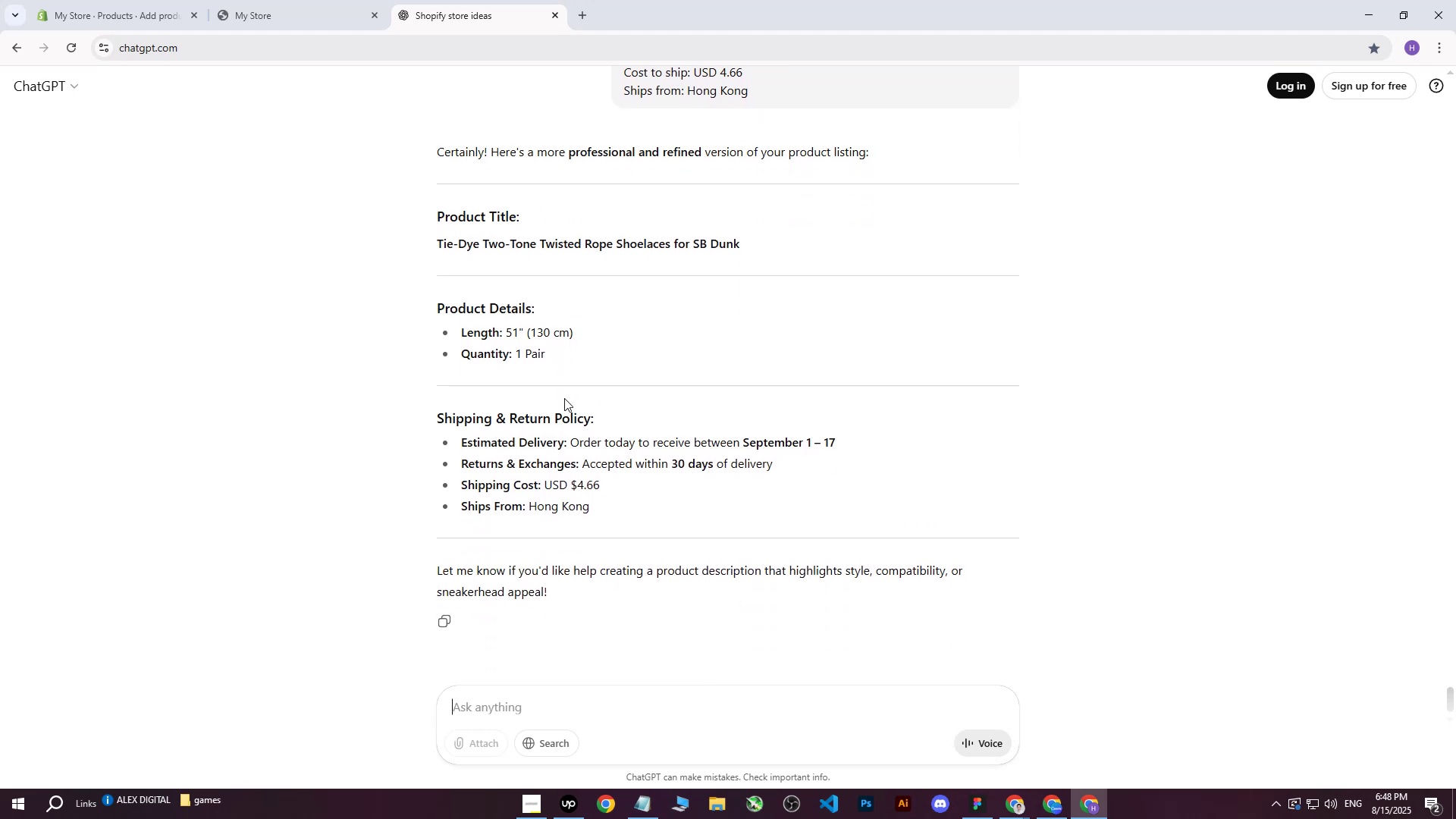 
scroll: coordinate [567, 400], scroll_direction: up, amount: 1.0
 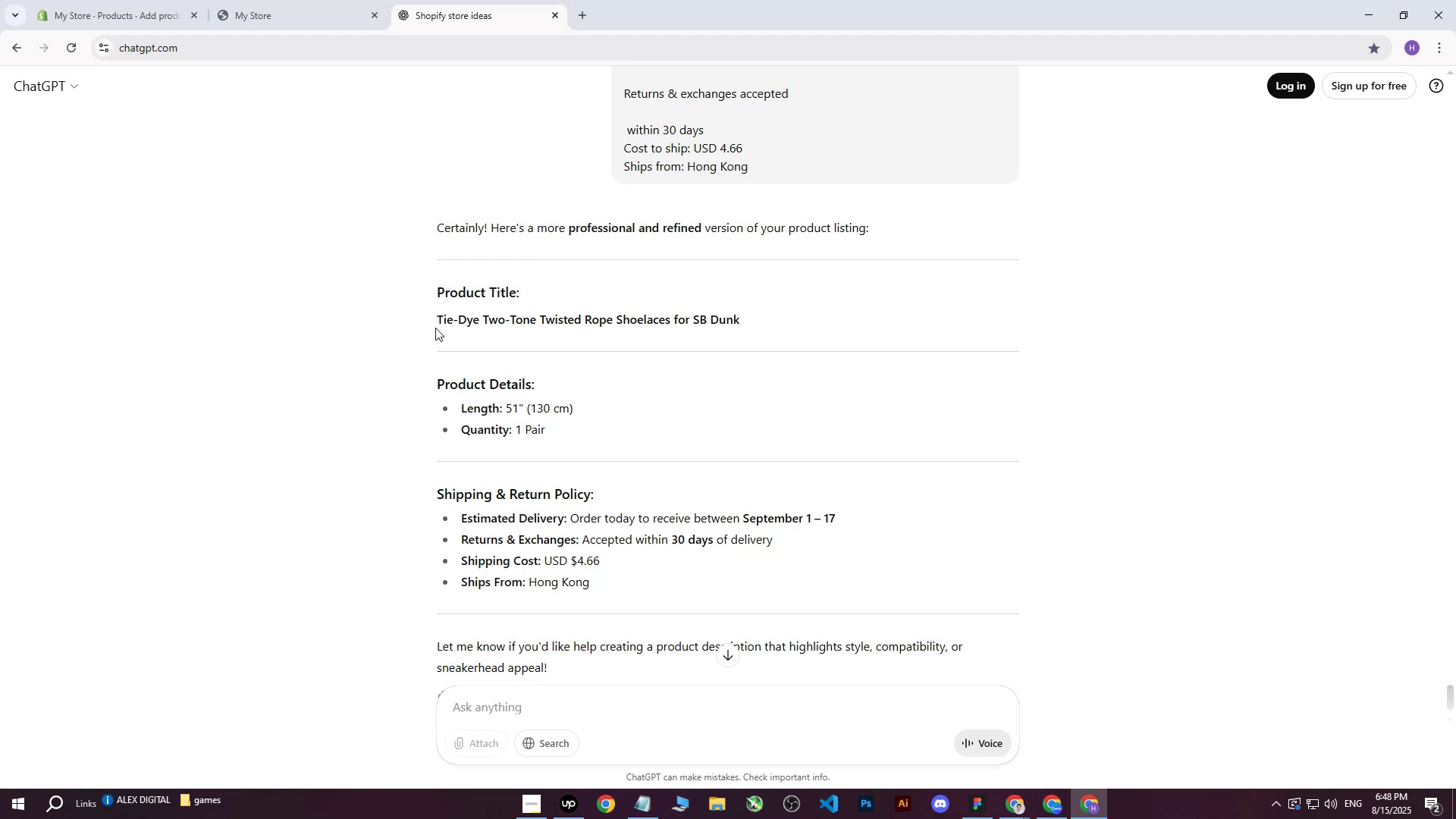 
left_click_drag(start_coordinate=[437, 322], to_coordinate=[750, 318])
 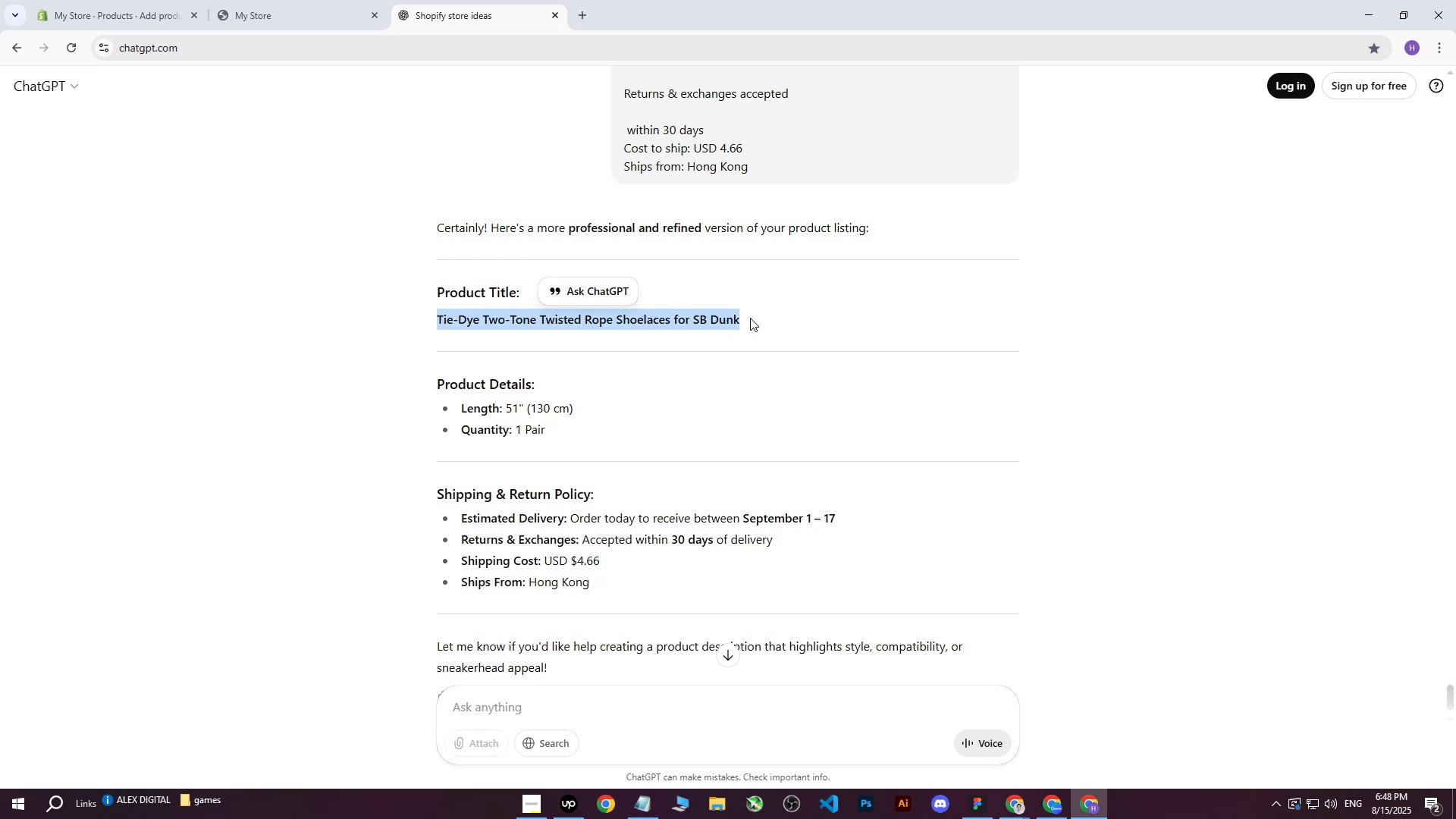 
key(Control+C)
 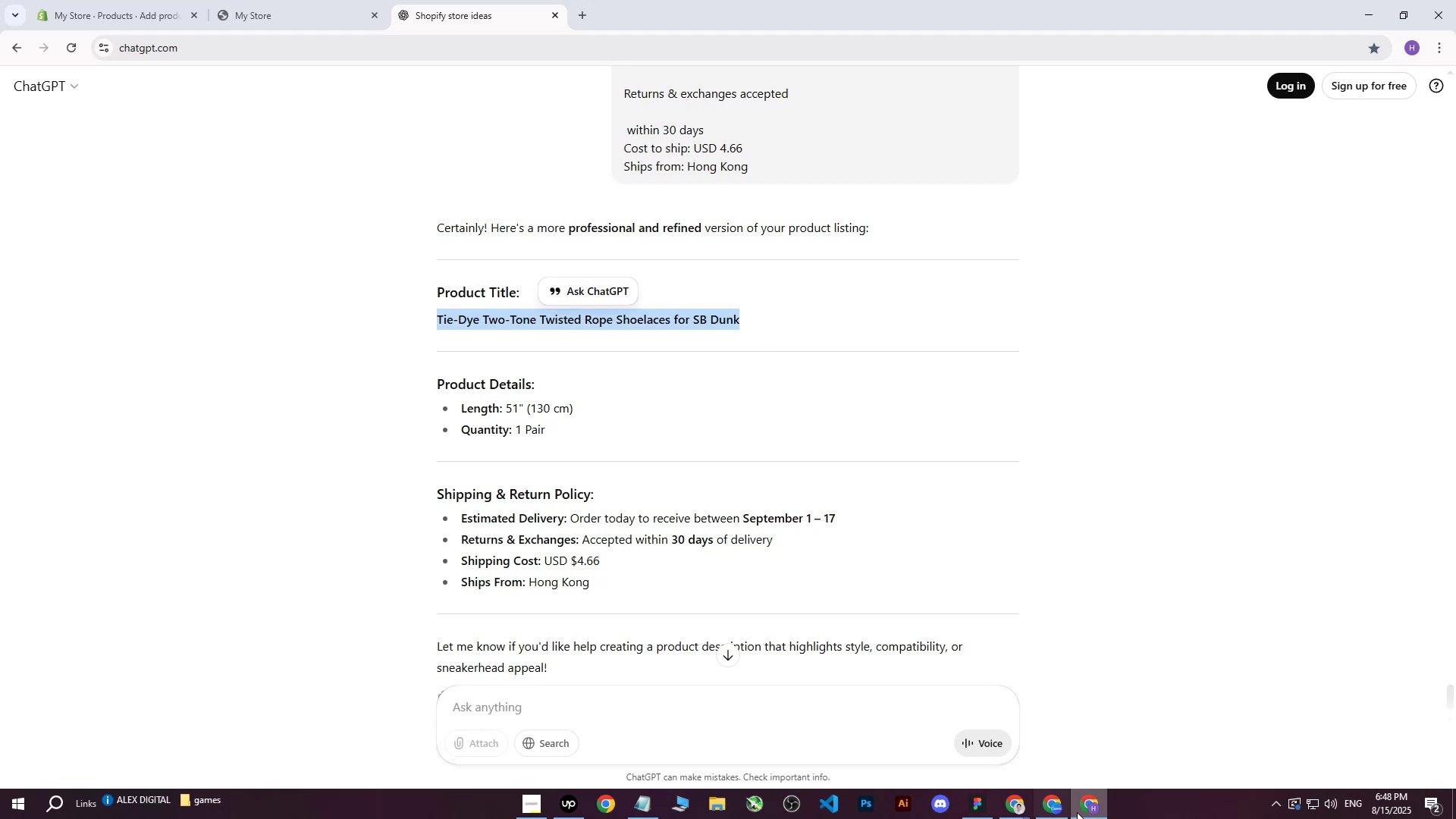 
left_click([1084, 809])
 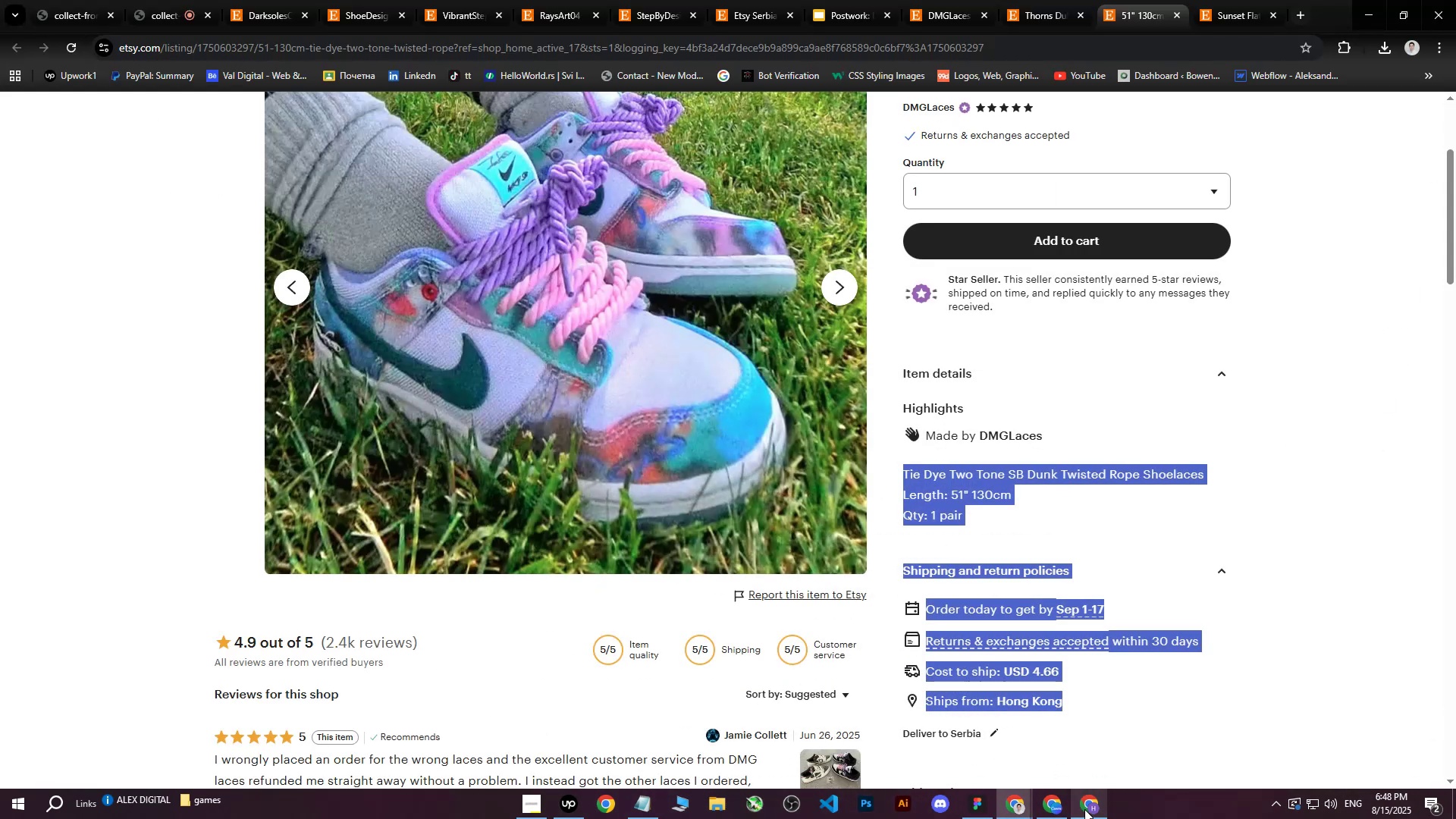 
left_click([1084, 809])
 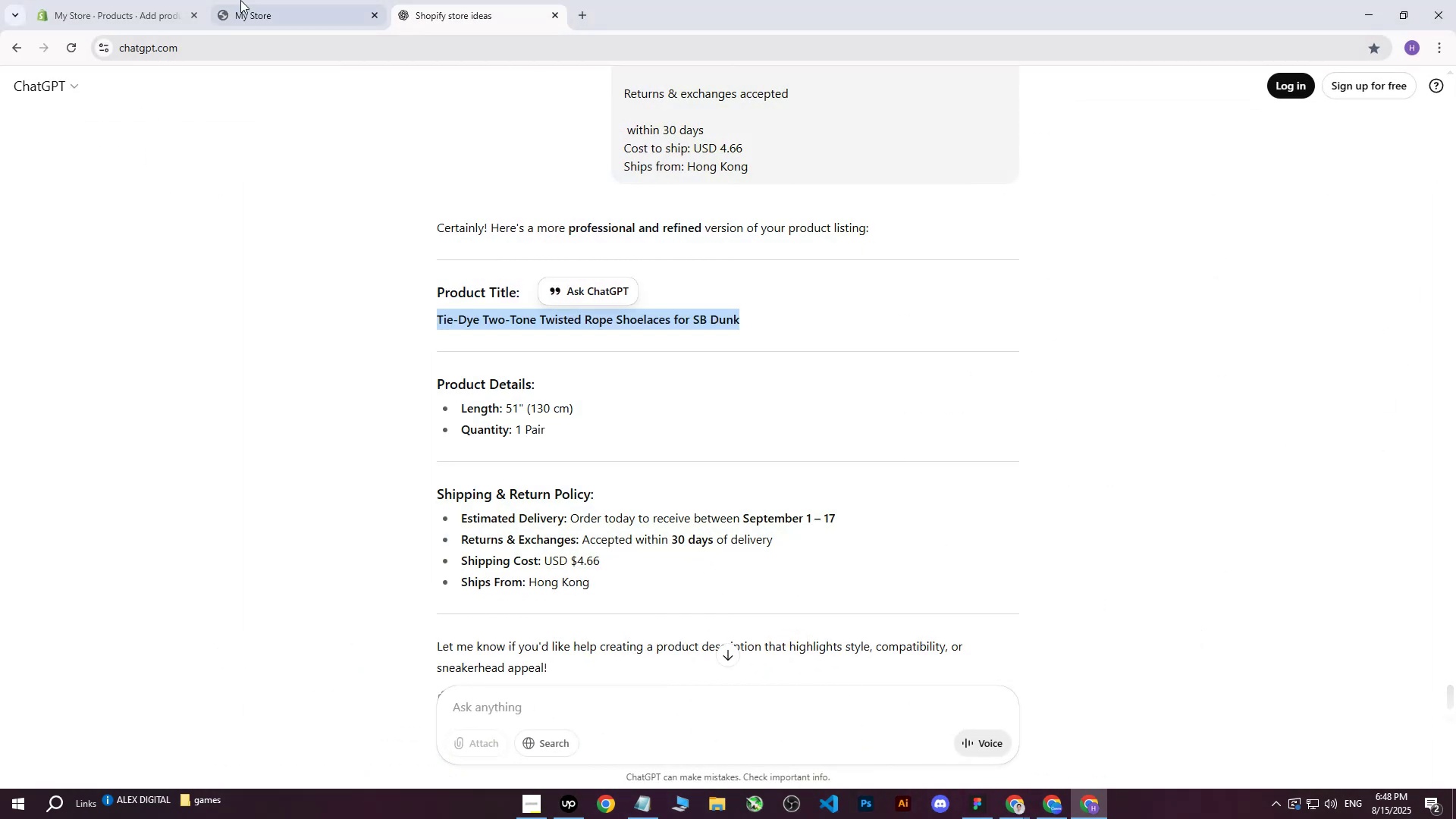 
left_click([105, 0])
 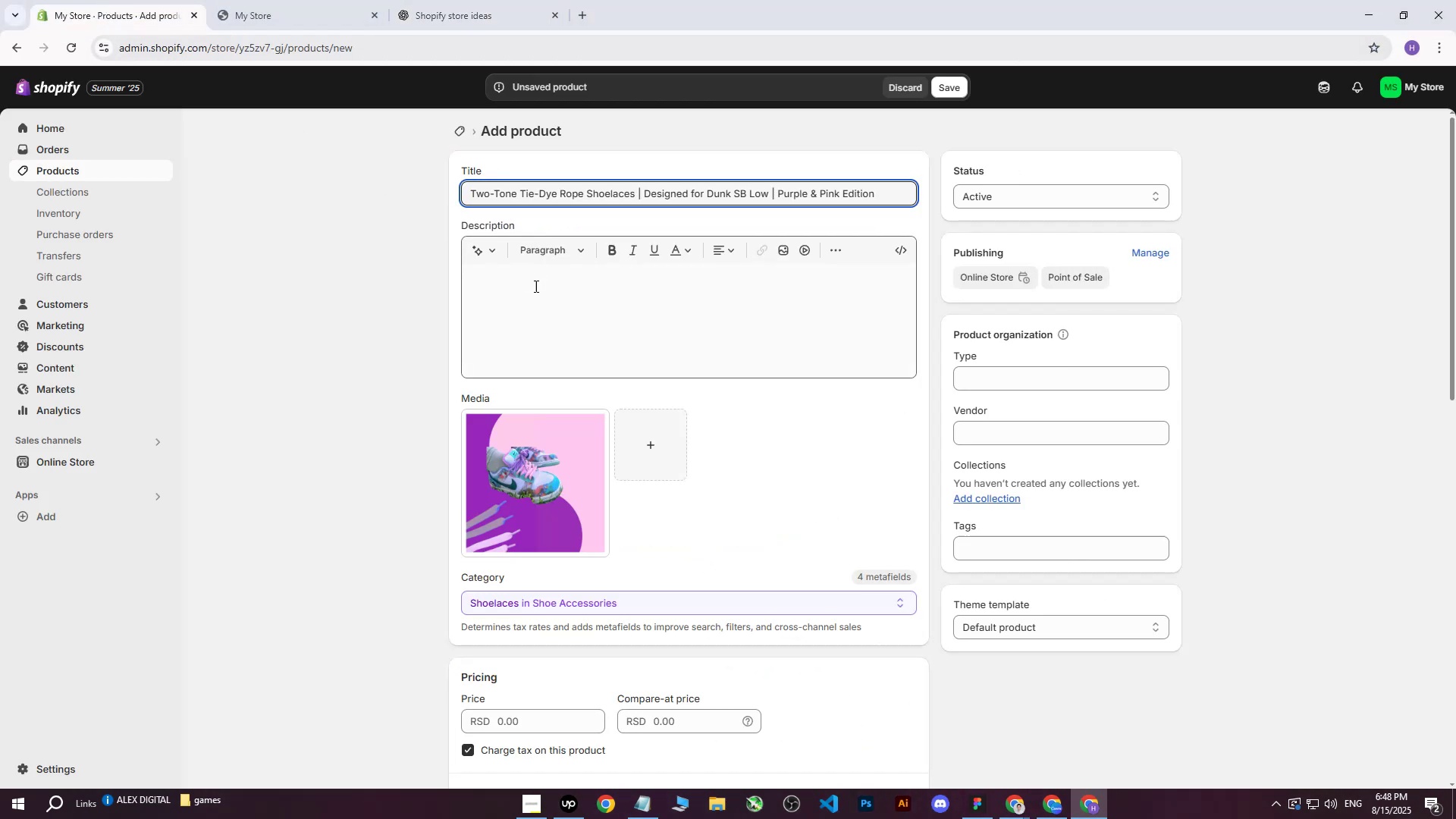 
left_click([535, 286])
 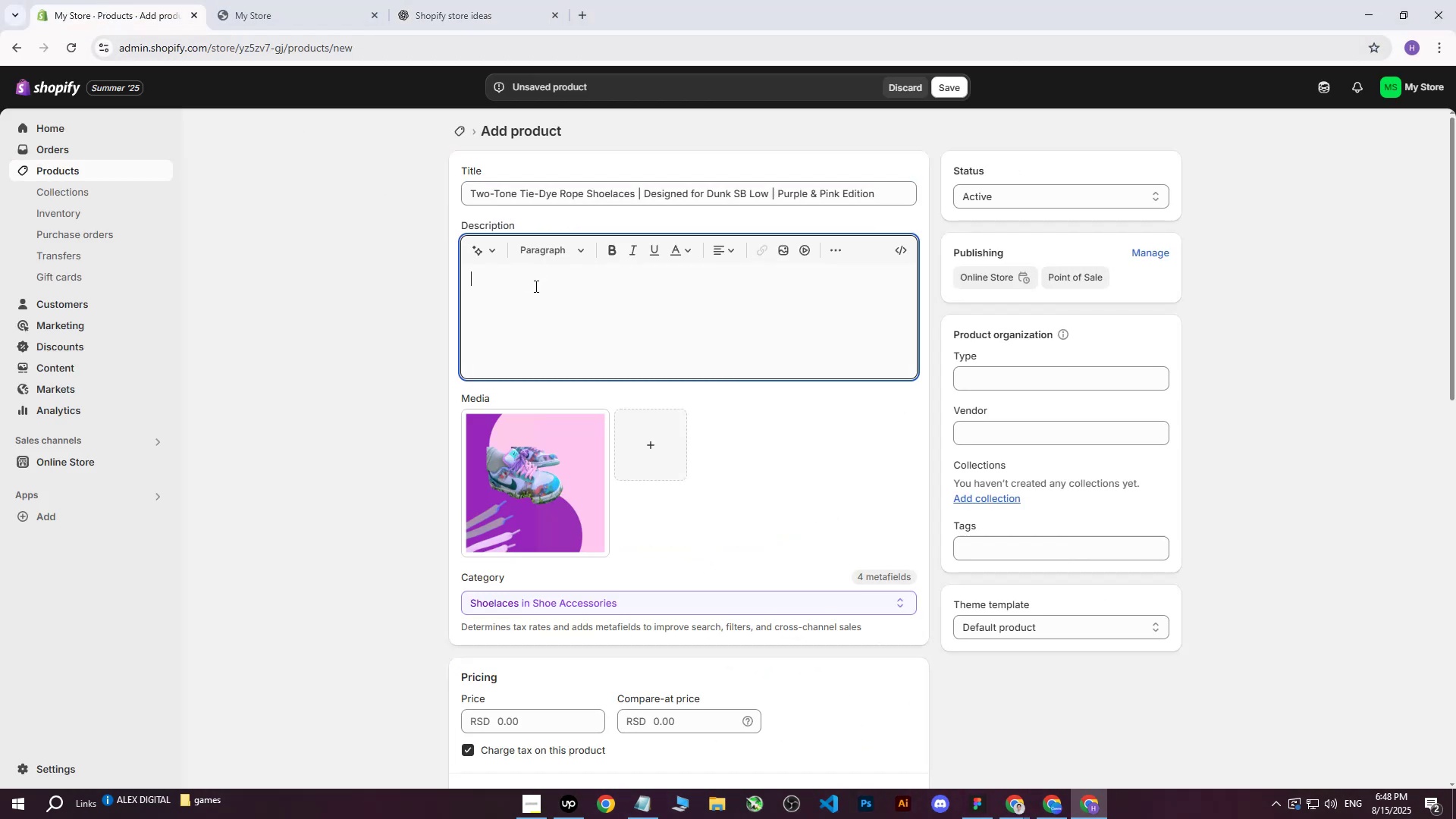 
key(Control+V)
 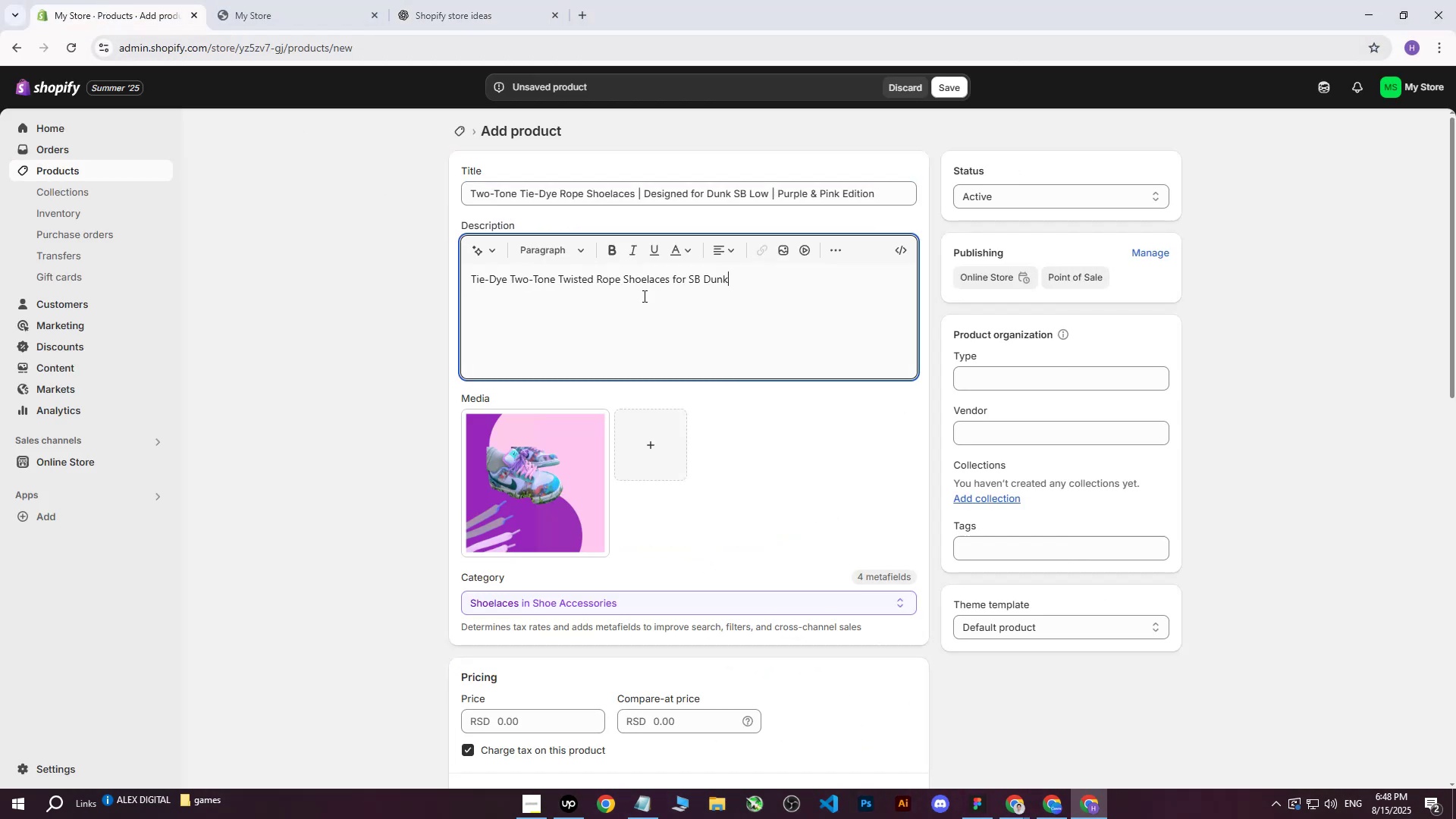 
left_click_drag(start_coordinate=[776, 291], to_coordinate=[295, 263])
 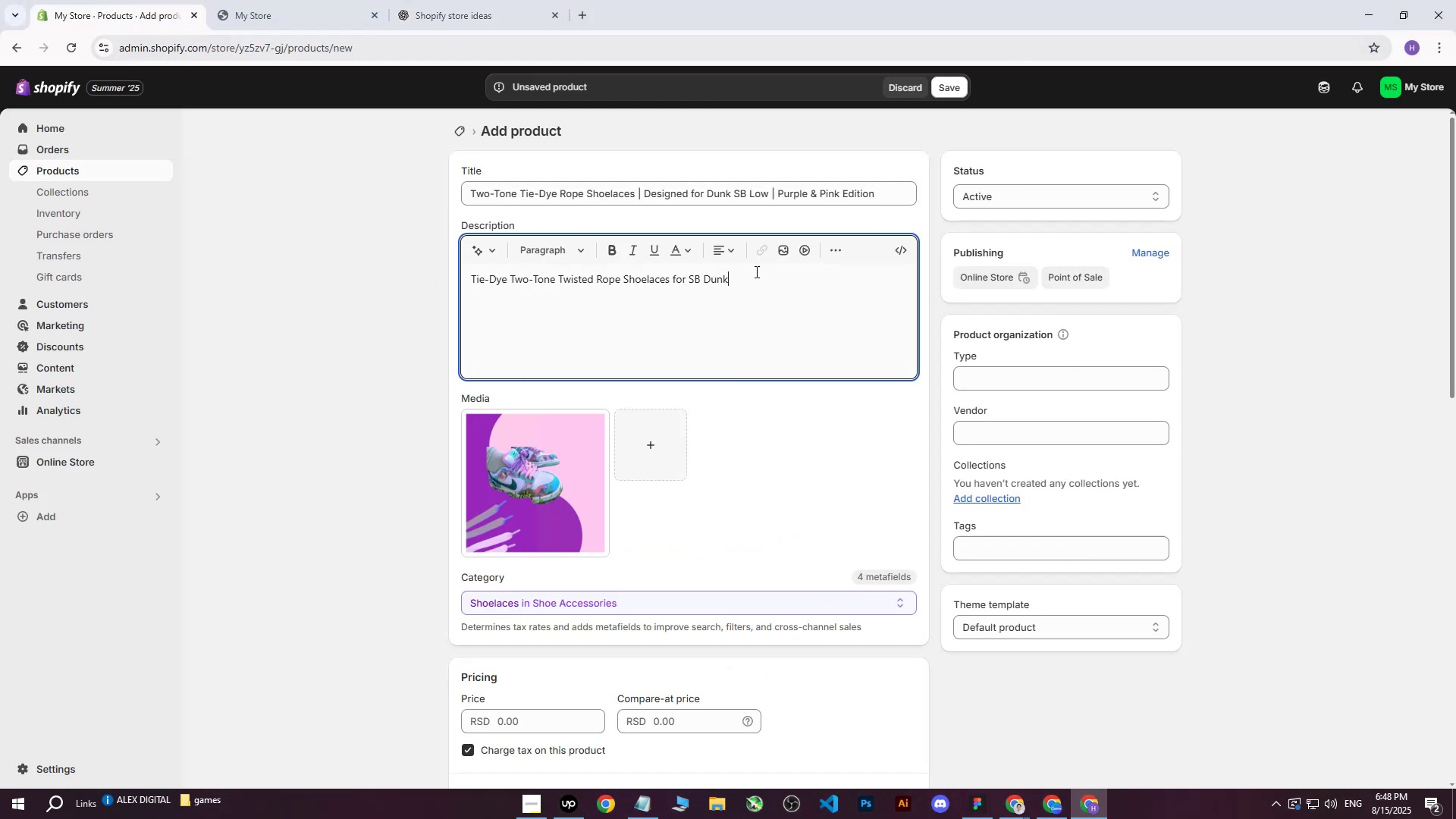 
left_click_drag(start_coordinate=[754, 279], to_coordinate=[381, 279])
 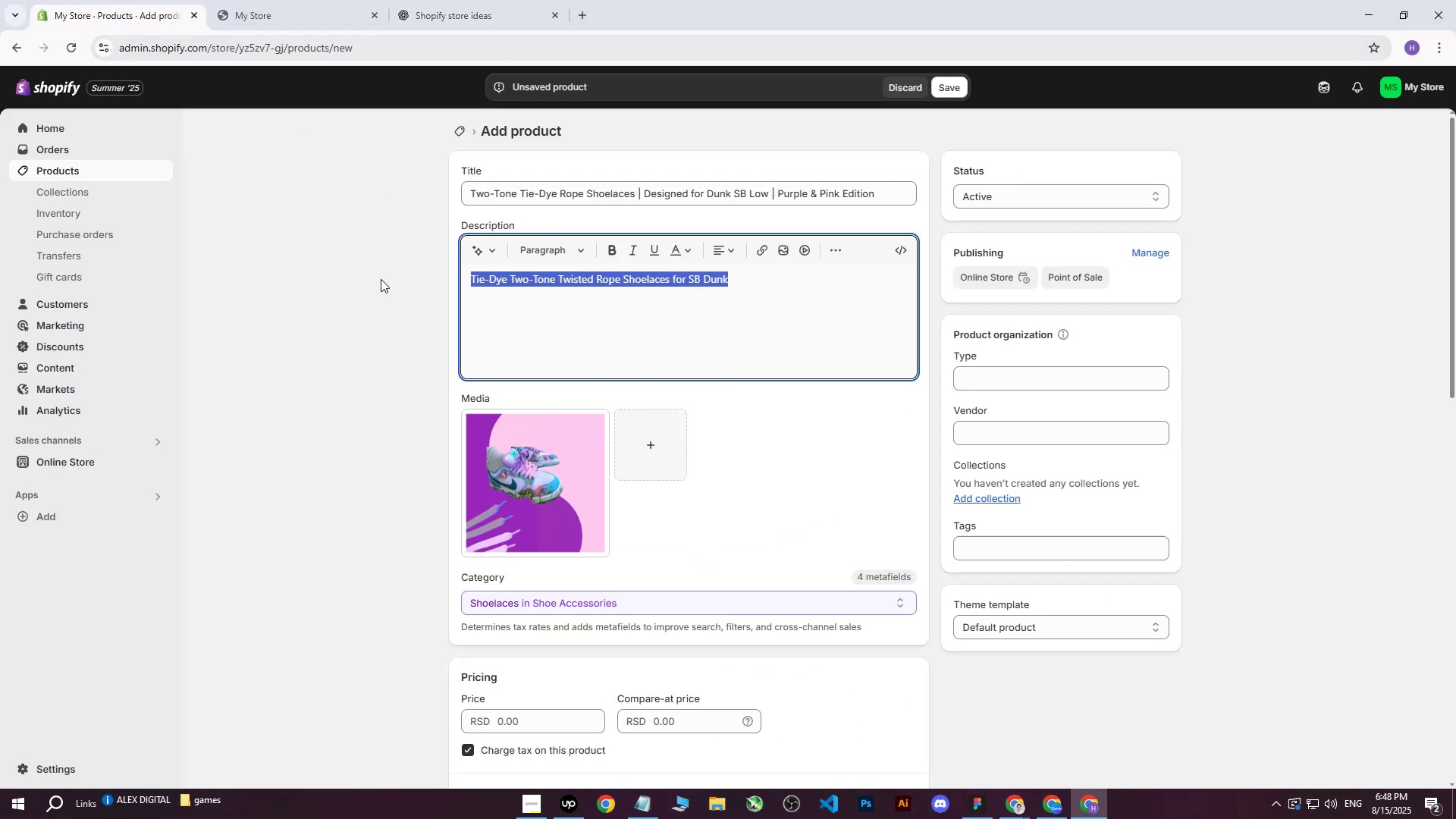 
key(Backspace)
 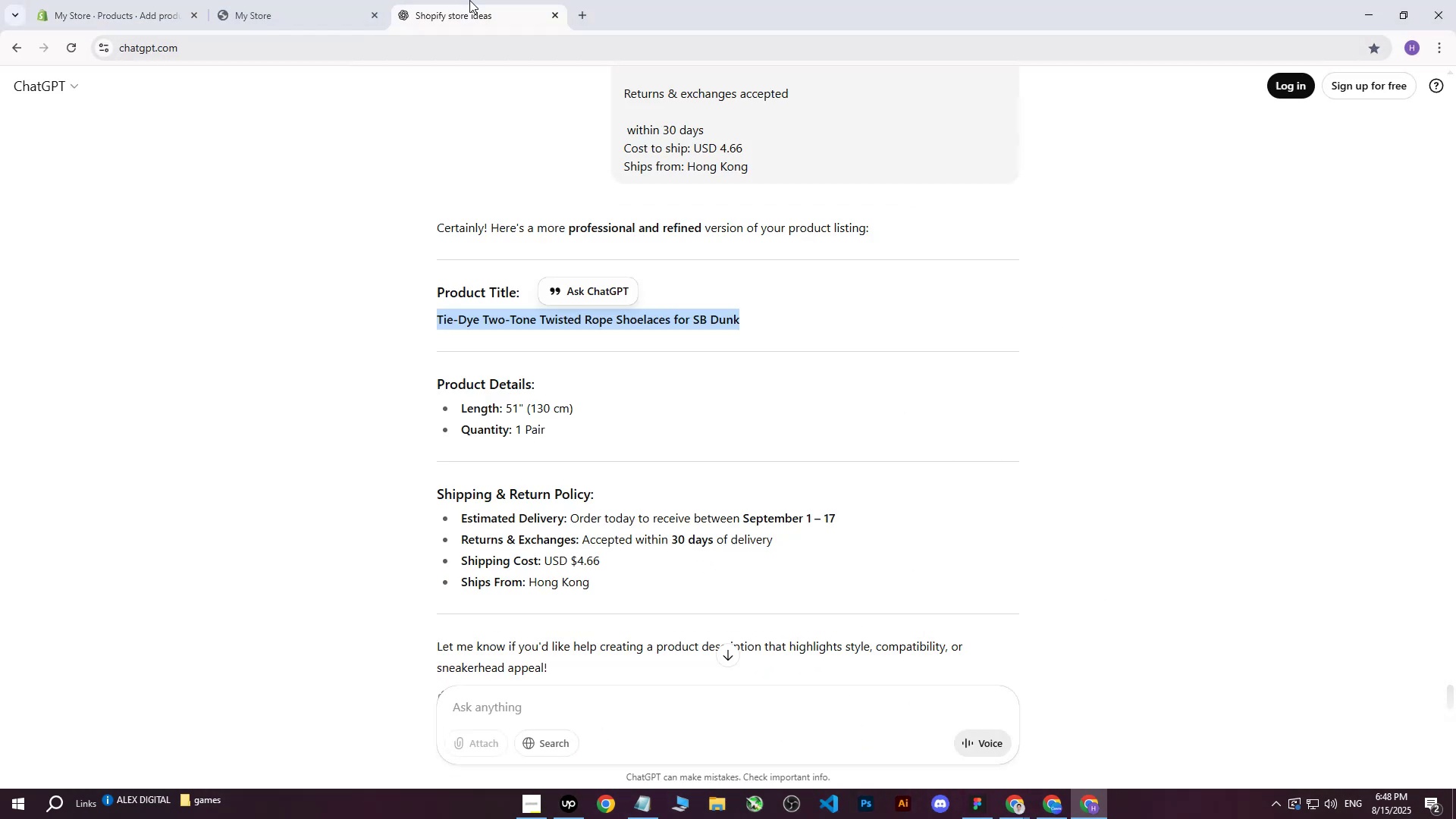 
left_click([469, 0])
 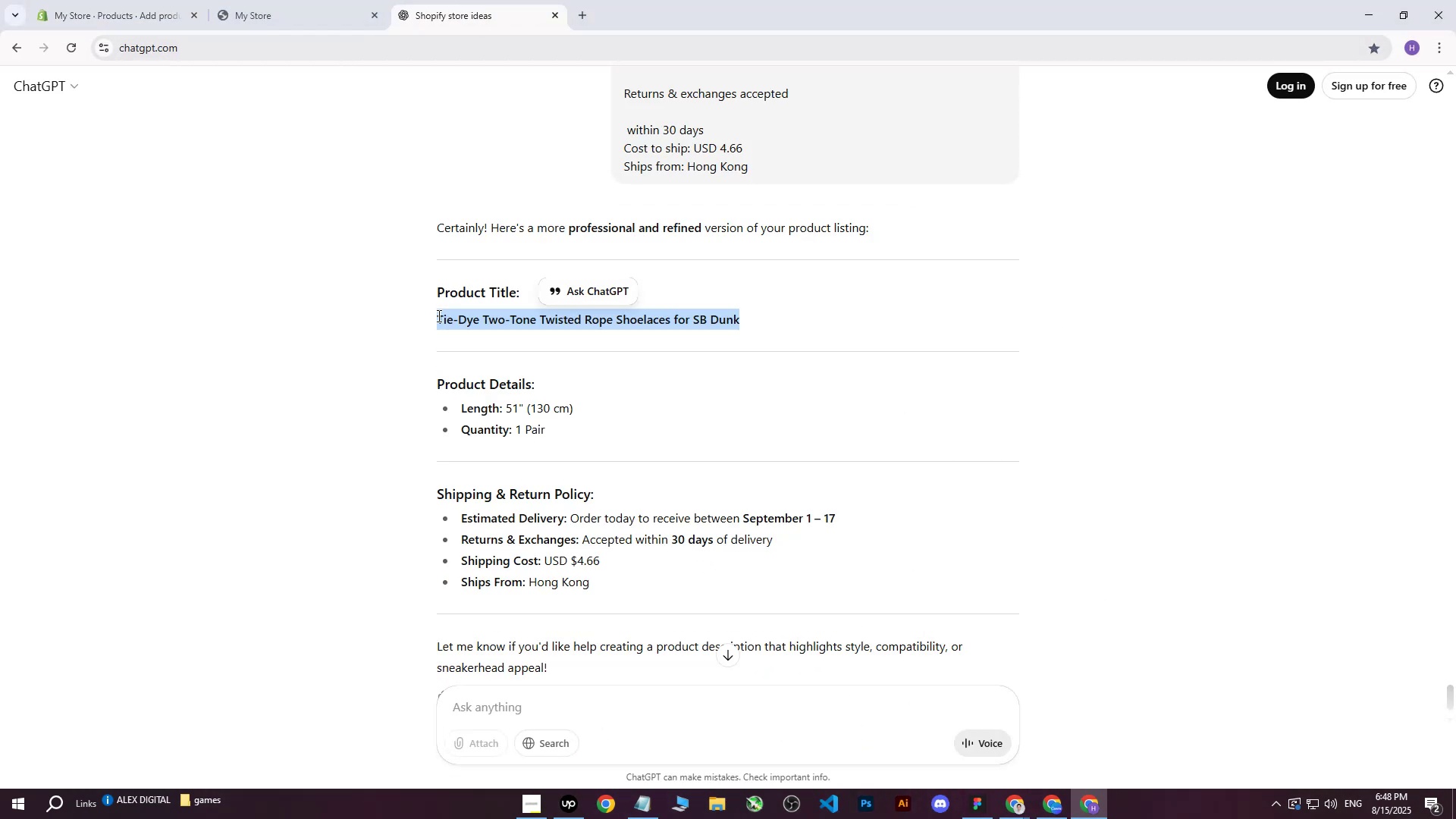 
double_click([438, 328])
 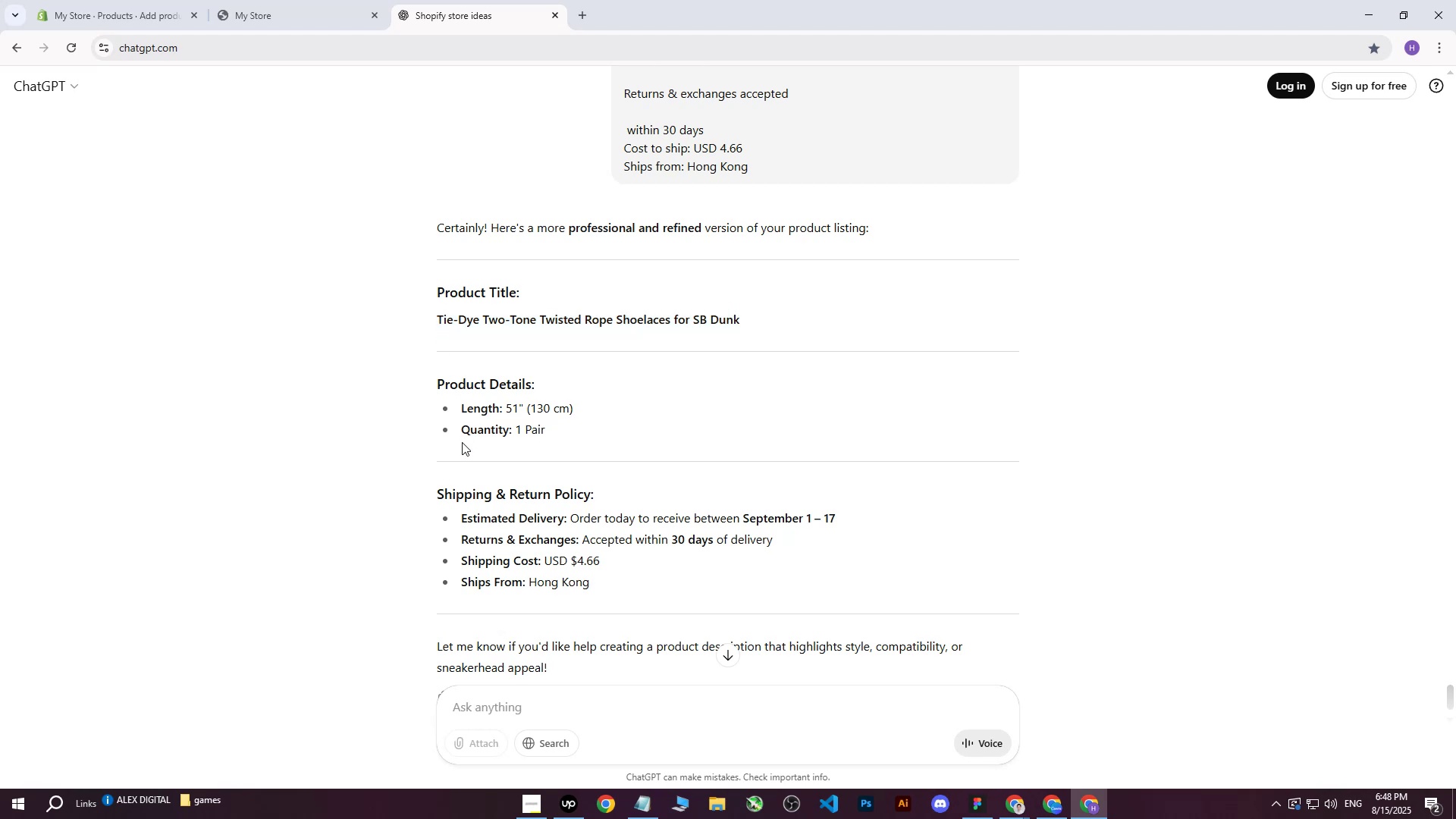 
left_click_drag(start_coordinate=[437, 383], to_coordinate=[722, 573])
 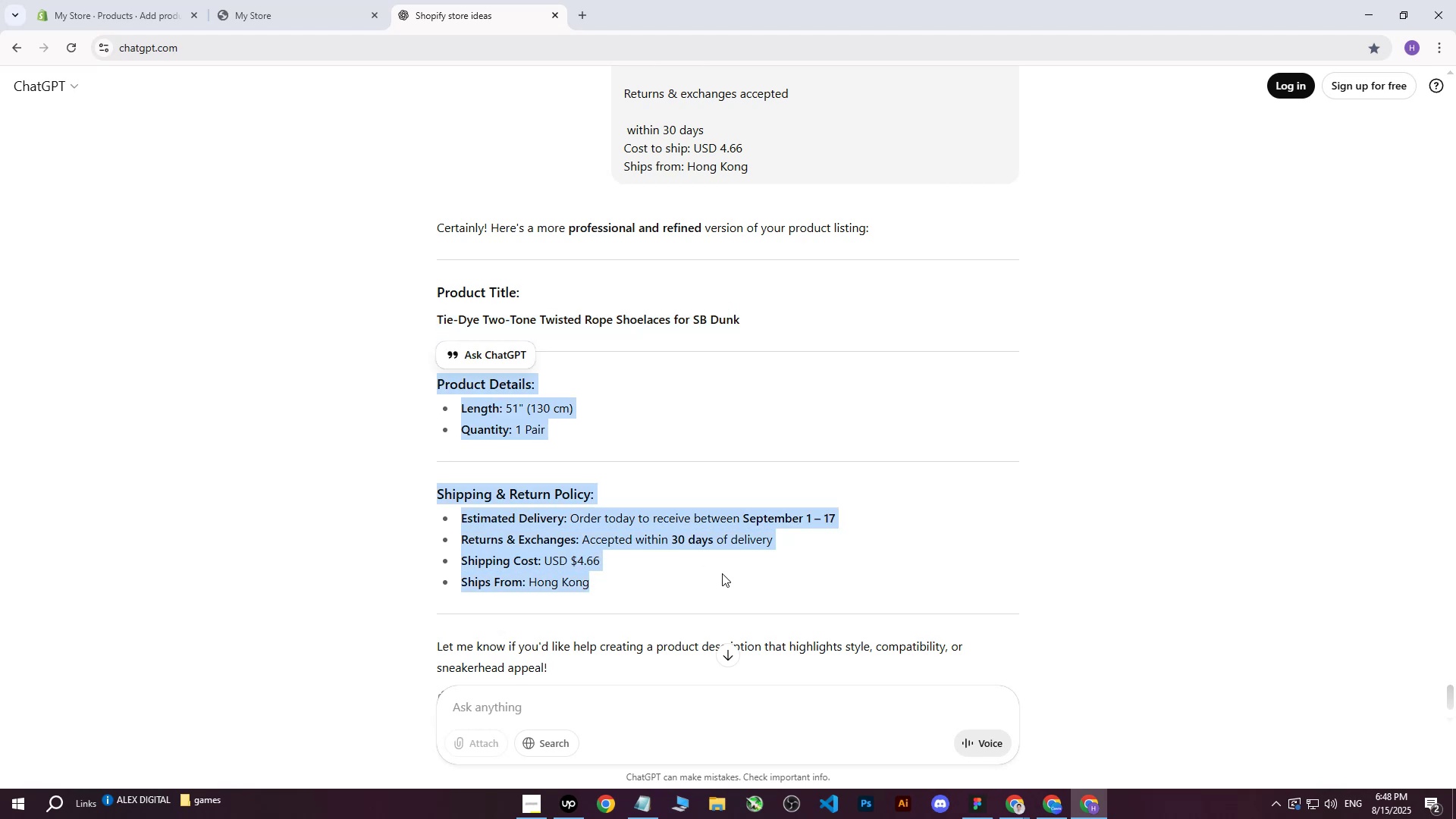 
key(Control+ControlLeft)
 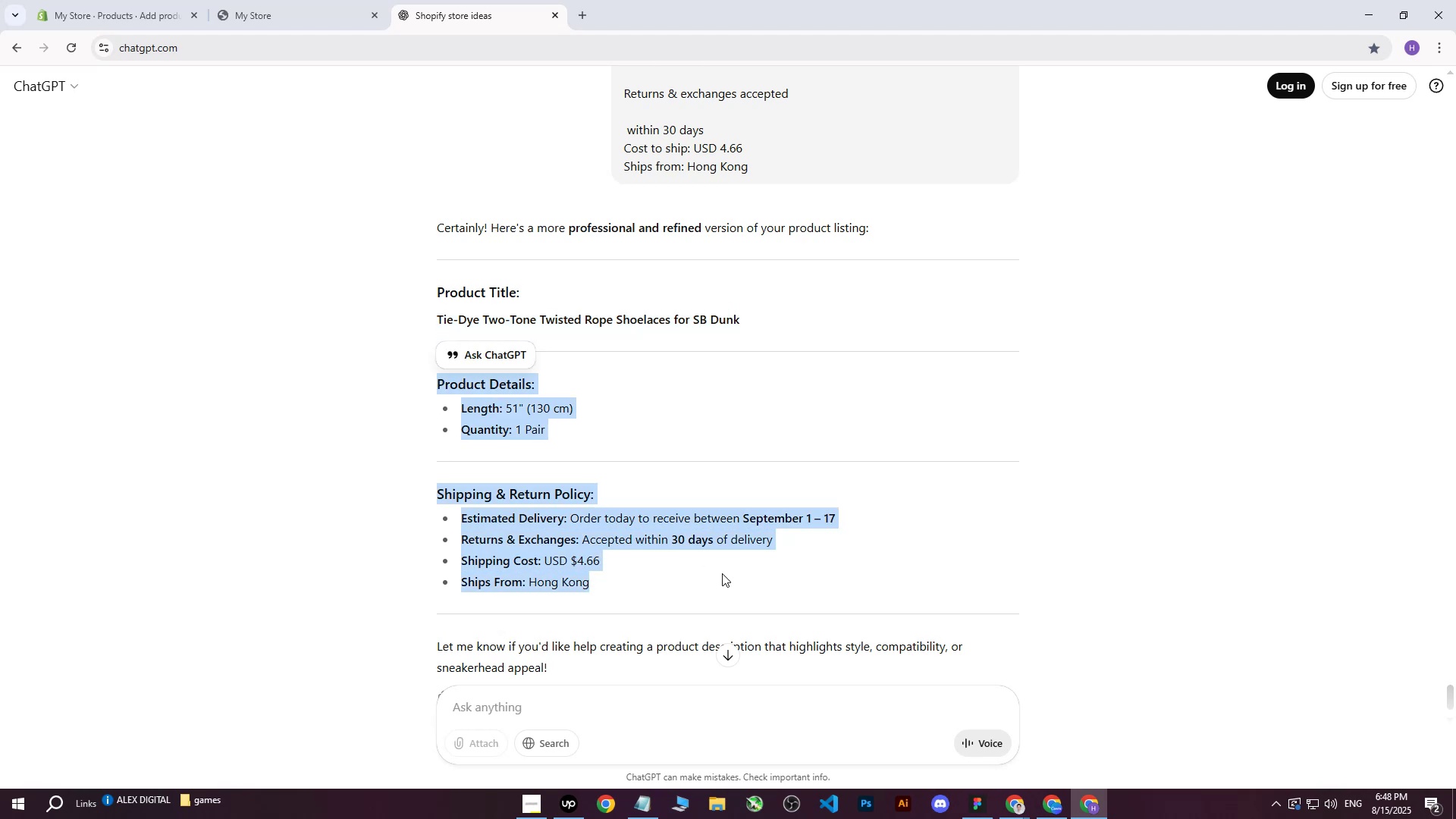 
key(Control+C)
 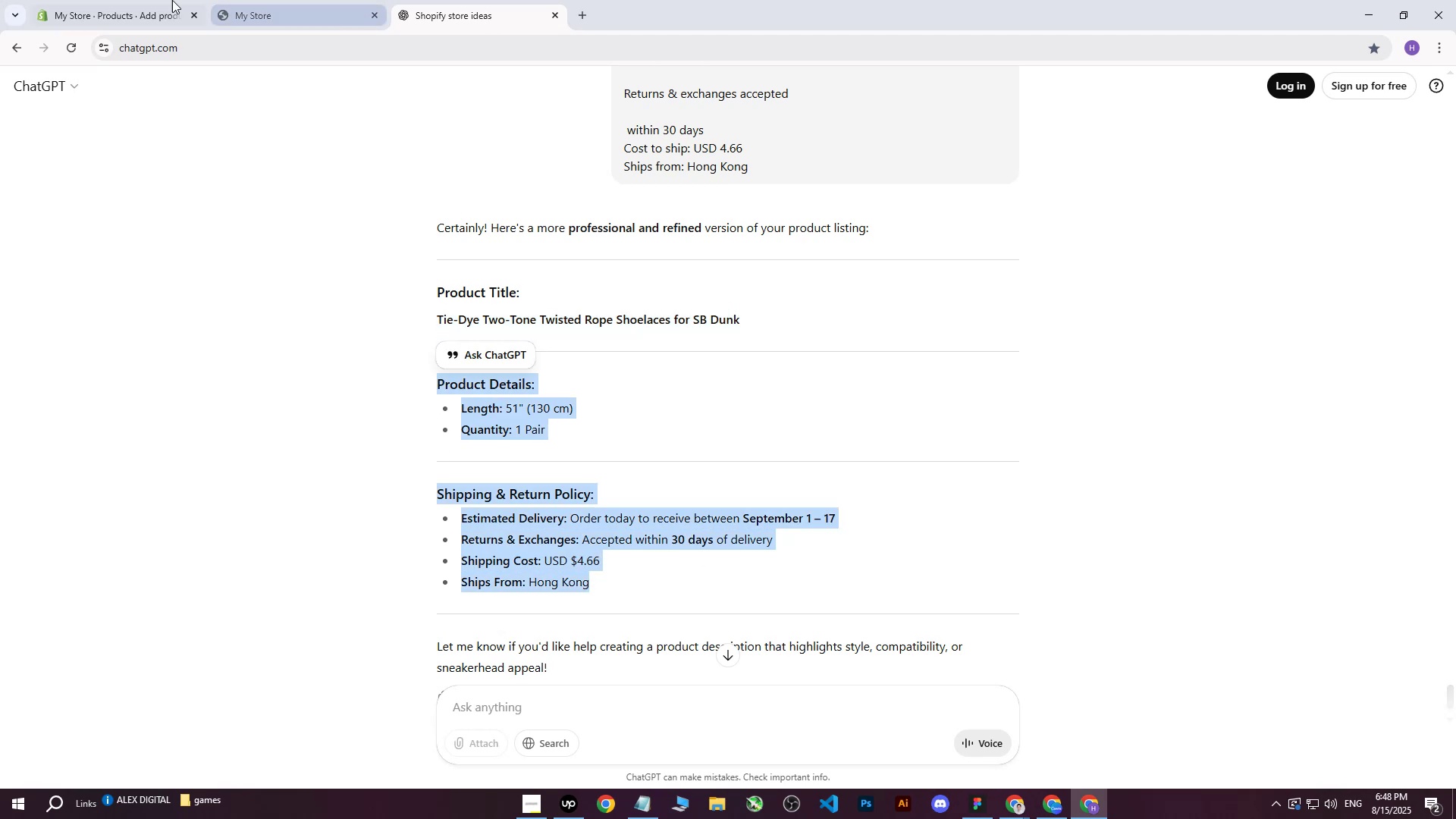 
left_click([160, 0])
 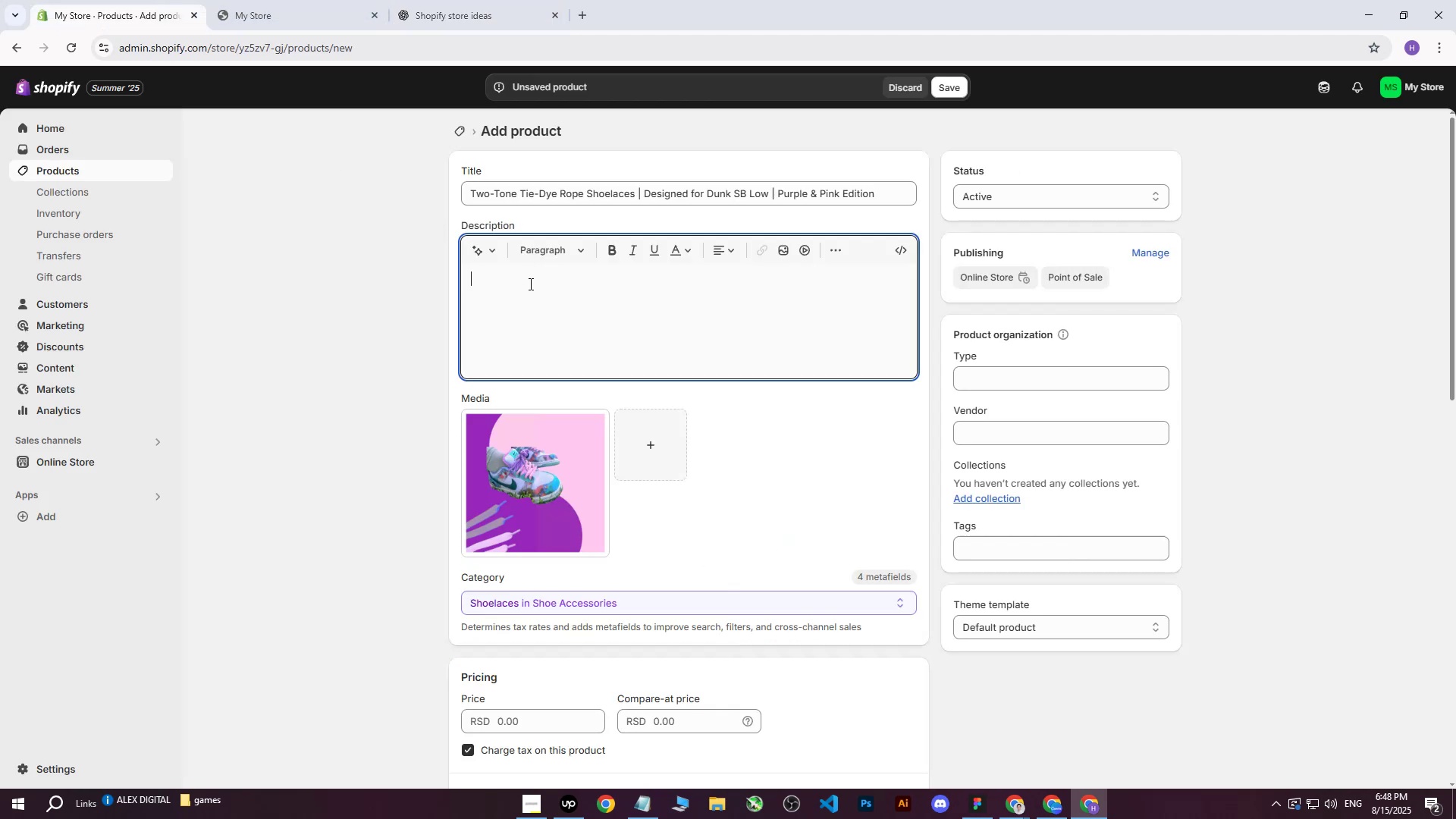 
left_click([529, 284])
 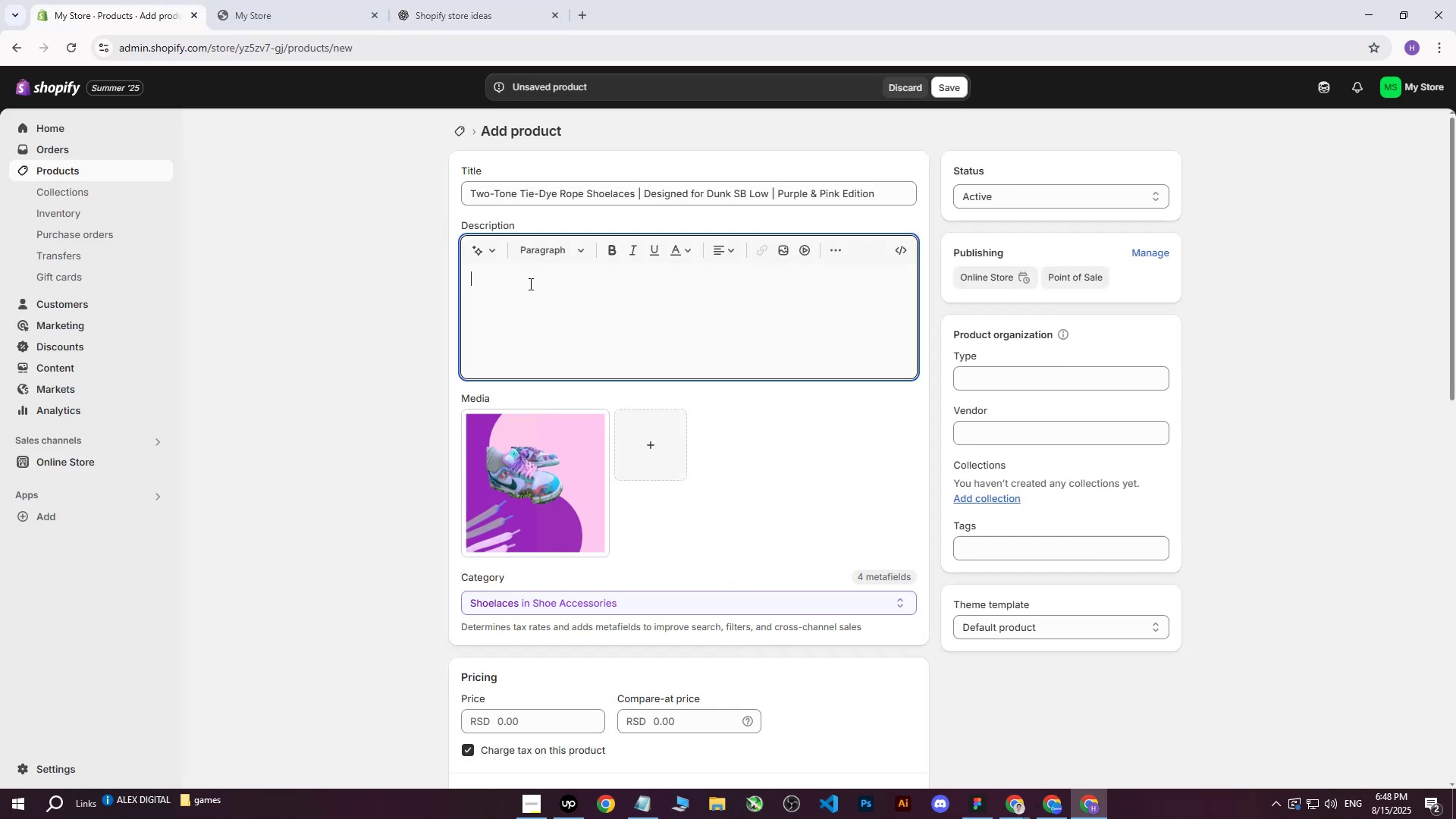 
key(Control+ControlLeft)
 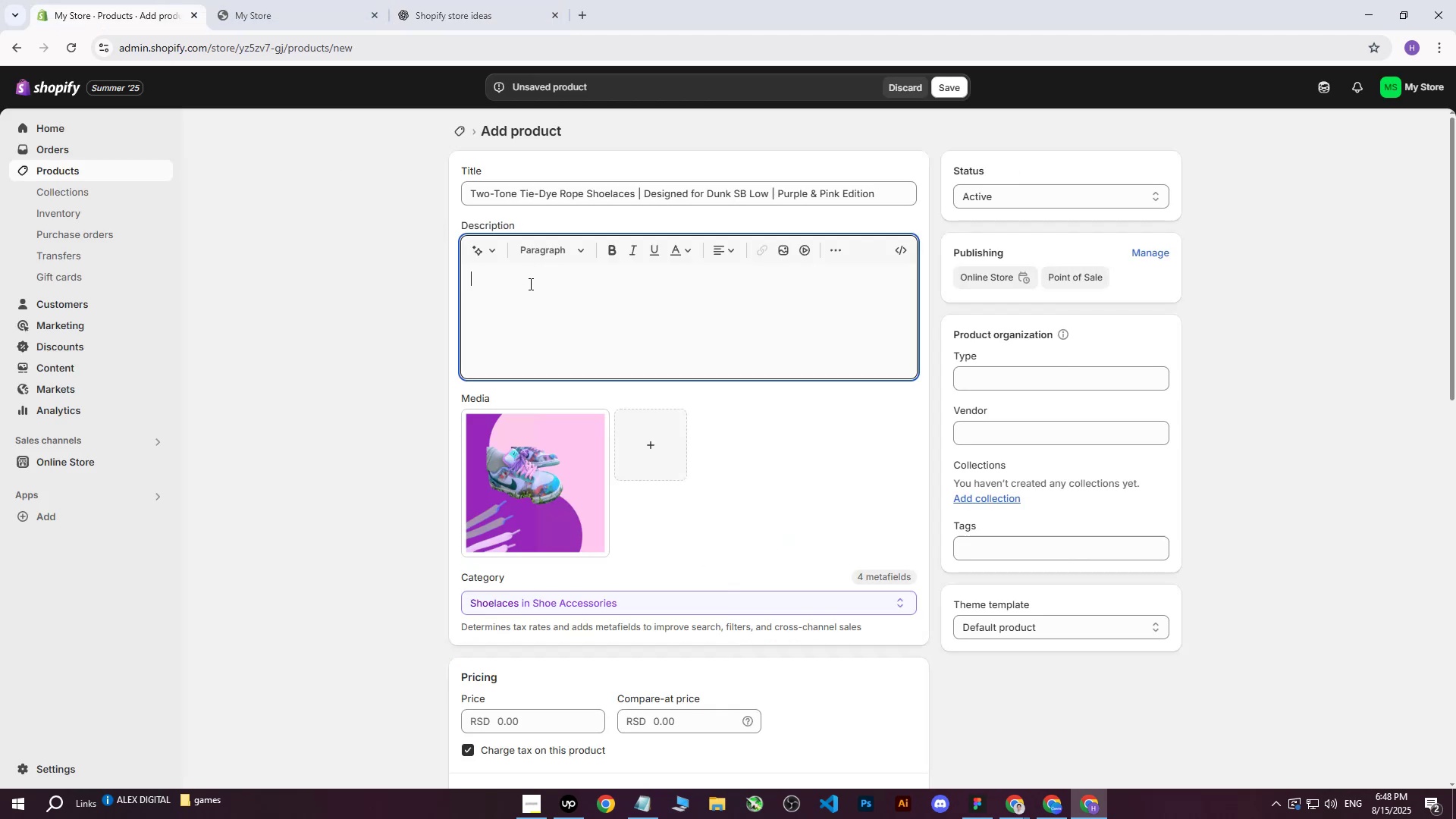 
key(Control+V)
 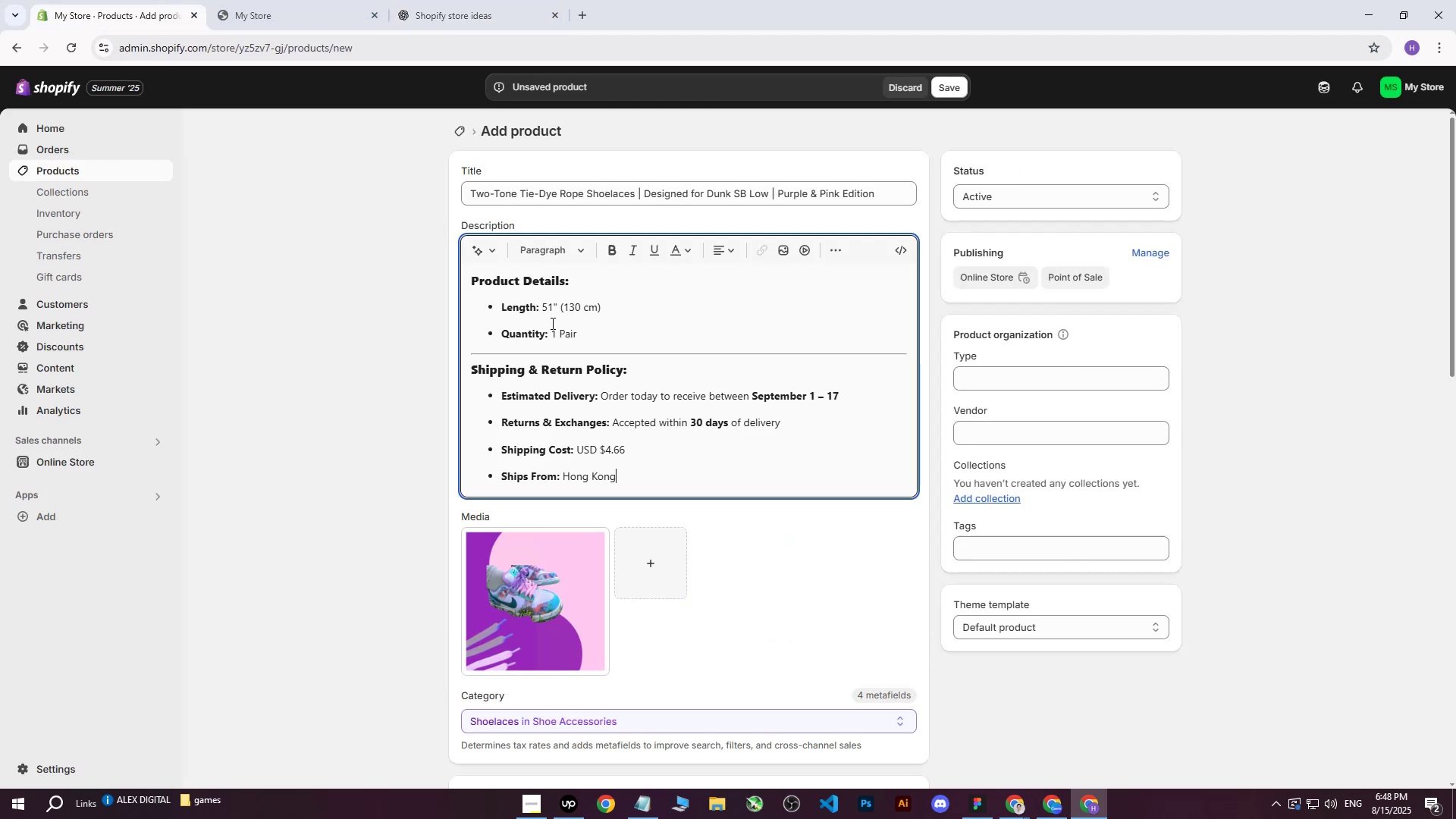 
scroll: coordinate [743, 583], scroll_direction: down, amount: 1.0
 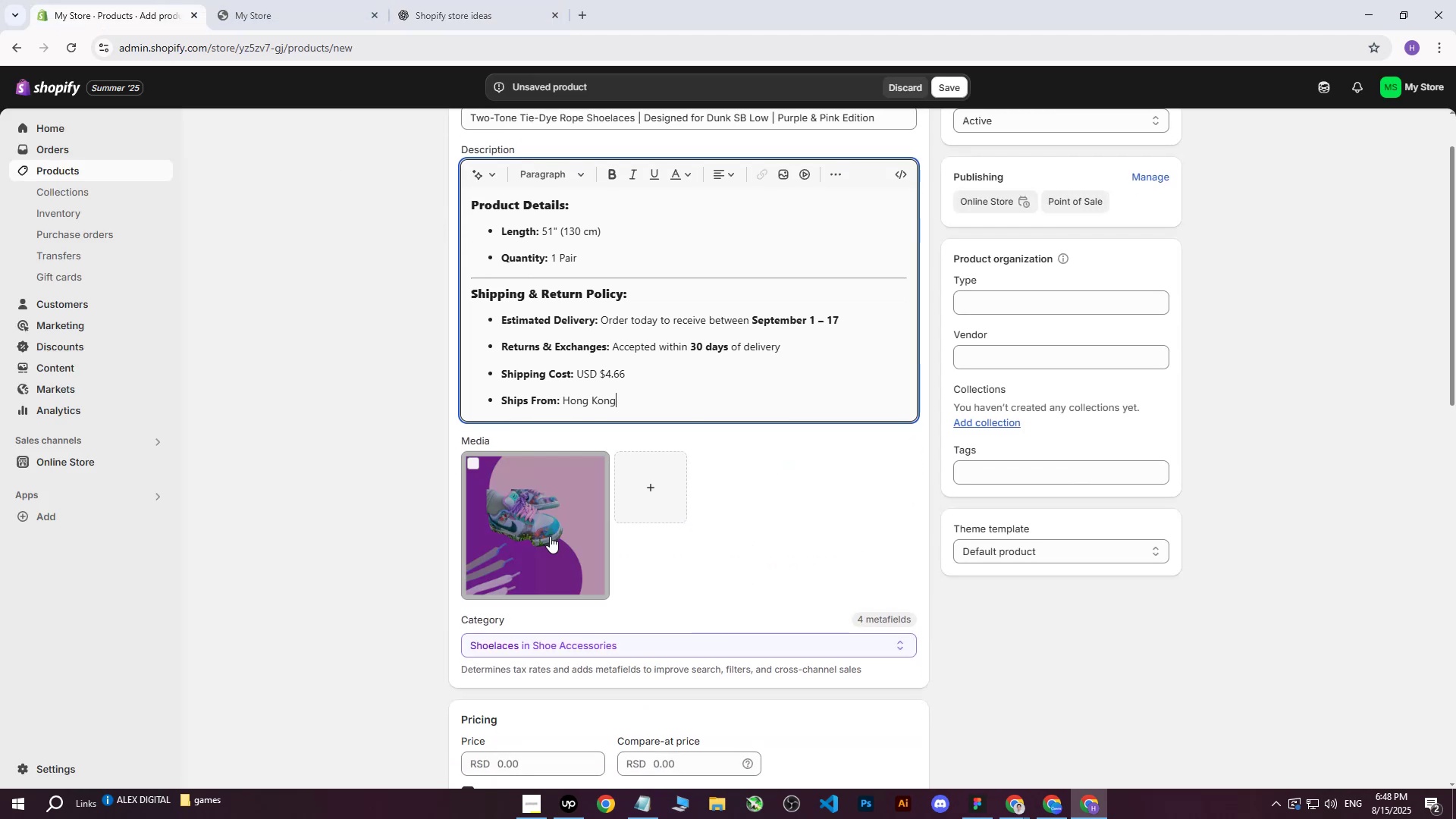 
left_click([546, 536])
 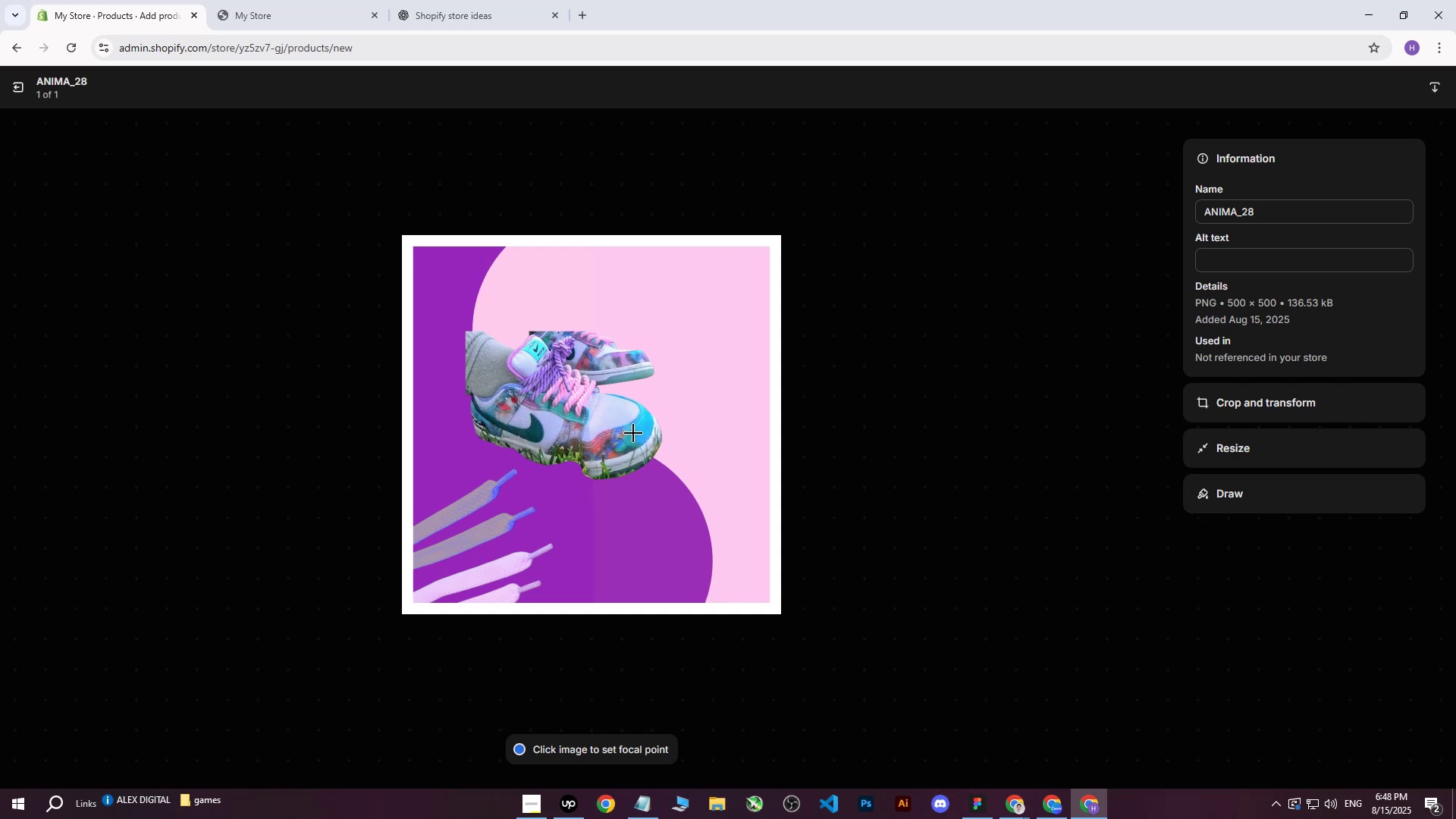 
left_click([24, 83])
 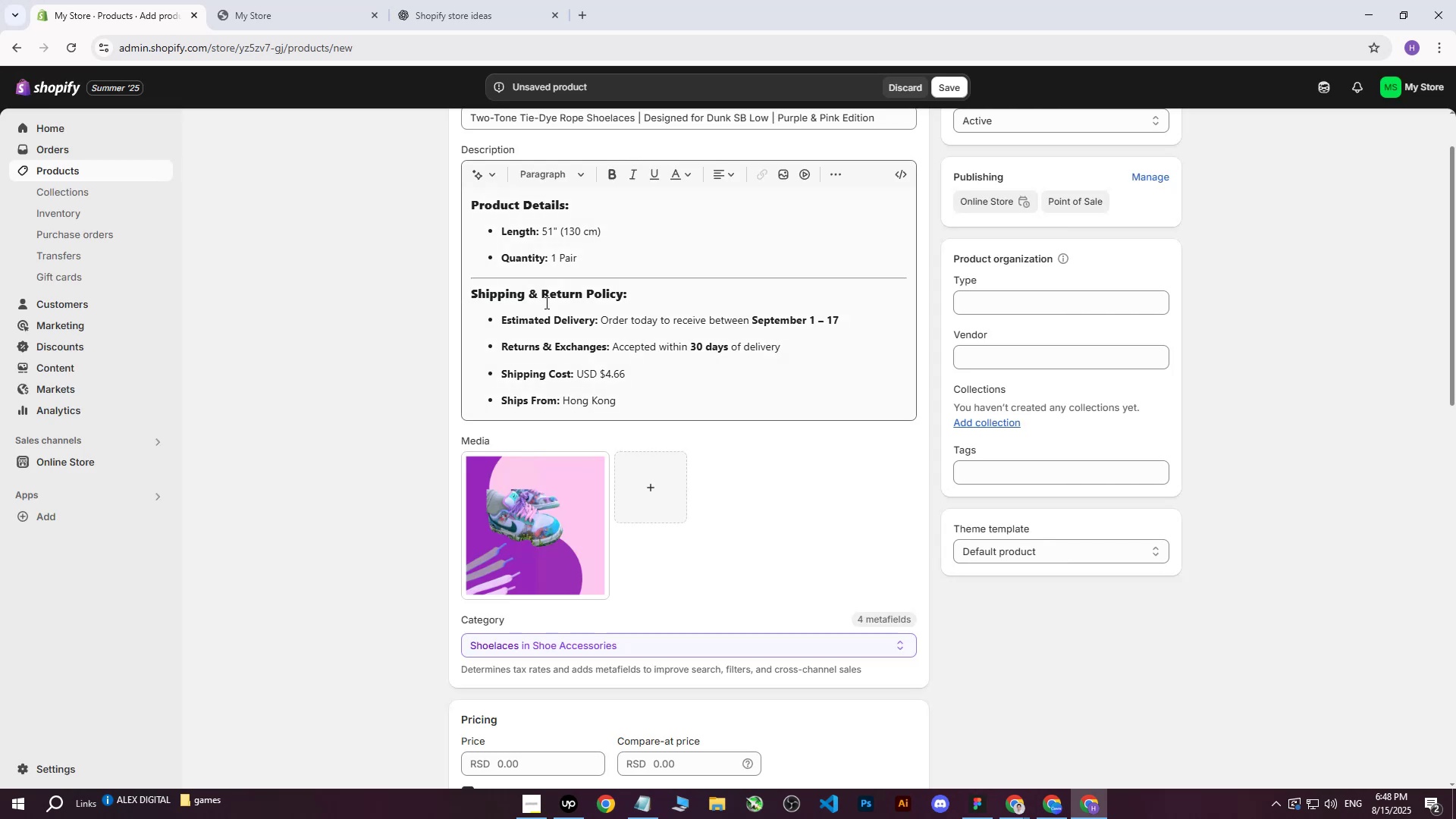 
scroll: coordinate [557, 299], scroll_direction: up, amount: 6.0
 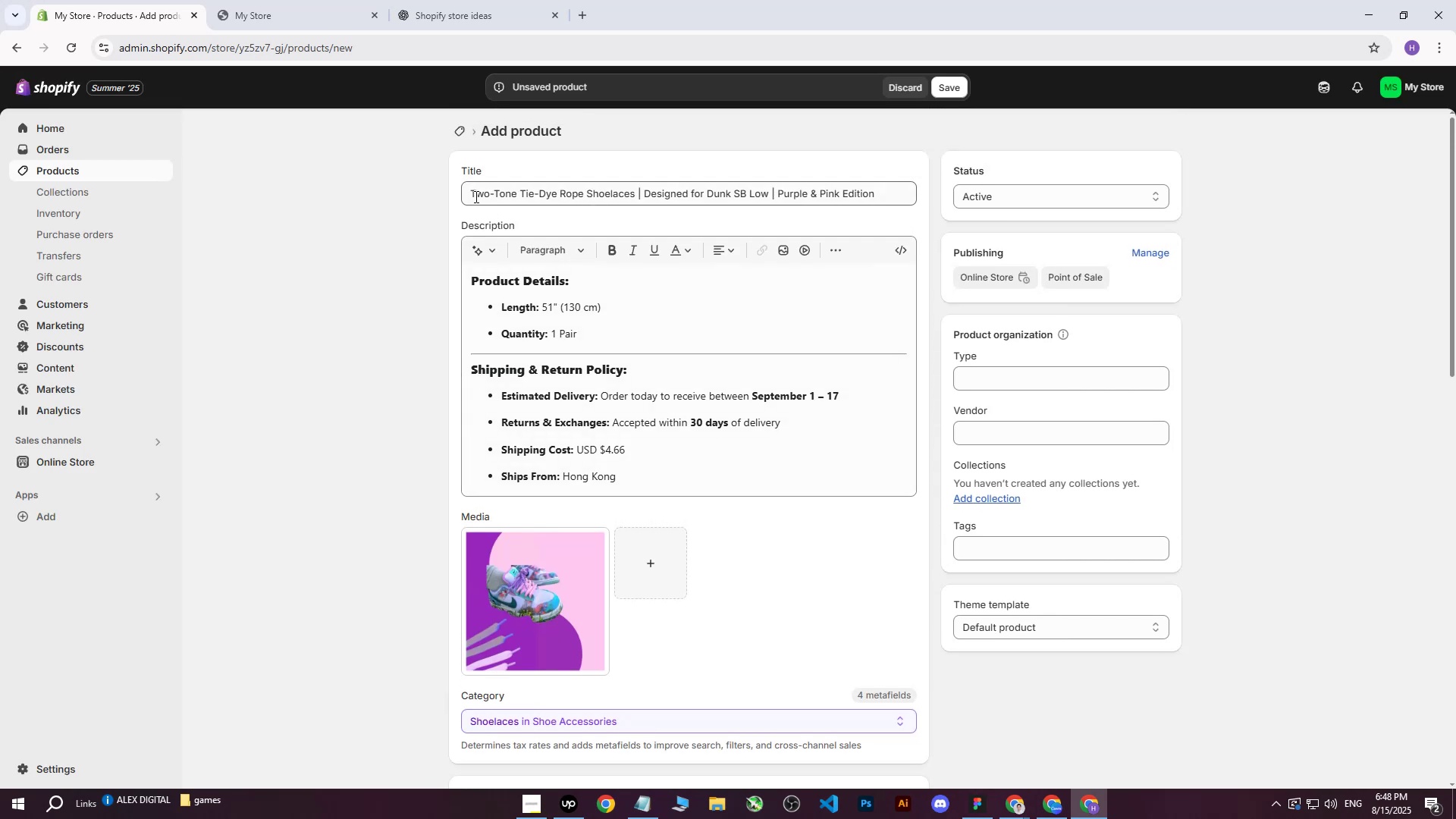 
left_click_drag(start_coordinate=[471, 193], to_coordinate=[943, 184])
 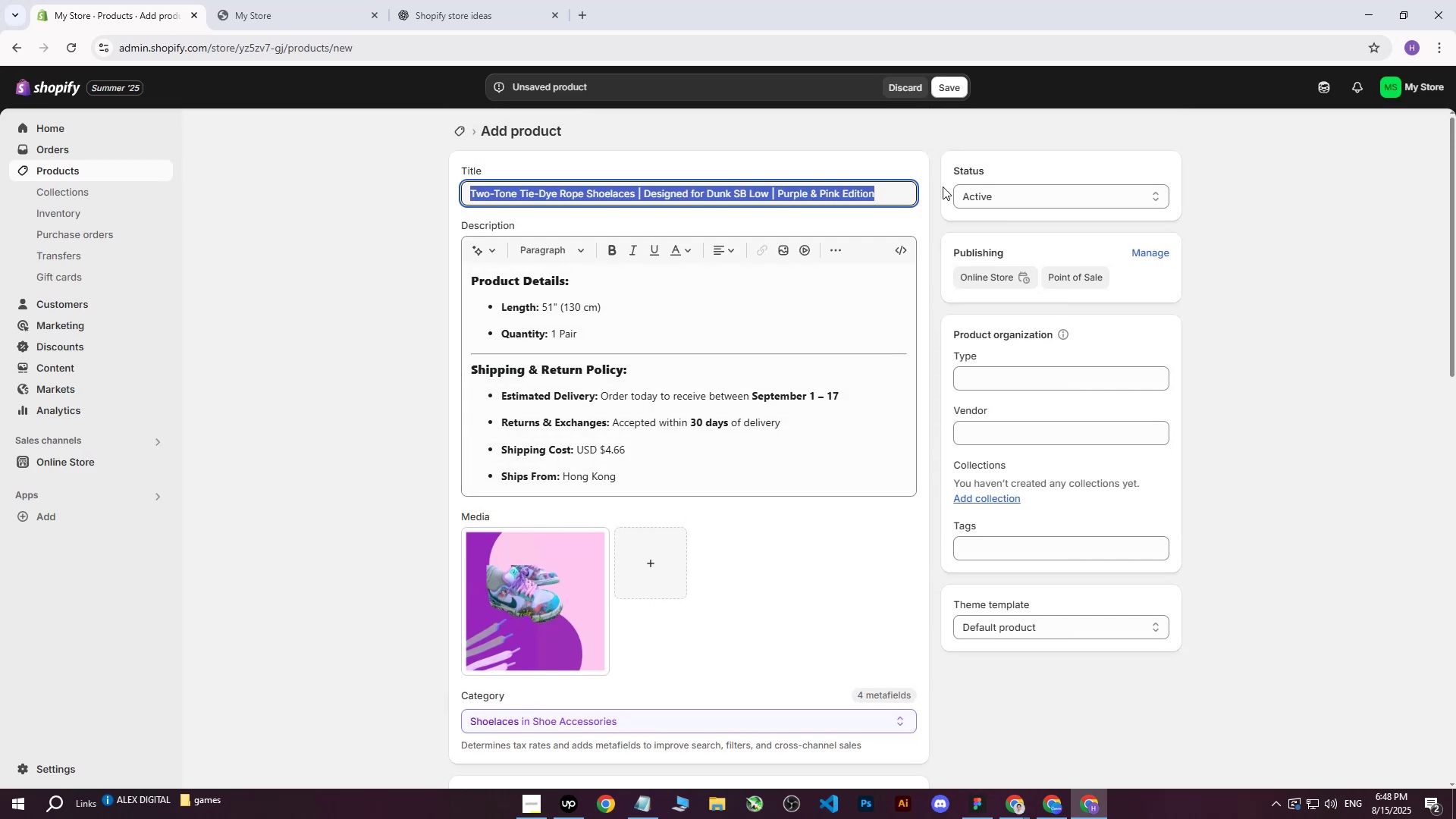 
key(Control+C)
 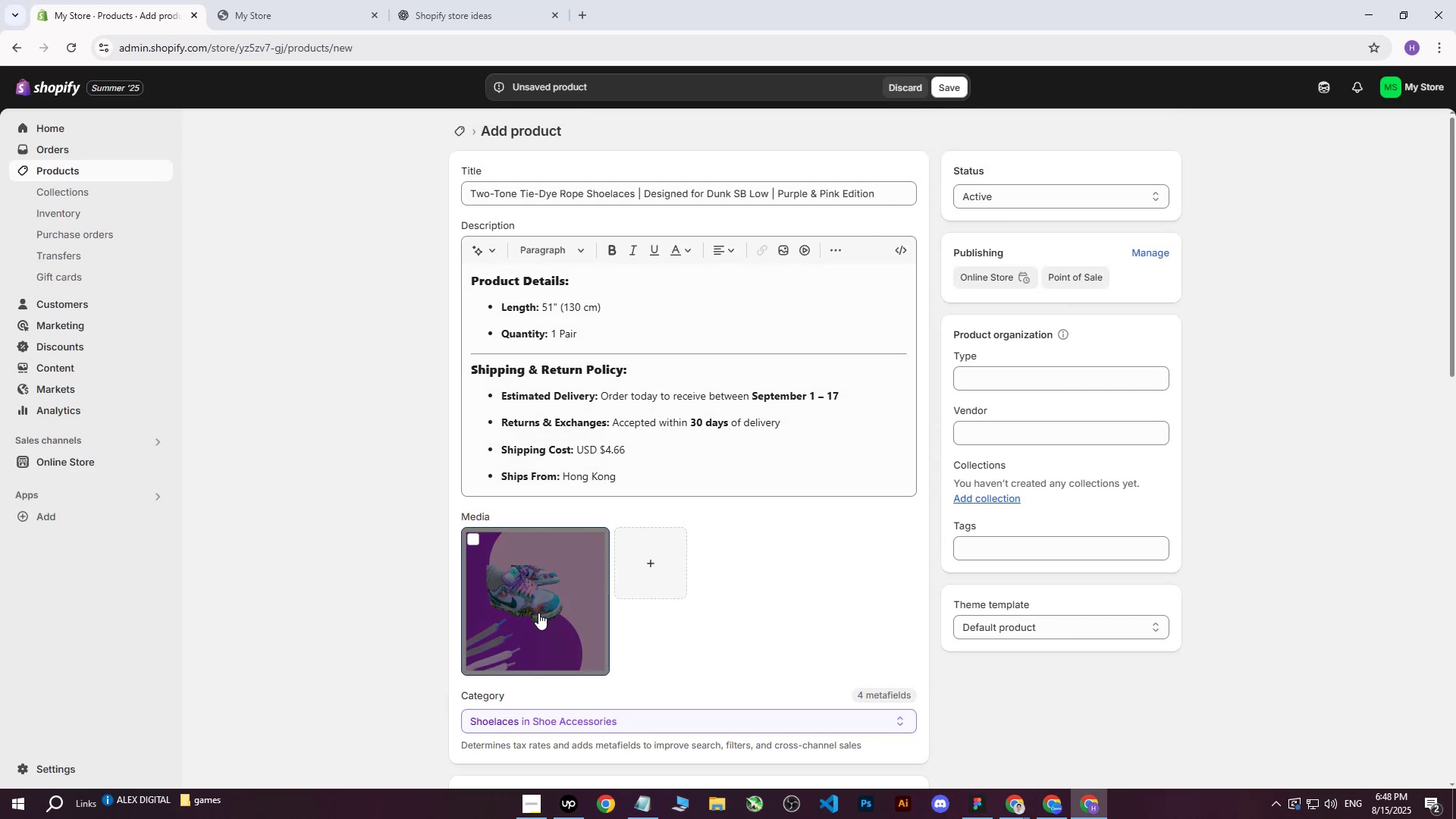 
left_click([538, 613])
 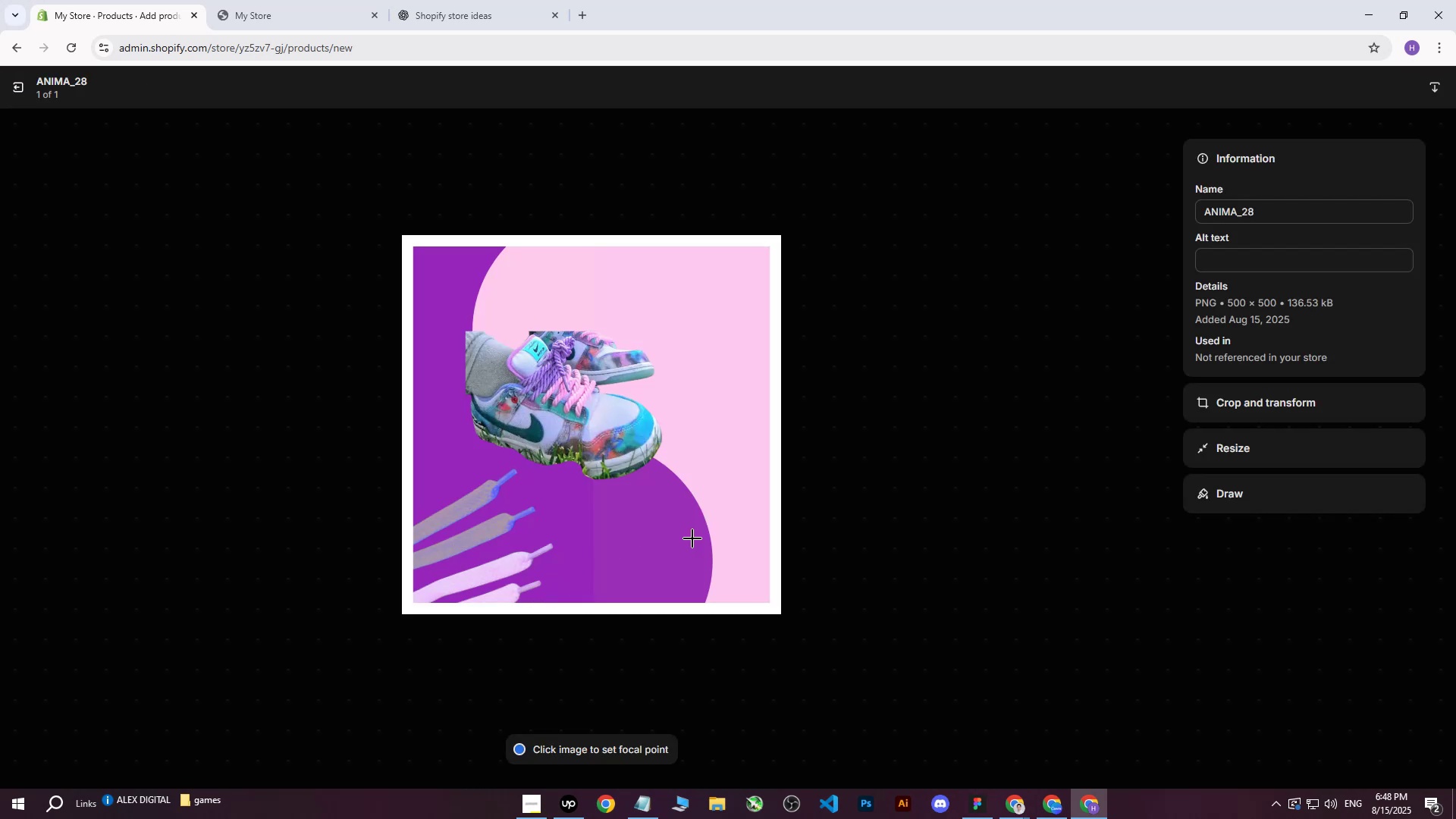 
left_click([1246, 259])
 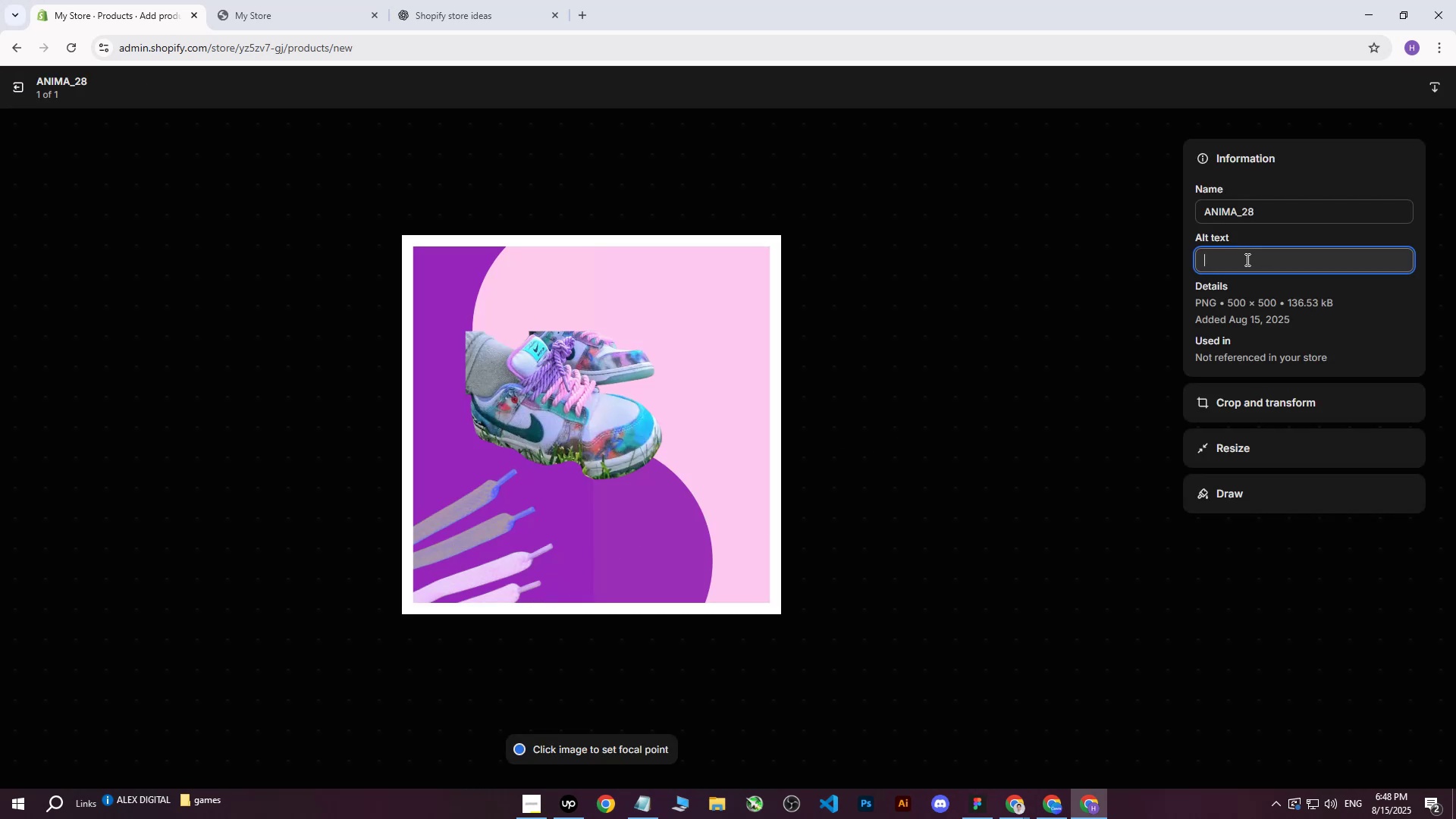 
key(Control+ControlLeft)
 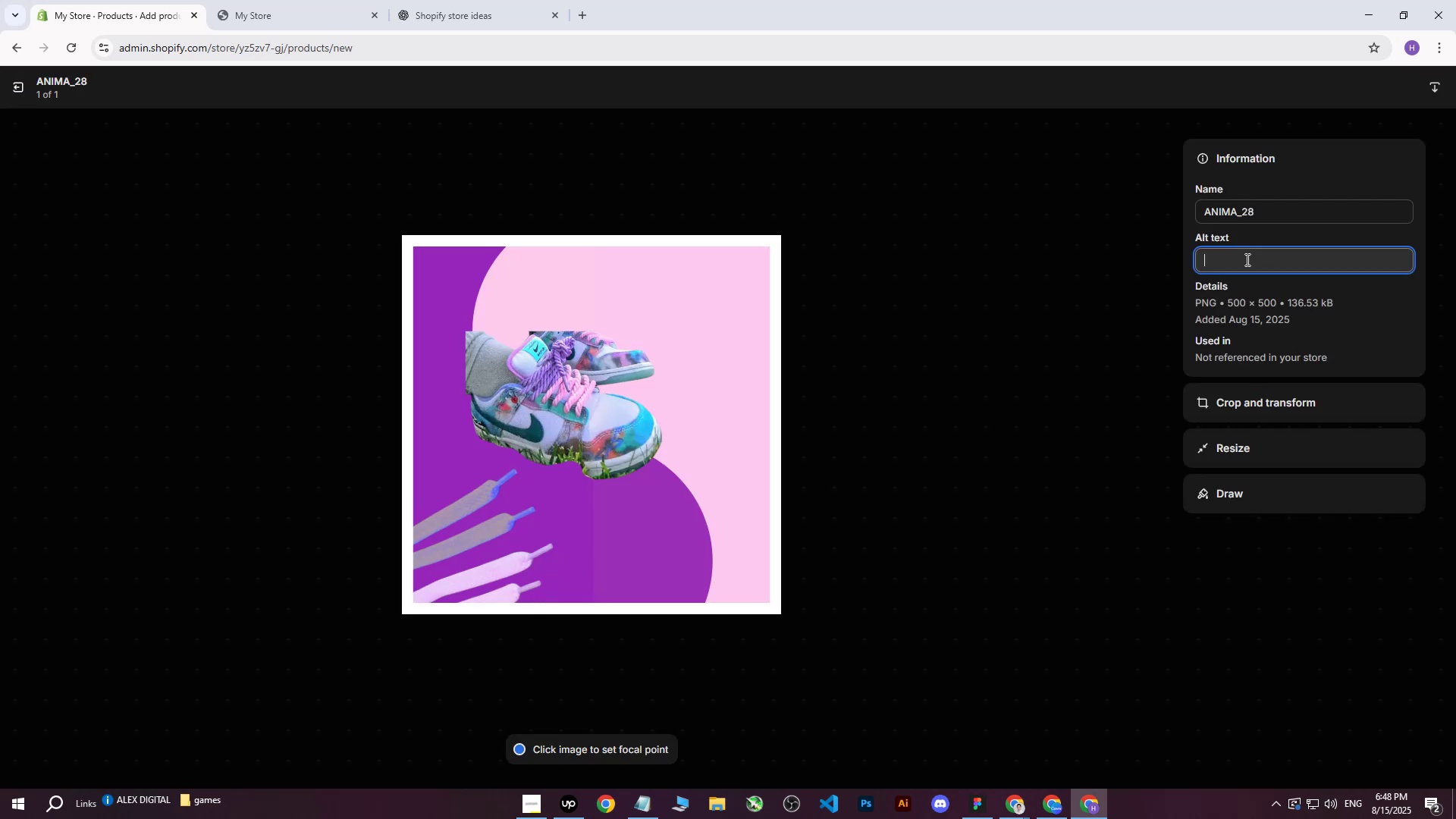 
key(Control+V)
 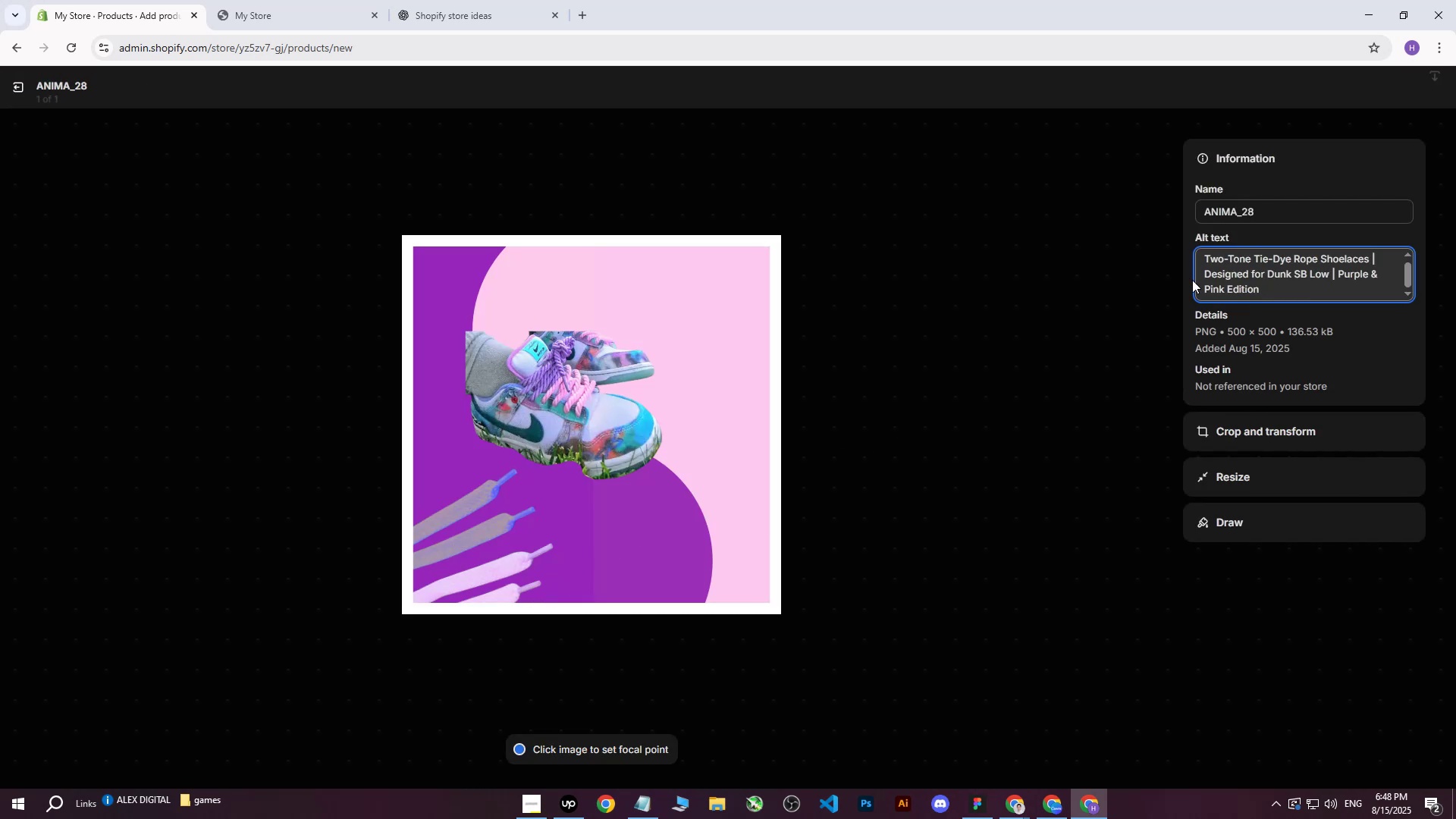 
type( on purple background a)
key(Backspace)
key(Backspace)
type(and pink background with 2 type of laces.)
 